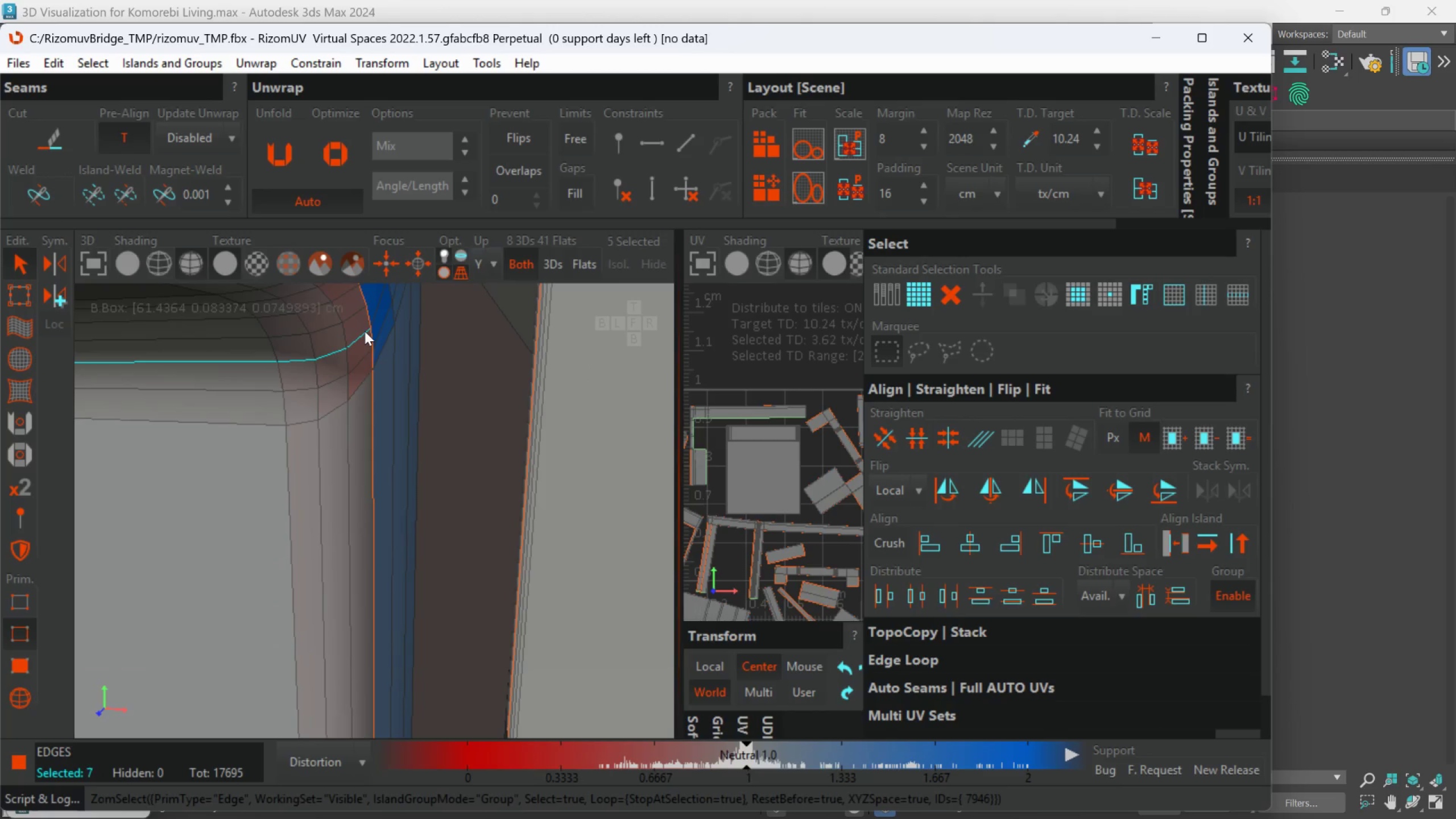 
hold_key(key=AltLeft, duration=0.54)
 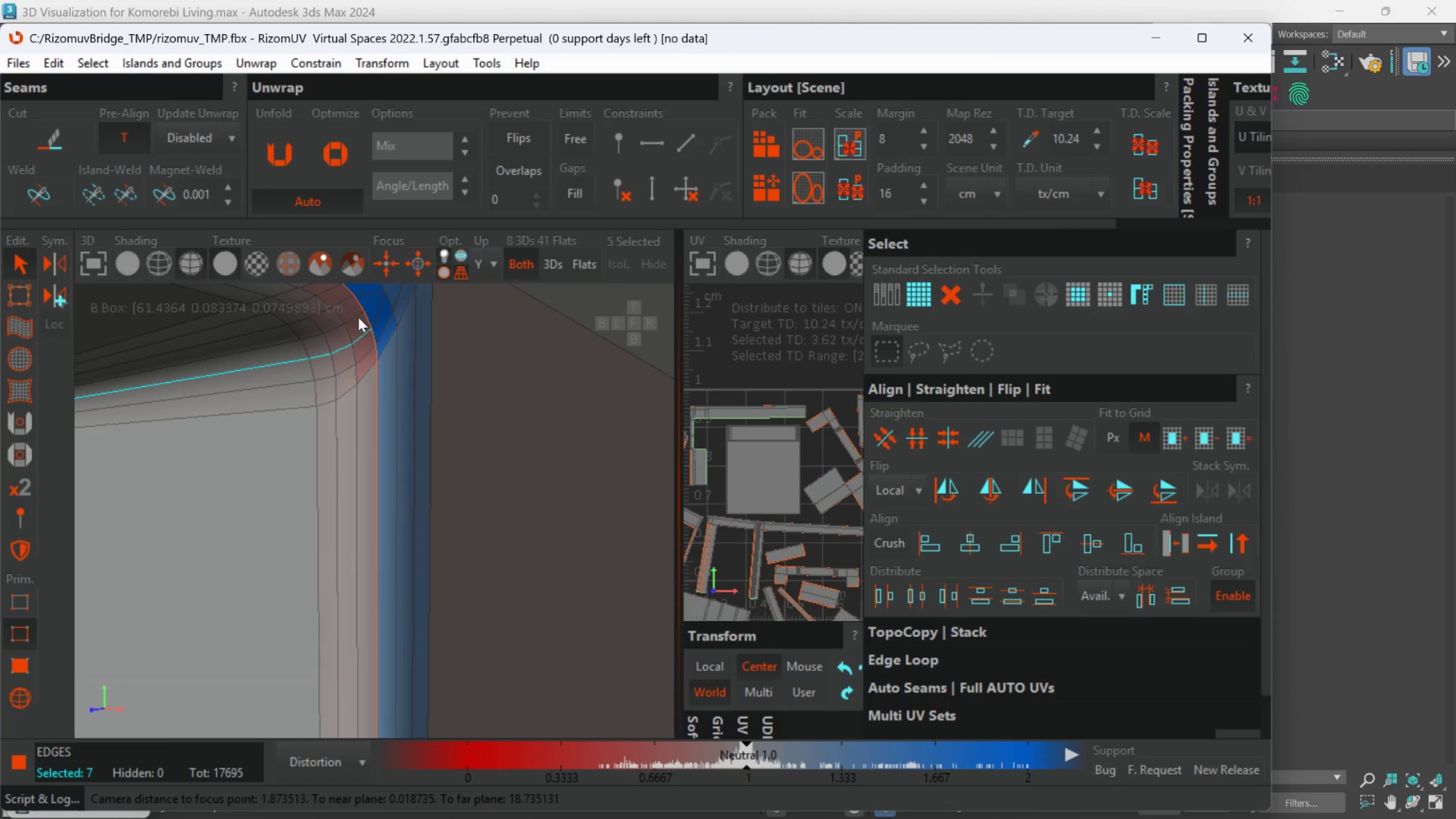 
scroll: coordinate [364, 331], scroll_direction: down, amount: 1.0
 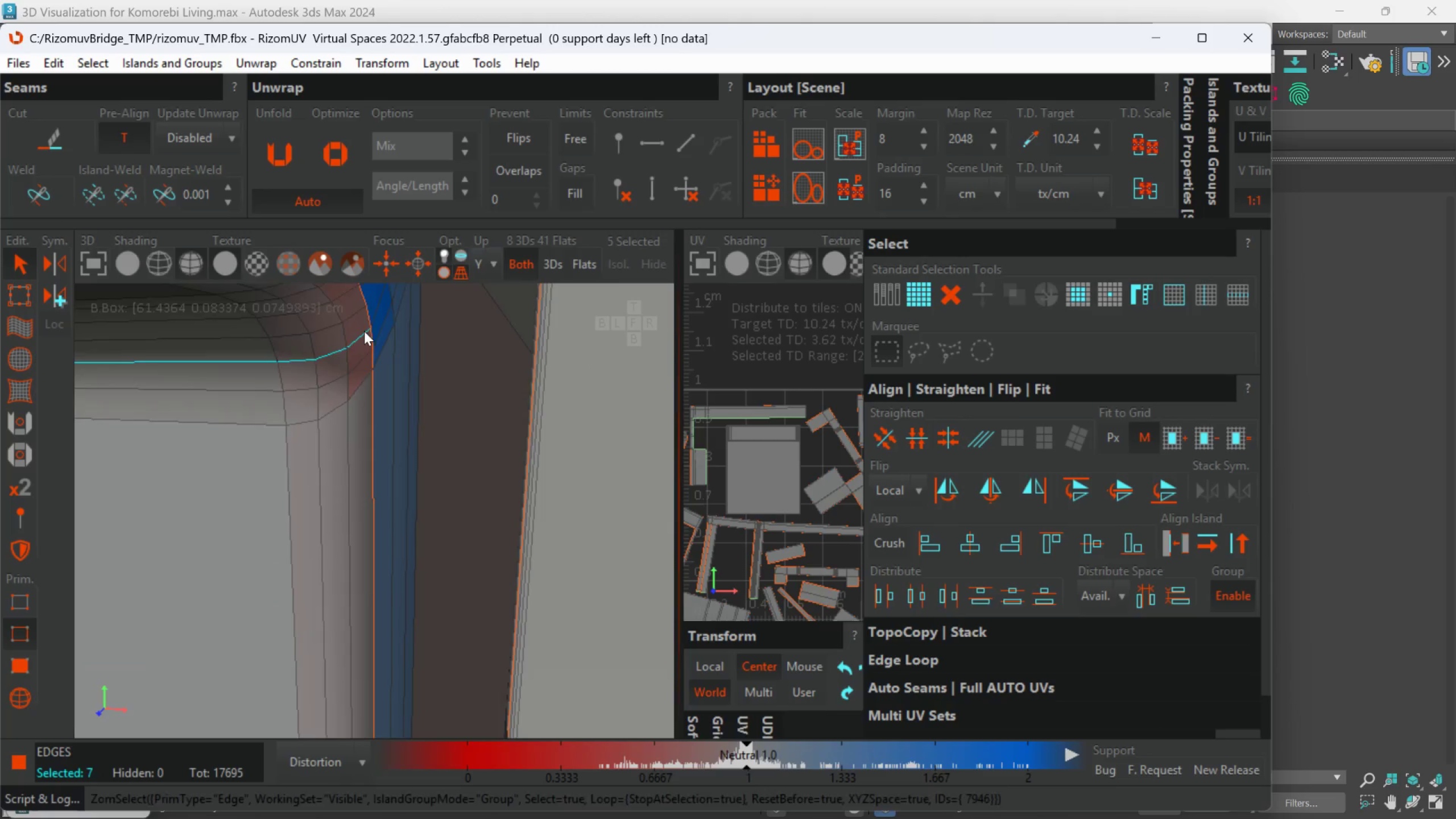 
double_click([358, 317])
 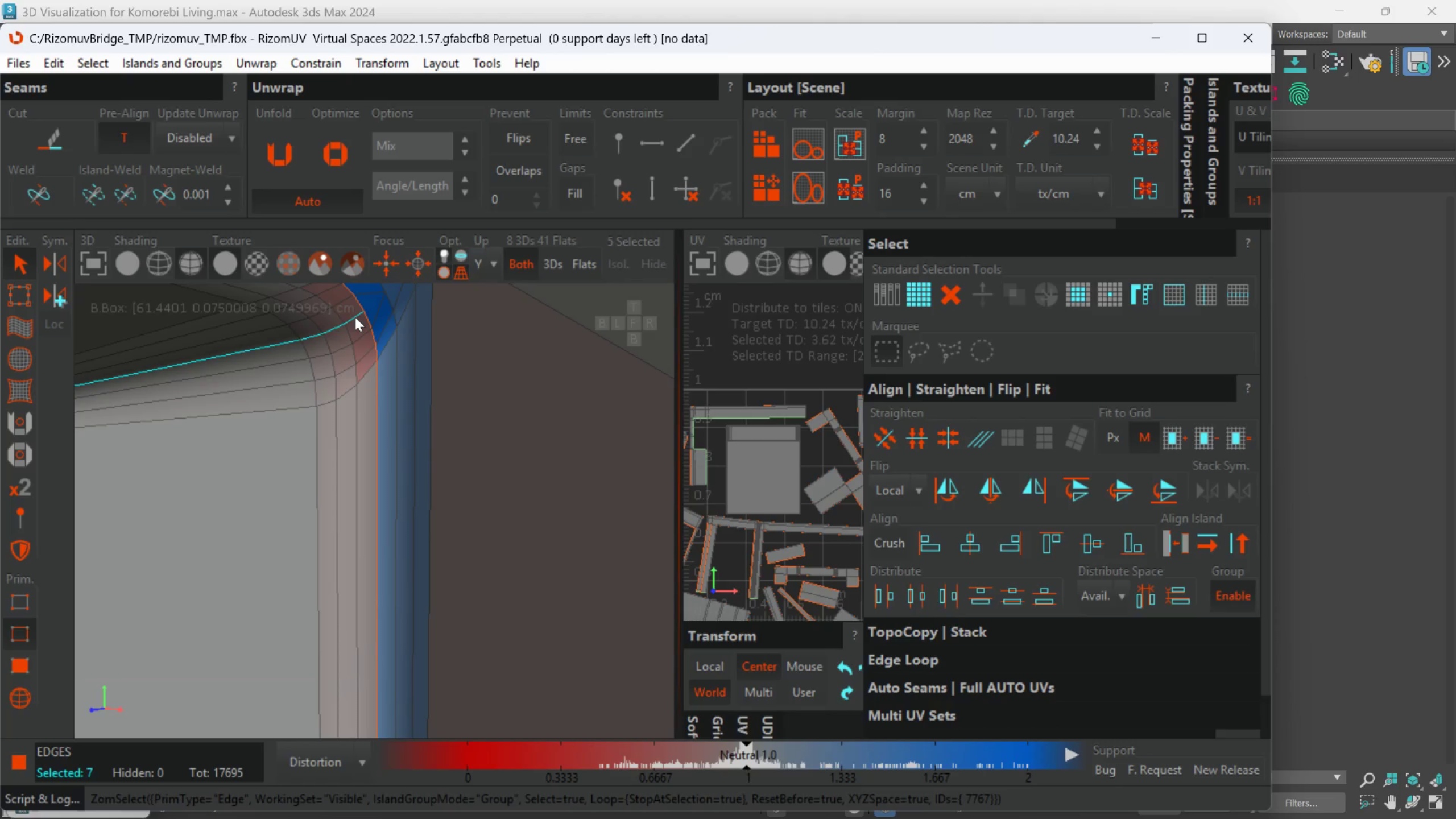 
key(C)
 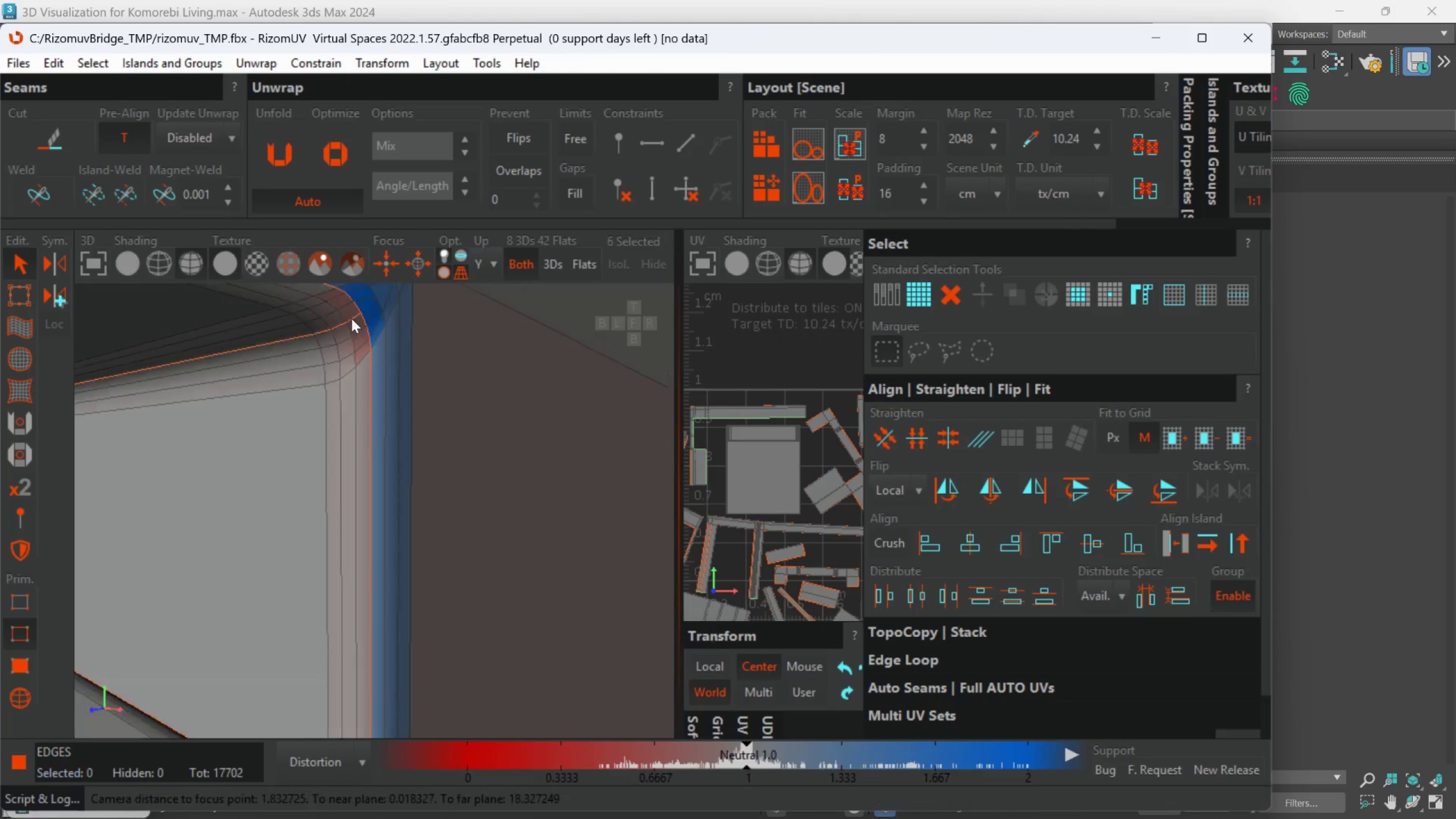 
hold_key(key=AltLeft, duration=0.44)
 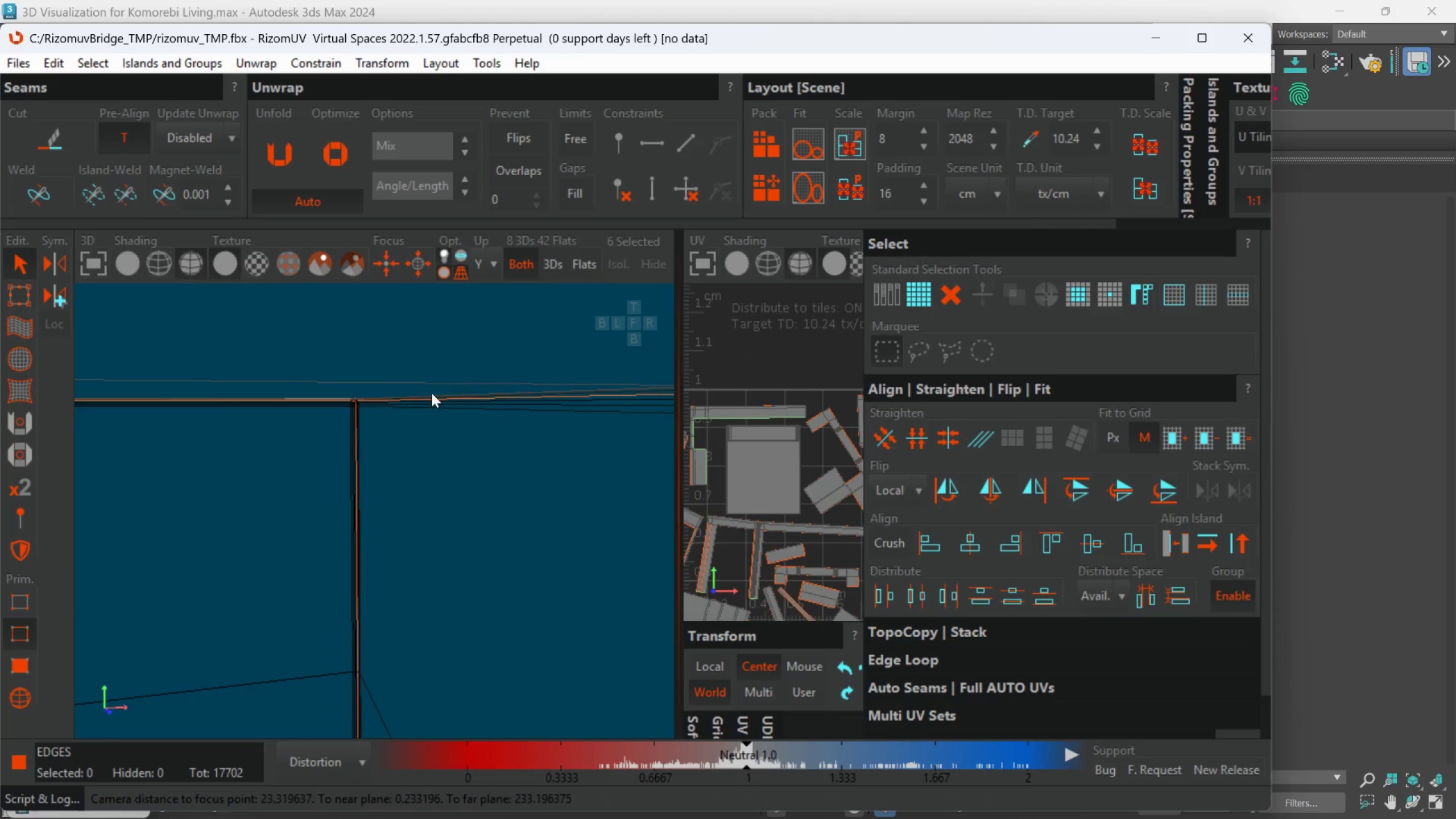 
scroll: coordinate [341, 346], scroll_direction: down, amount: 8.0
 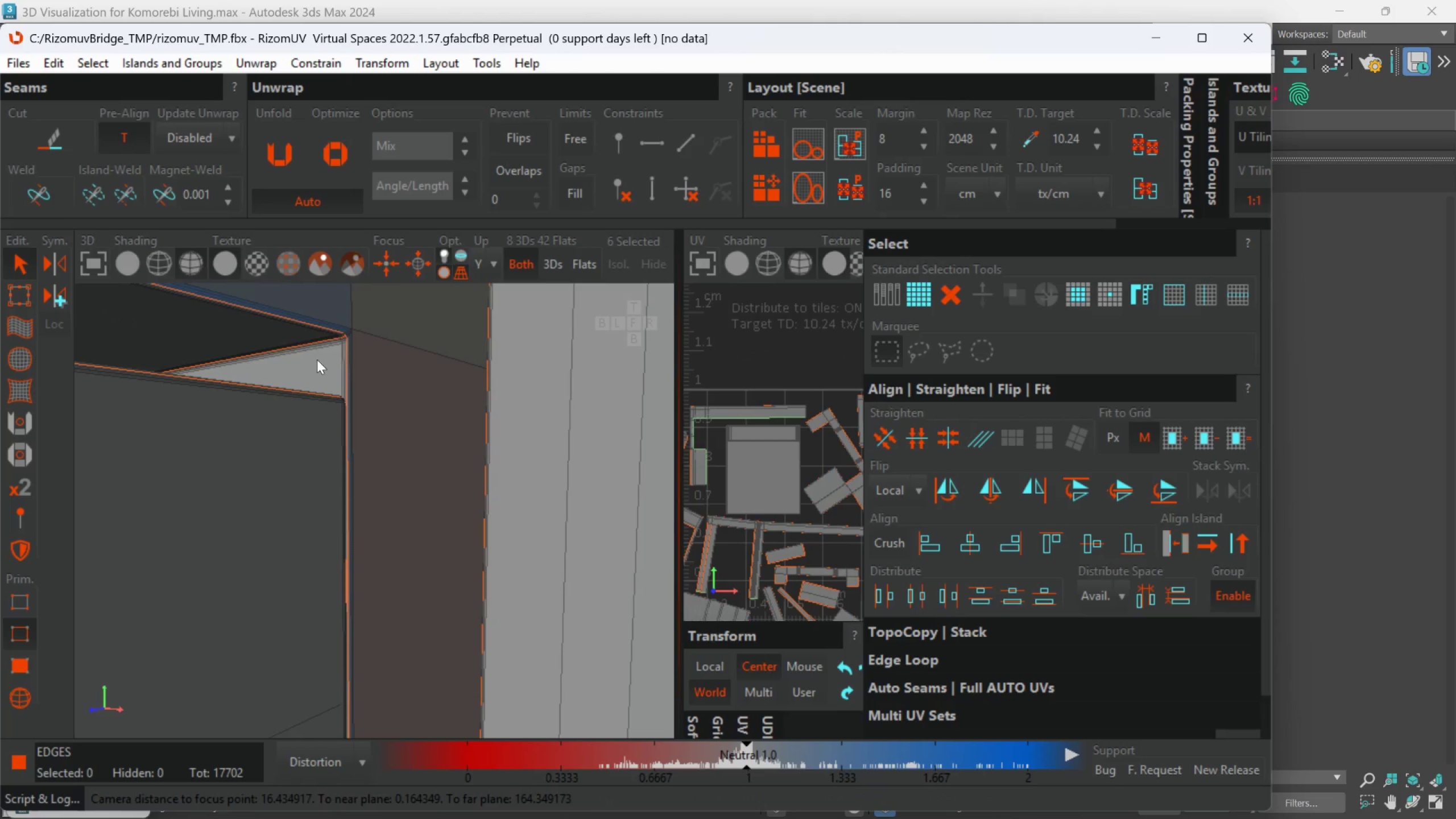 
hold_key(key=AltLeft, duration=0.31)
 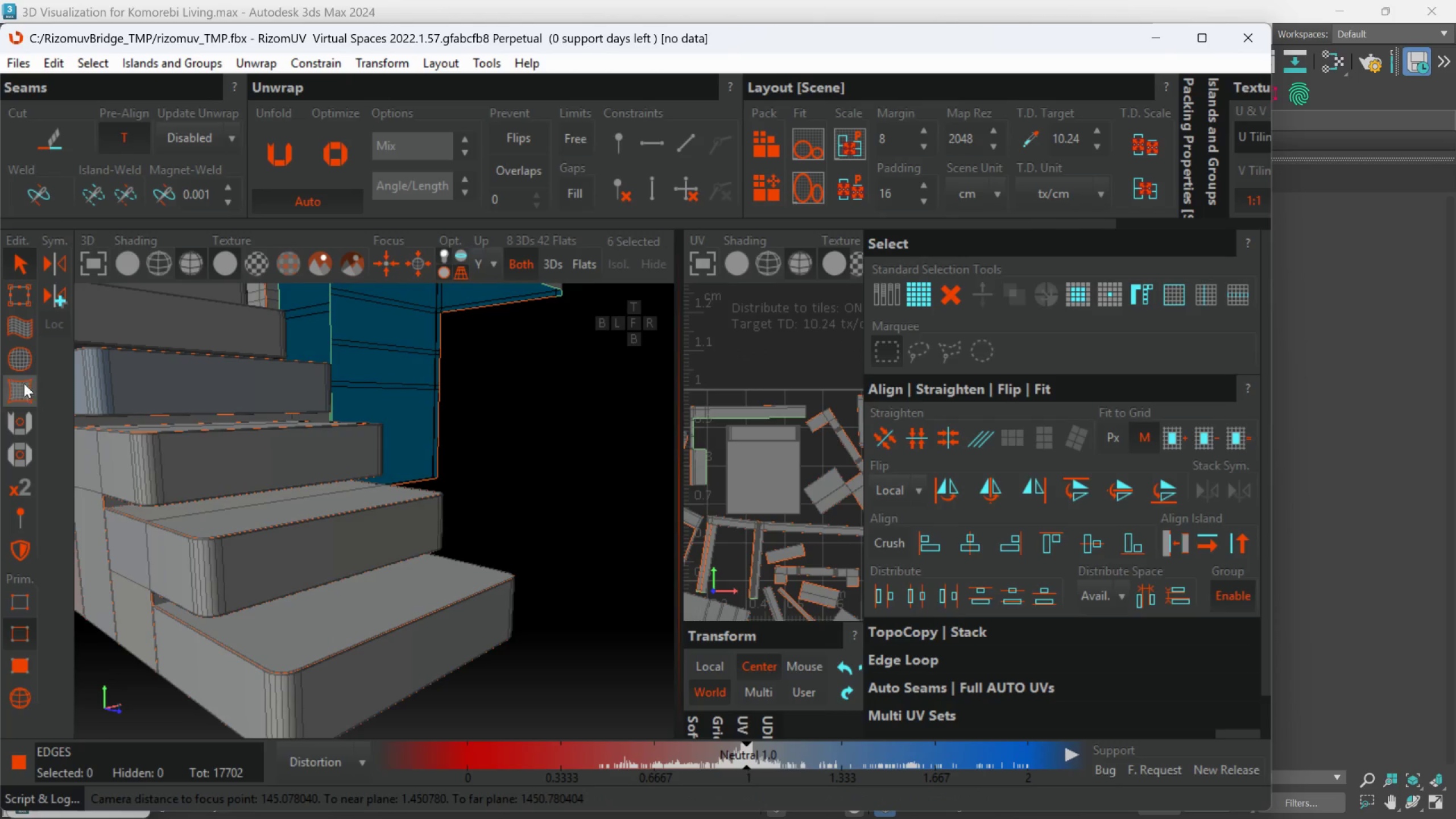 
scroll: coordinate [253, 410], scroll_direction: down, amount: 13.0
 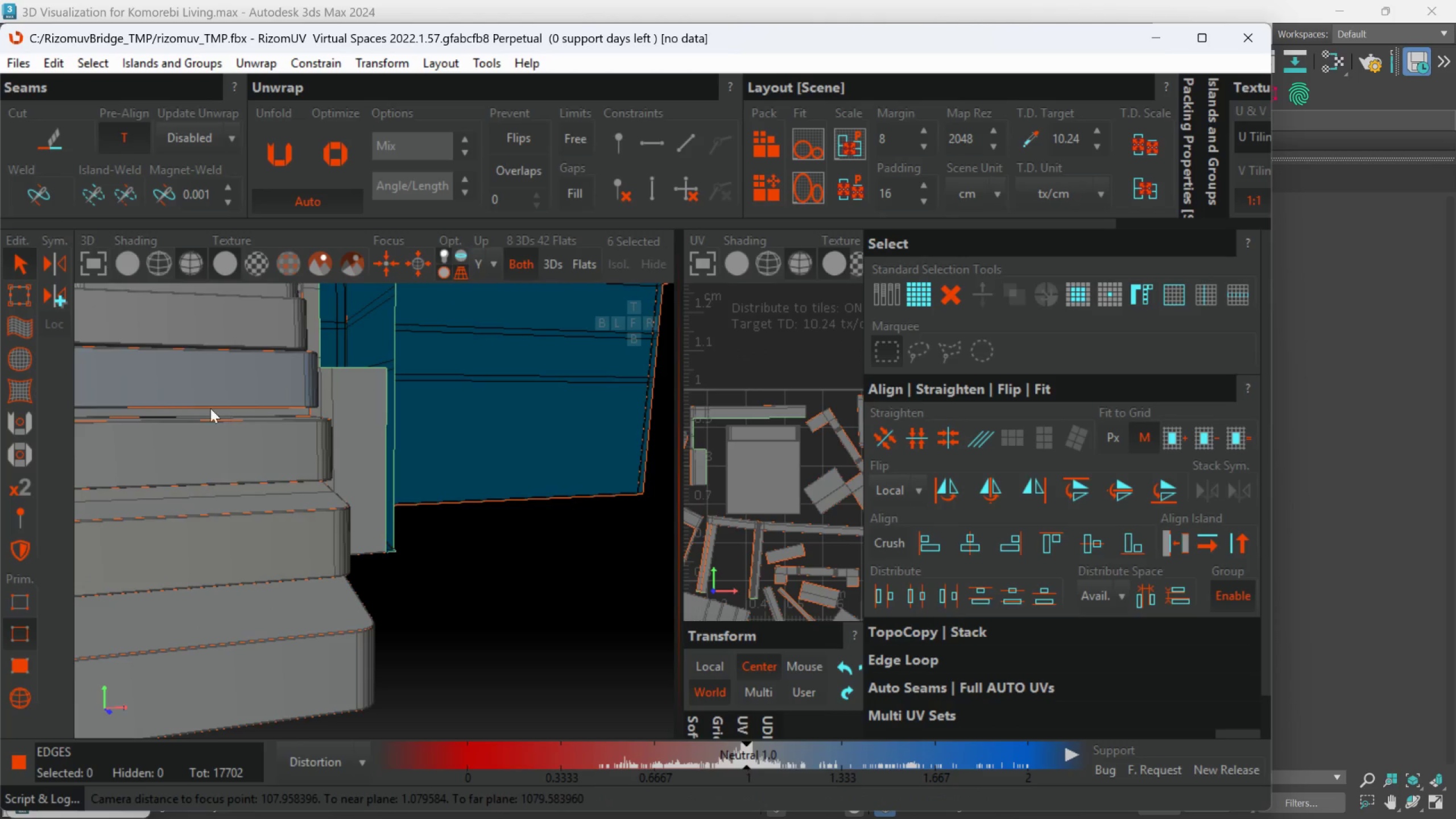 
scroll: coordinate [21, 379], scroll_direction: up, amount: 2.0
 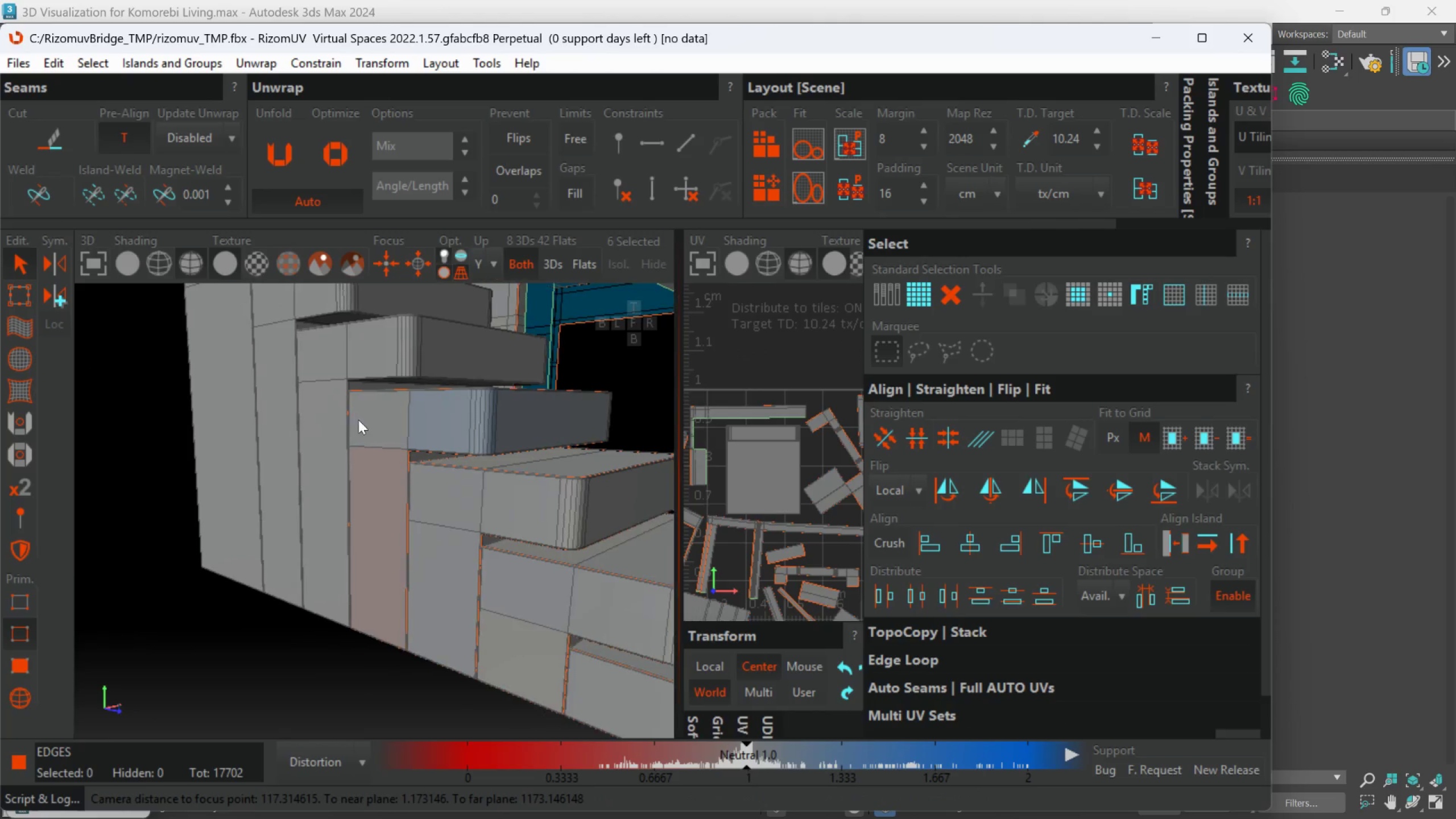 
hold_key(key=AltLeft, duration=0.68)
 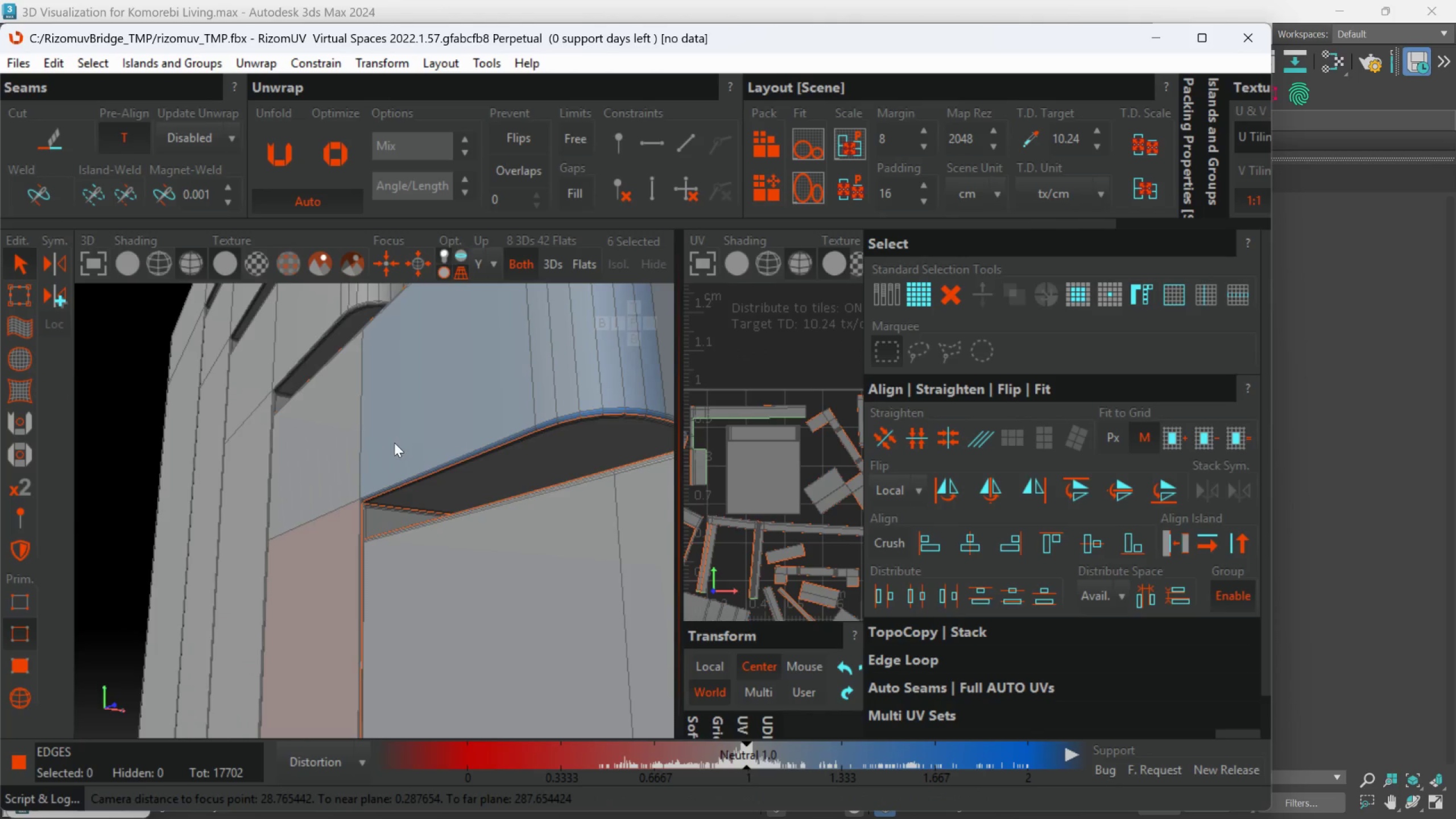 
scroll: coordinate [450, 449], scroll_direction: up, amount: 3.0
 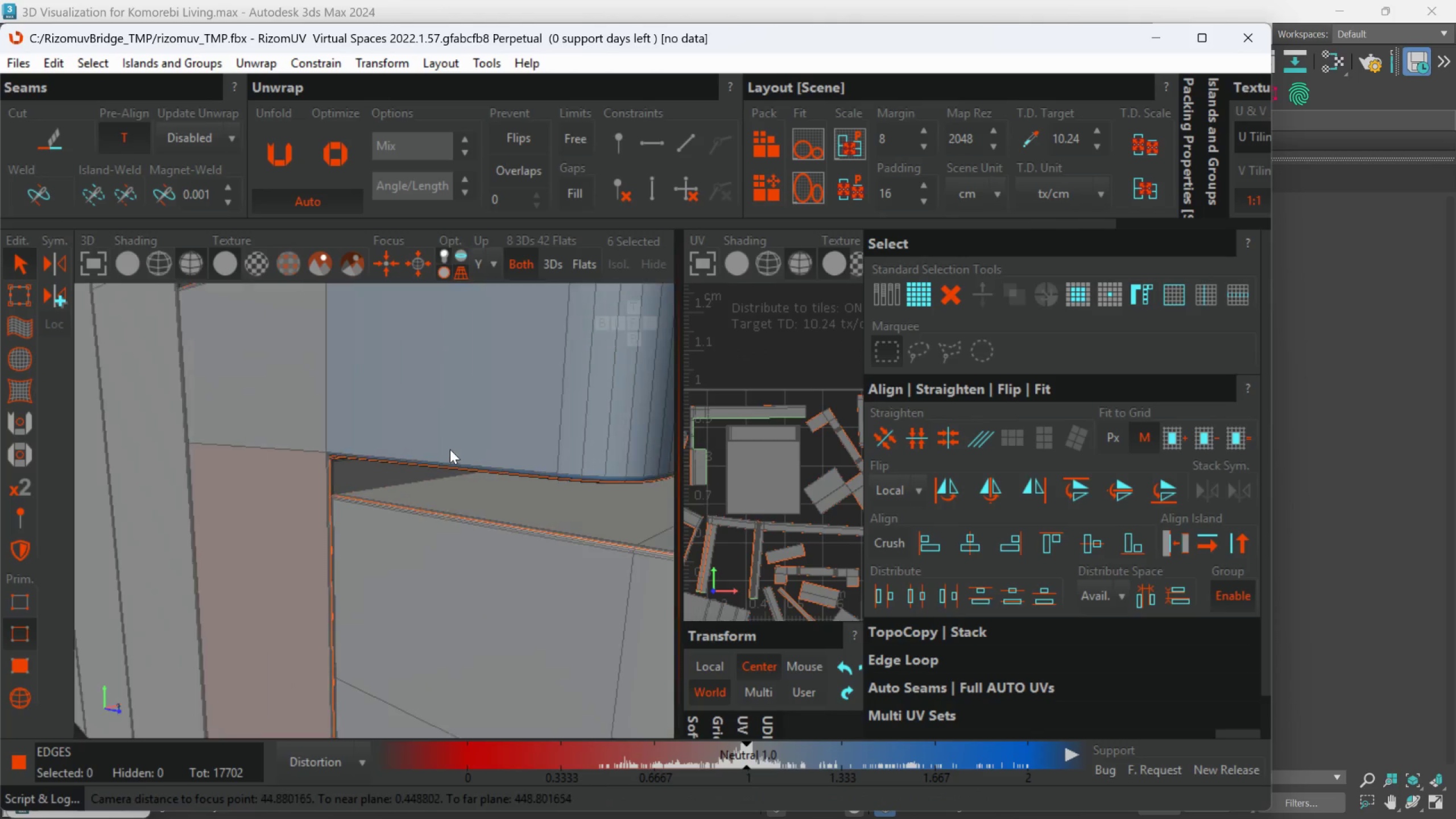 
hold_key(key=AltLeft, duration=1.36)
 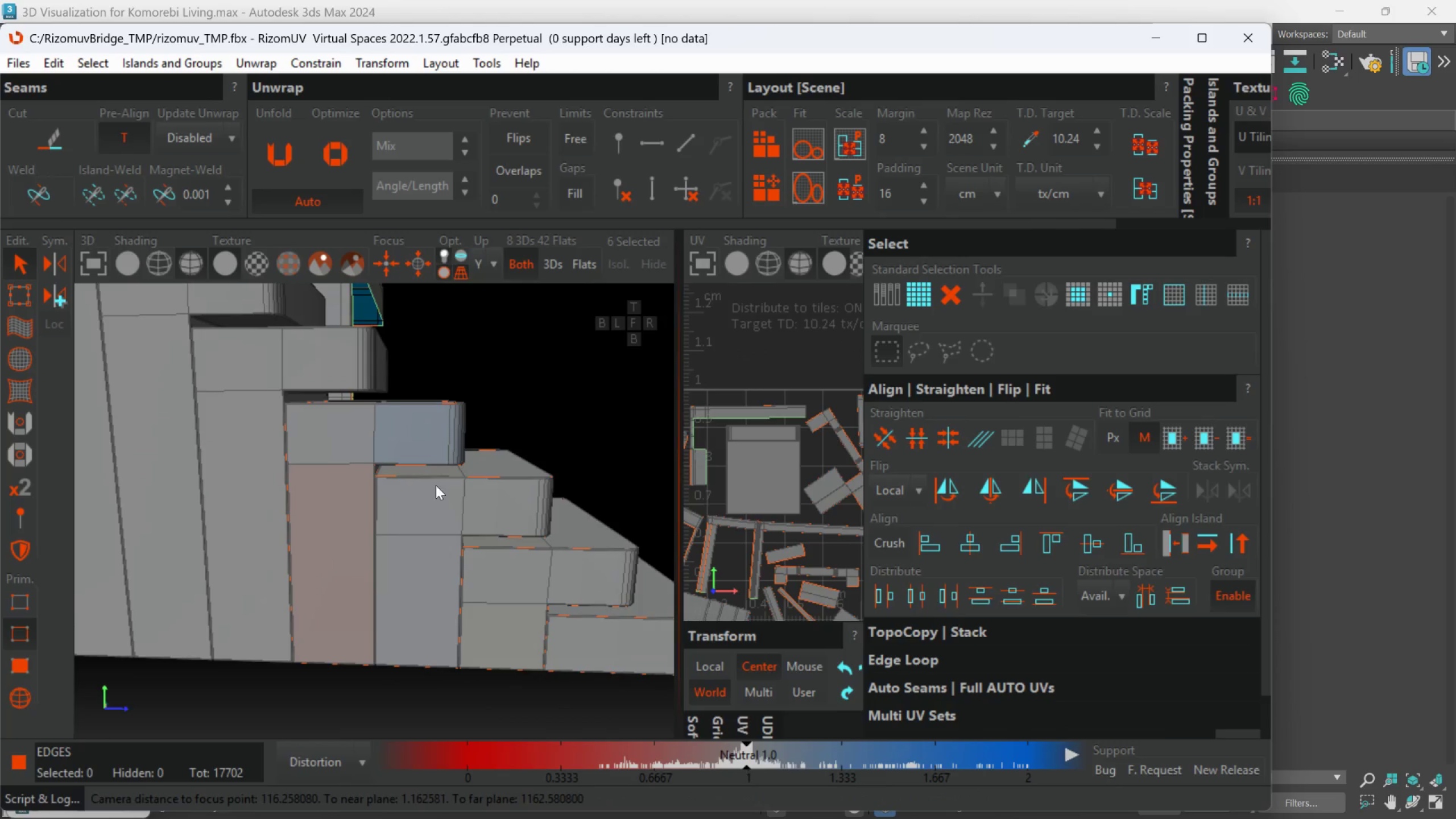 
scroll: coordinate [392, 456], scroll_direction: down, amount: 4.0
 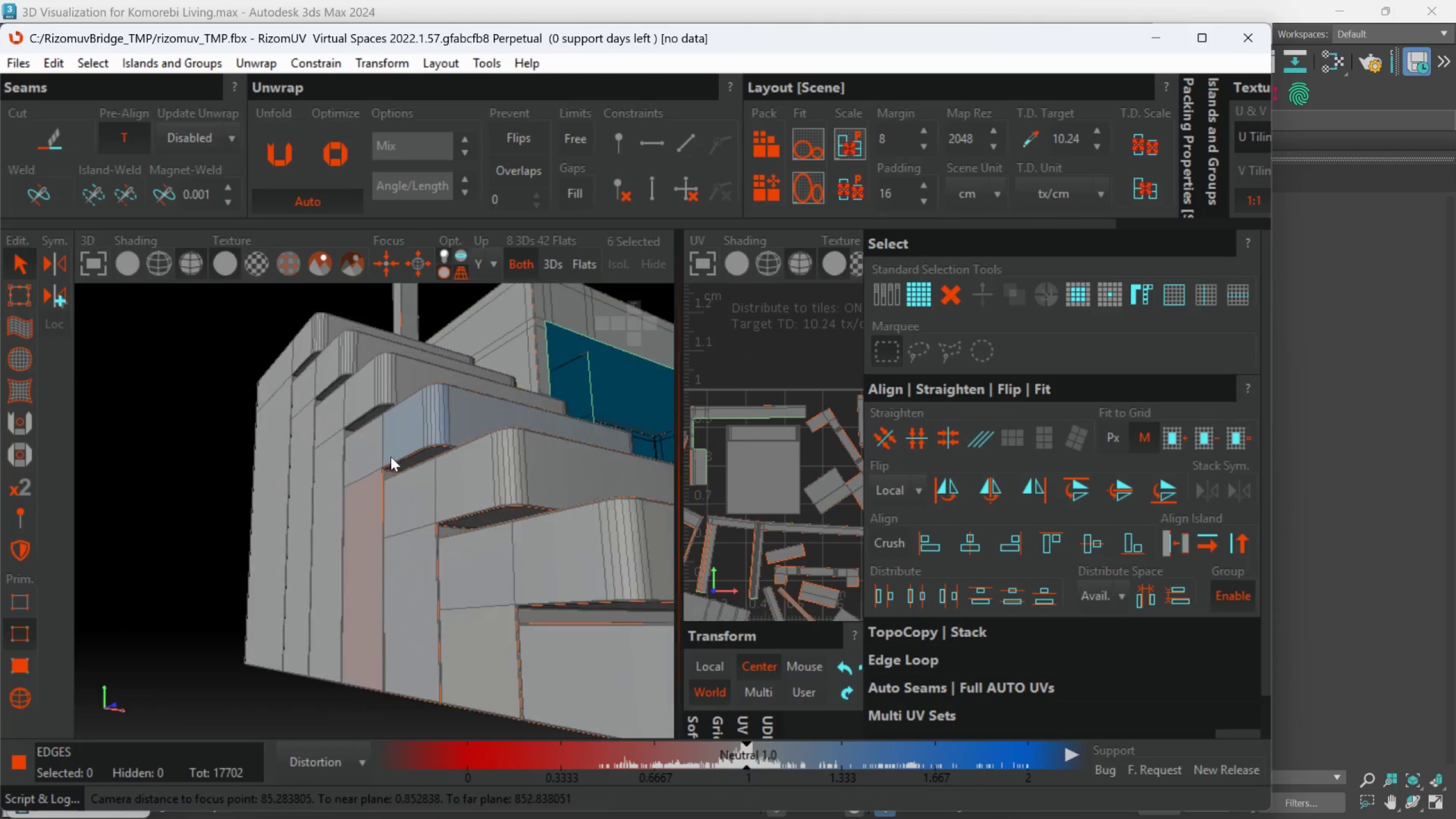 
hold_key(key=AltLeft, duration=0.89)
 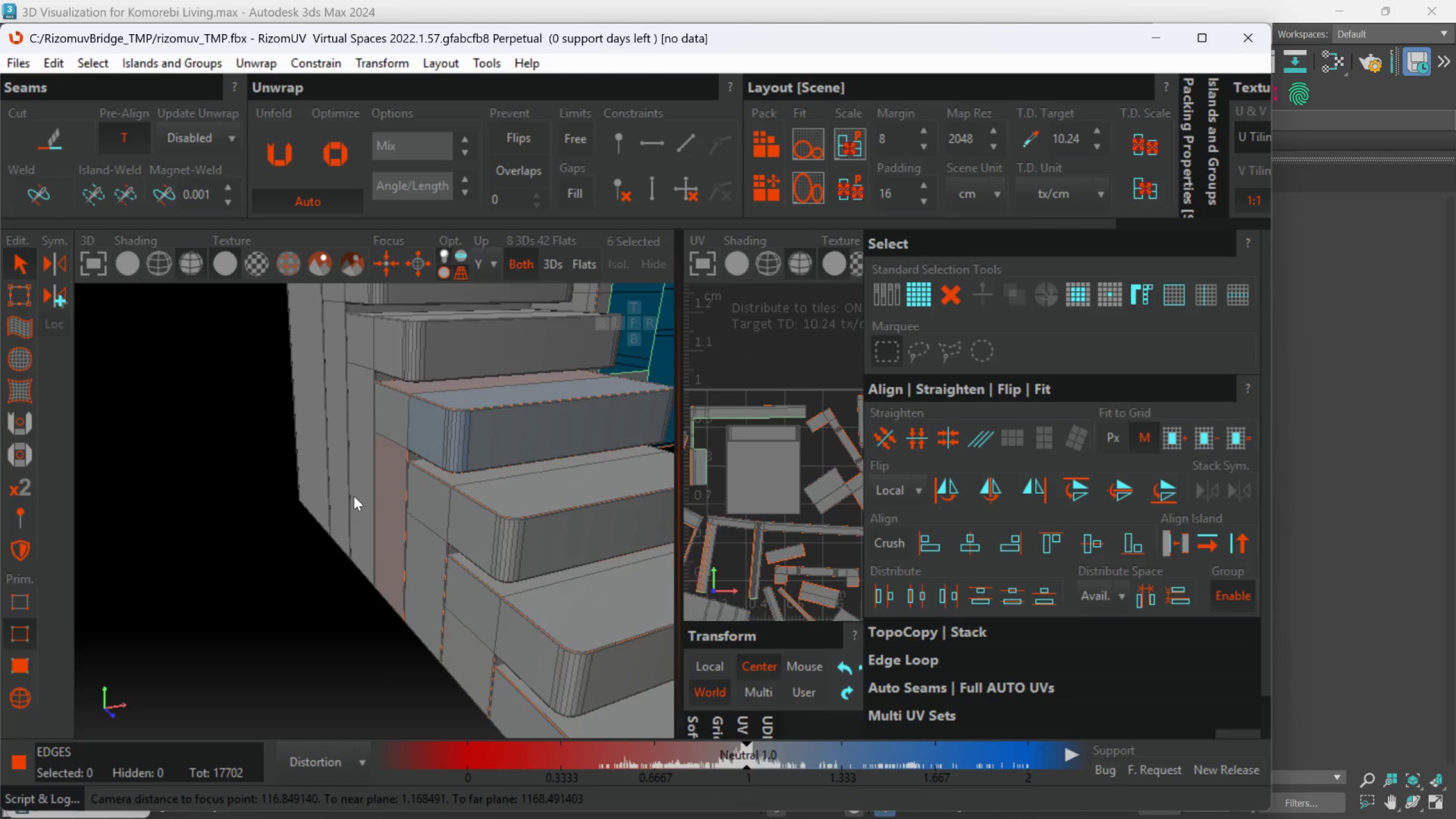 
hold_key(key=AltLeft, duration=0.59)
 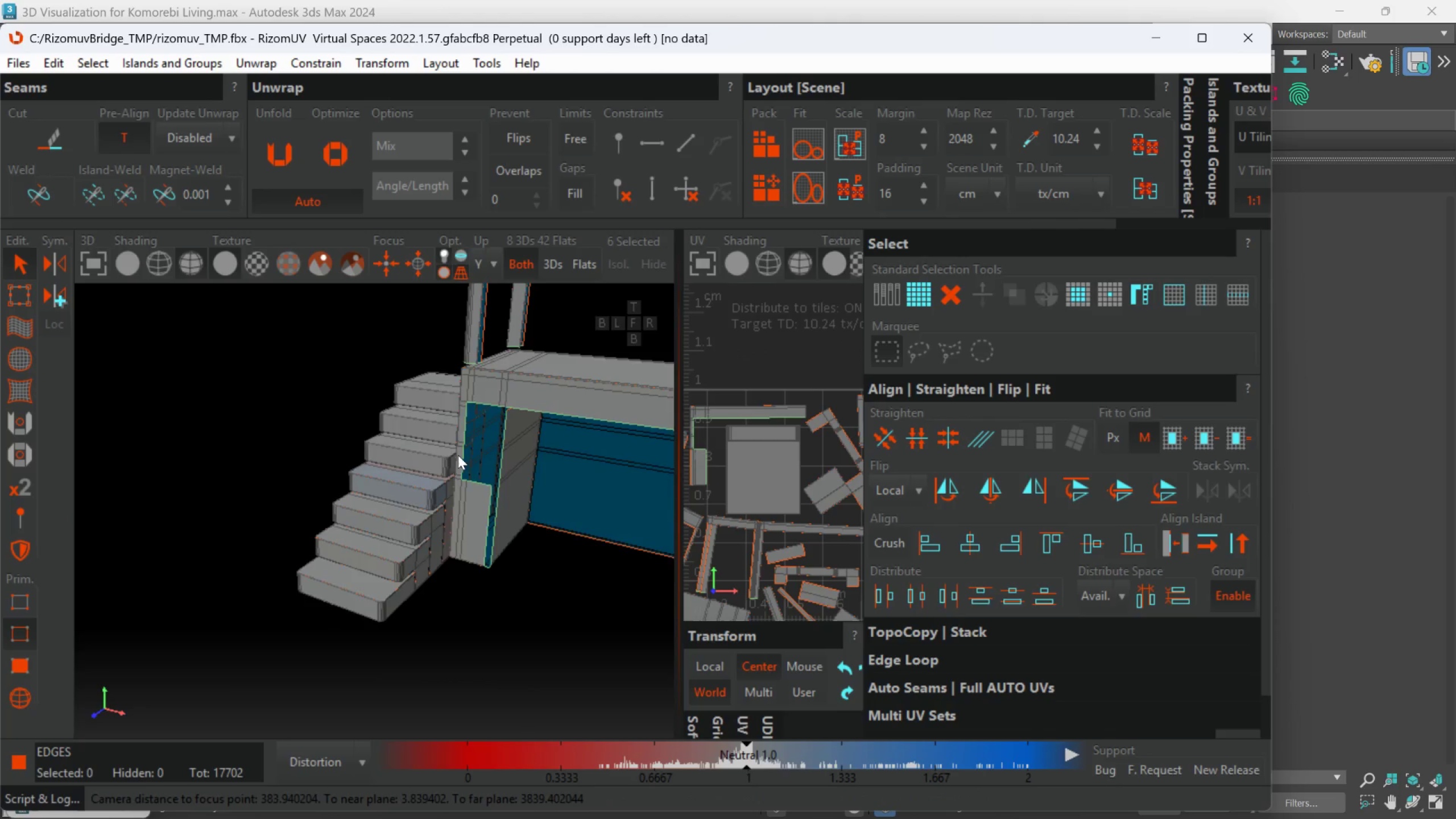 
scroll: coordinate [354, 496], scroll_direction: down, amount: 3.0
 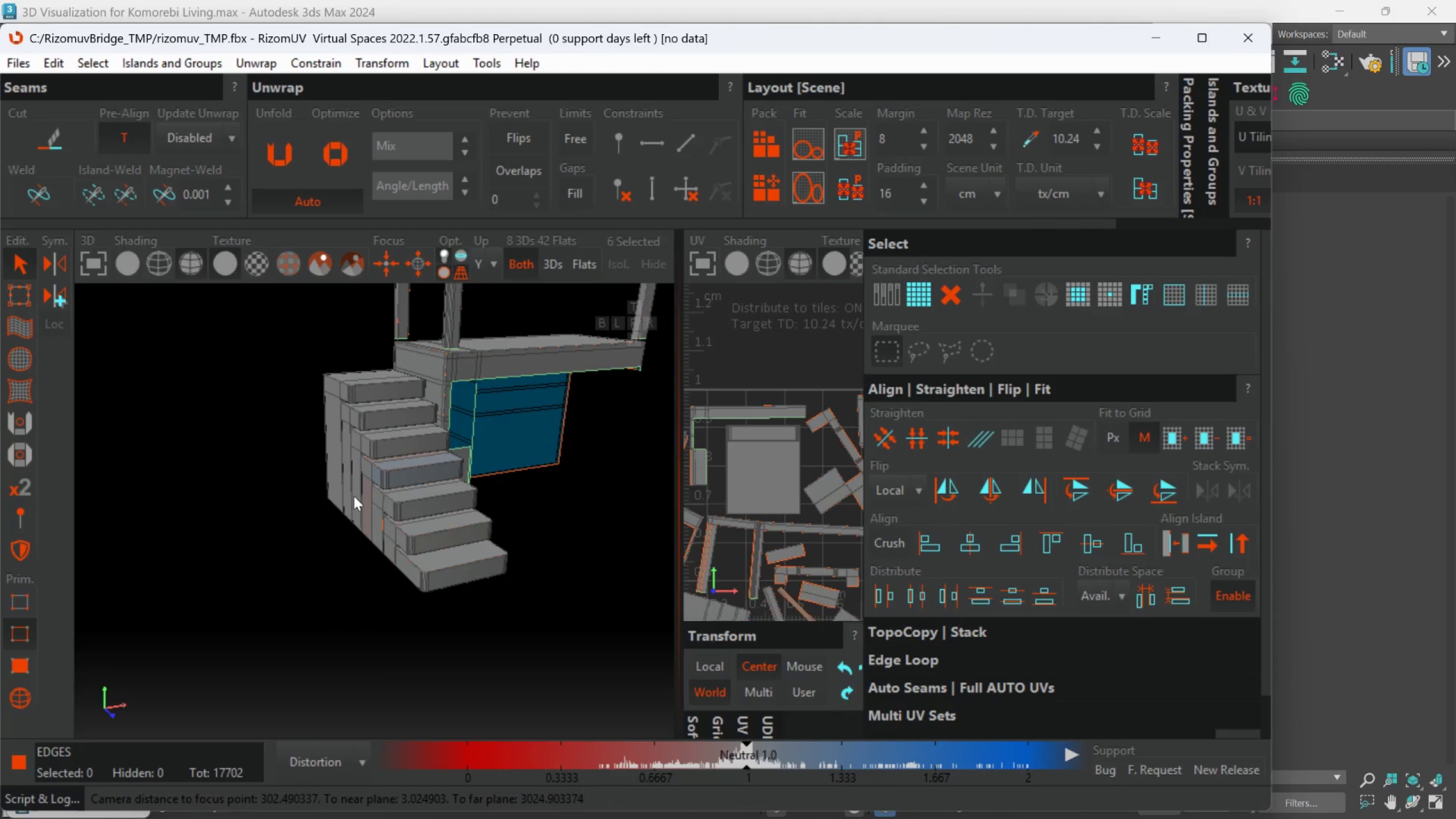 
scroll: coordinate [461, 454], scroll_direction: up, amount: 3.0
 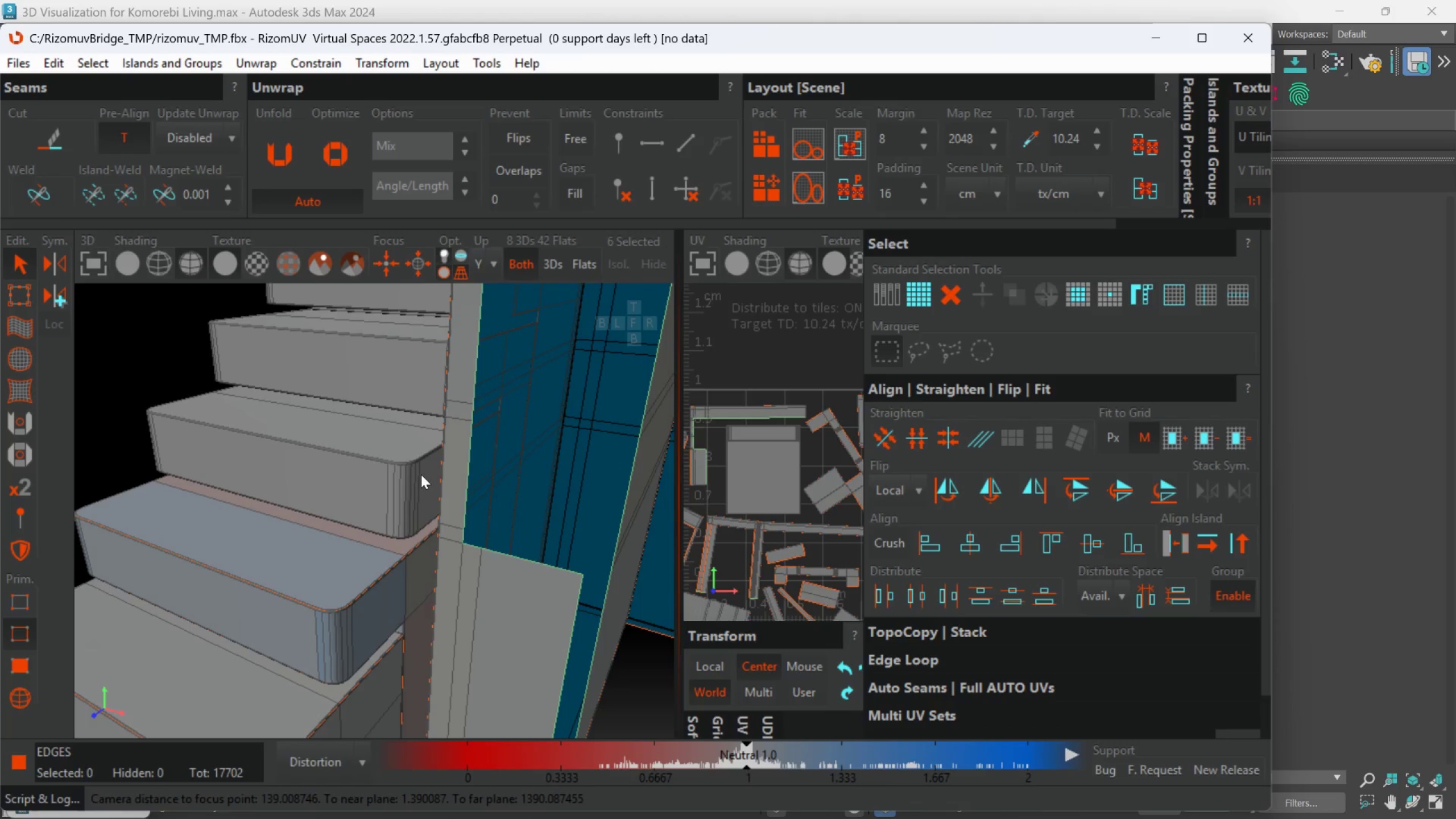 
scroll: coordinate [315, 518], scroll_direction: down, amount: 1.0
 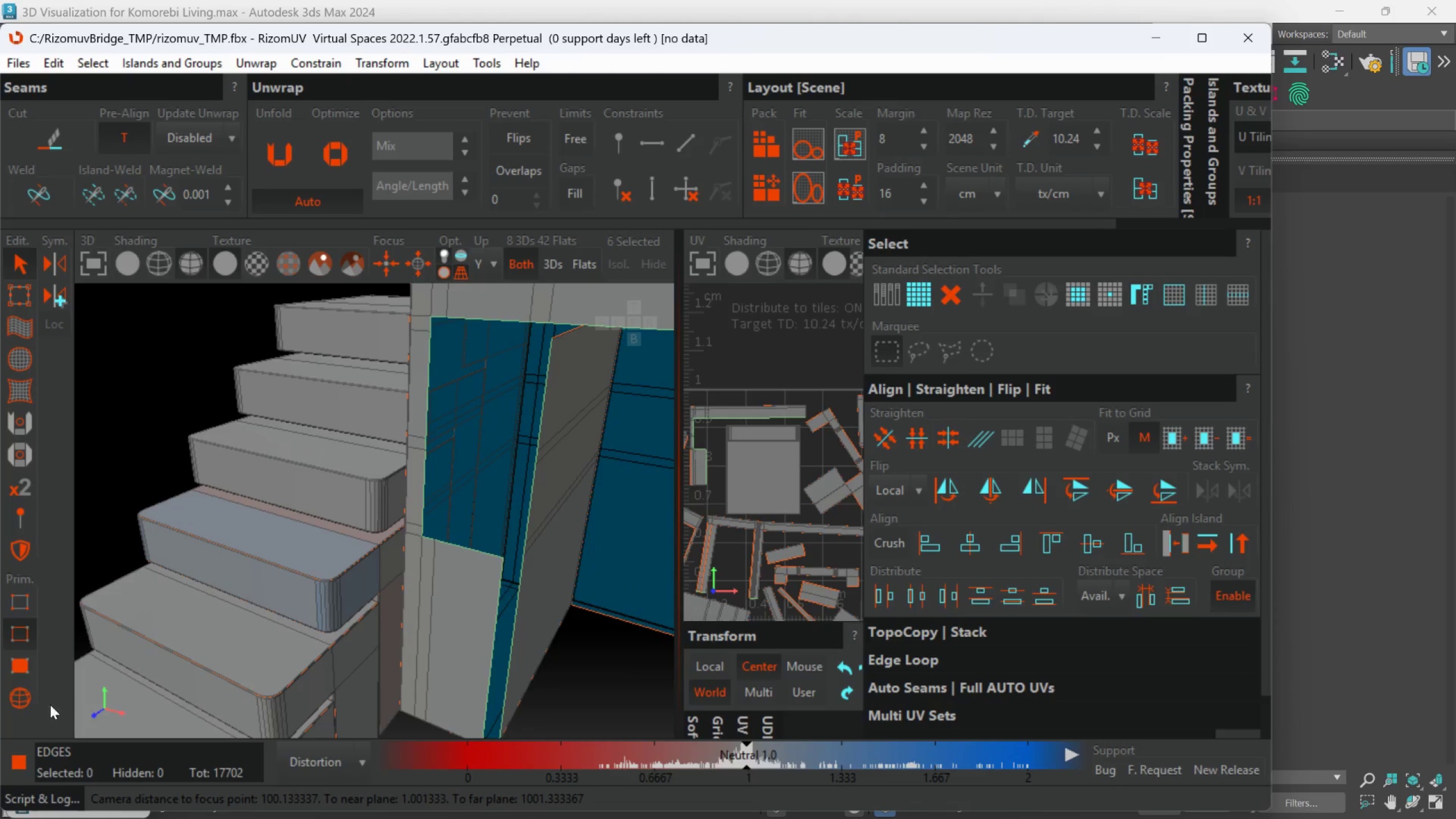 
left_click_drag(start_coordinate=[28, 701], to_coordinate=[35, 690])
 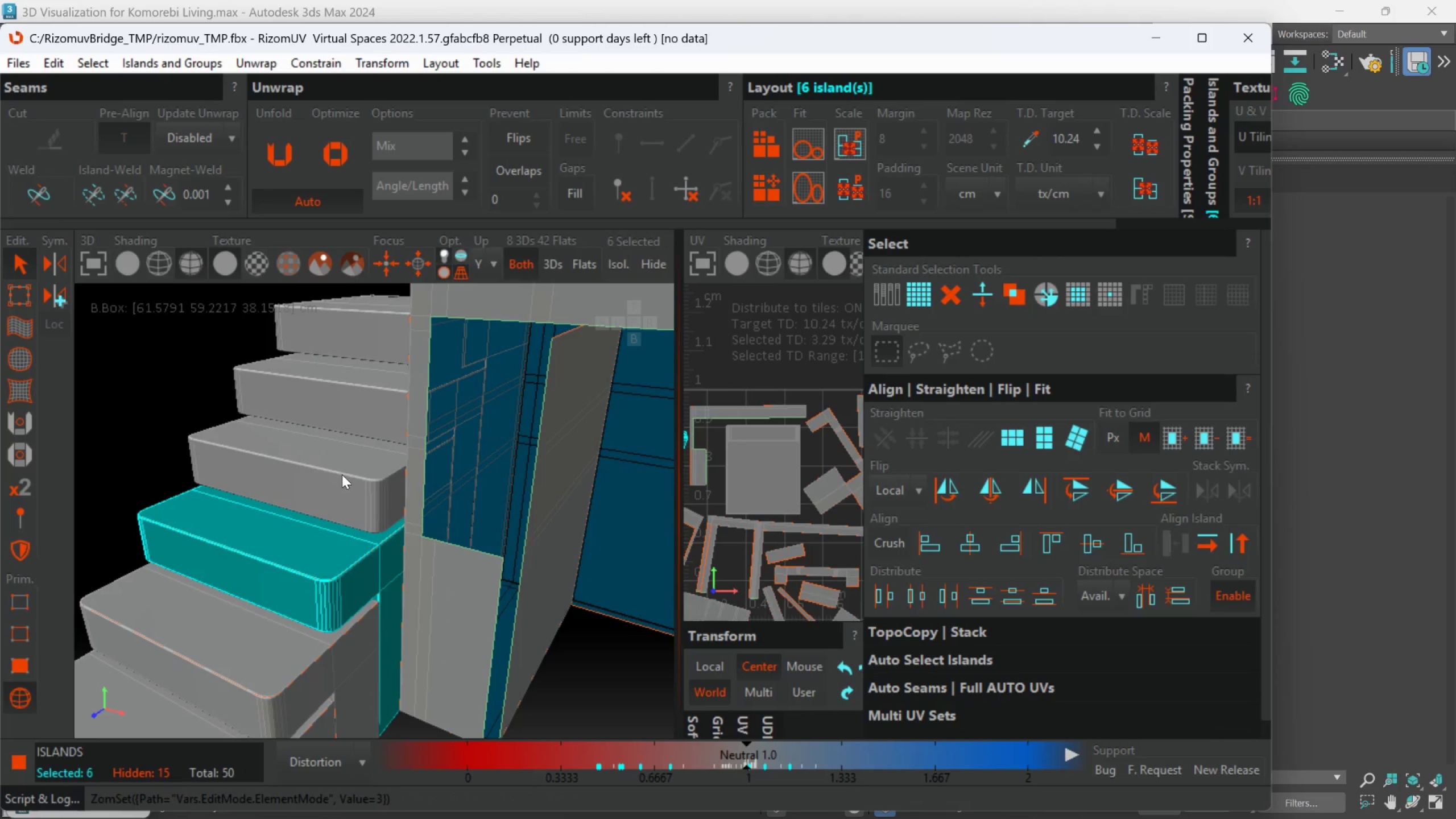 
key(U)
 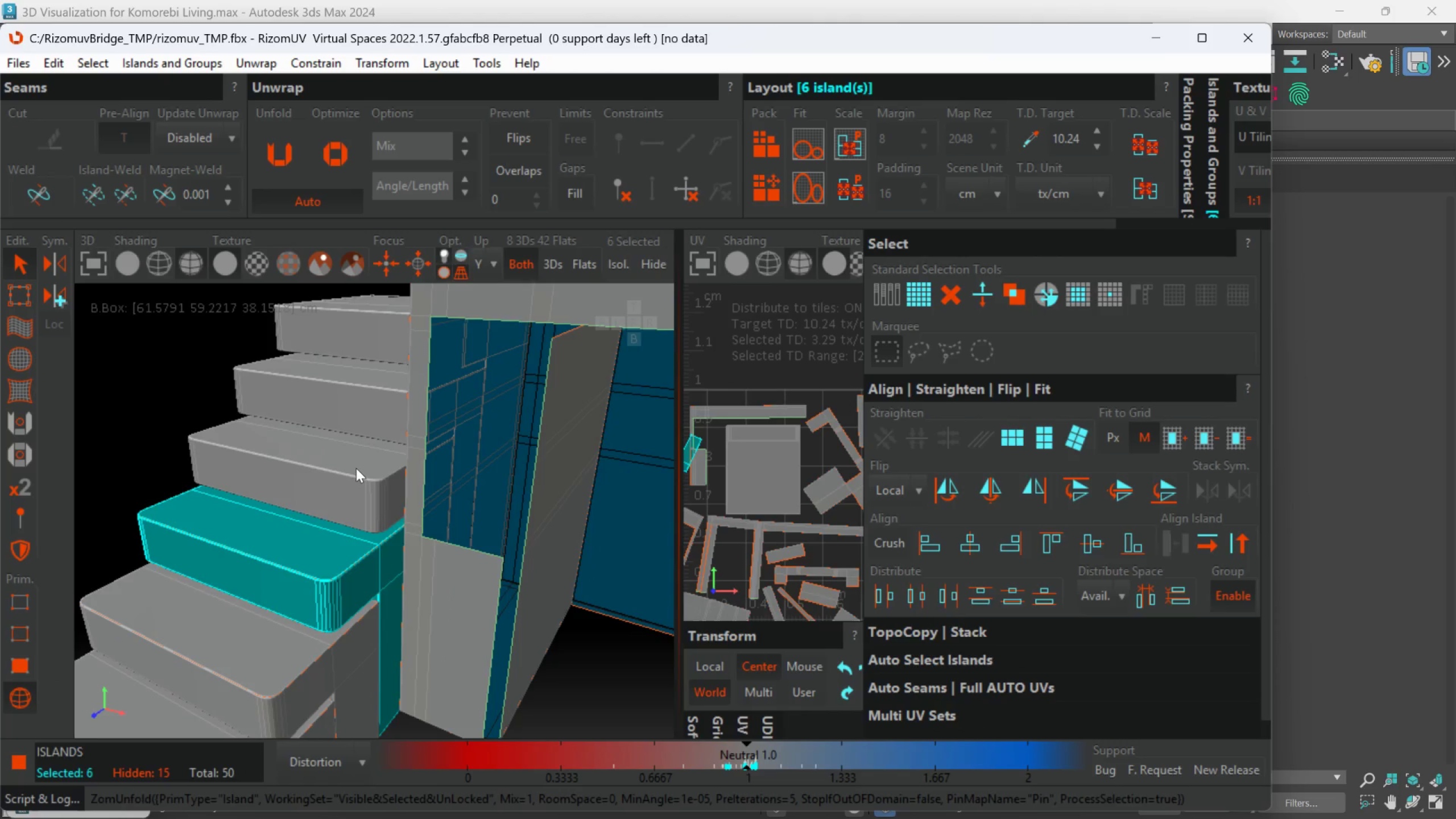 
key(P)
 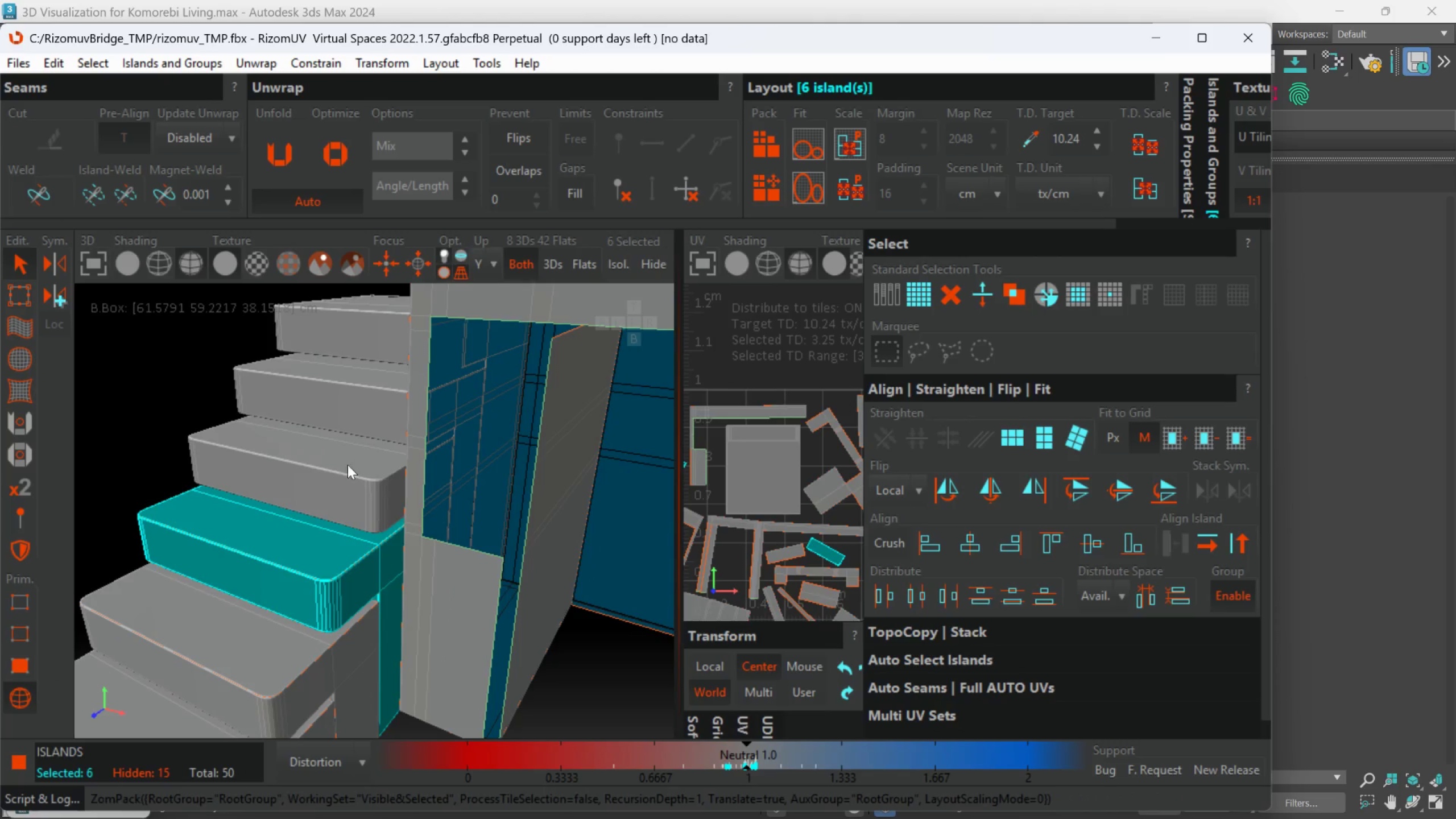 
scroll: coordinate [335, 482], scroll_direction: up, amount: 2.0
 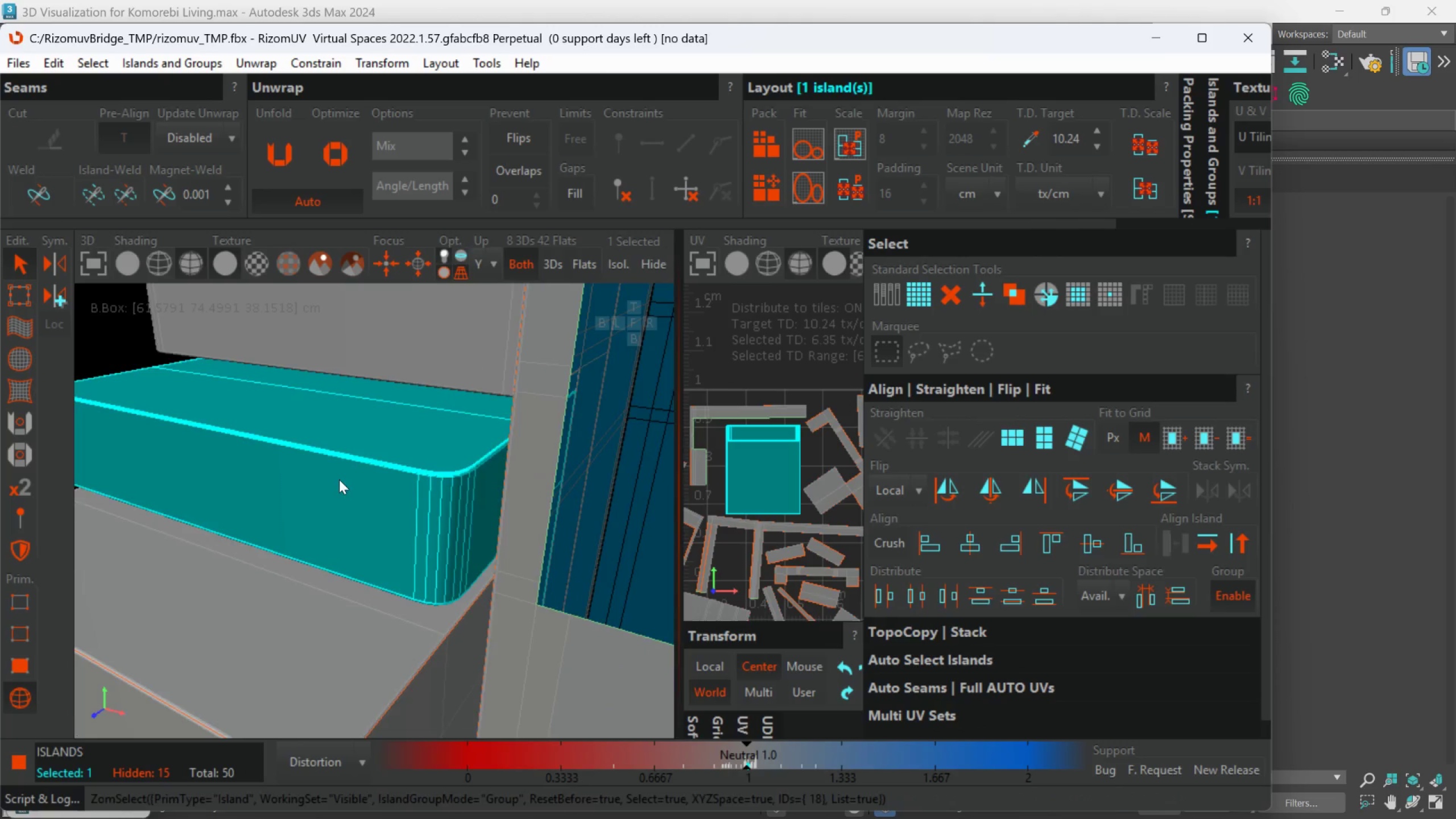 
scroll: coordinate [341, 479], scroll_direction: down, amount: 5.0
 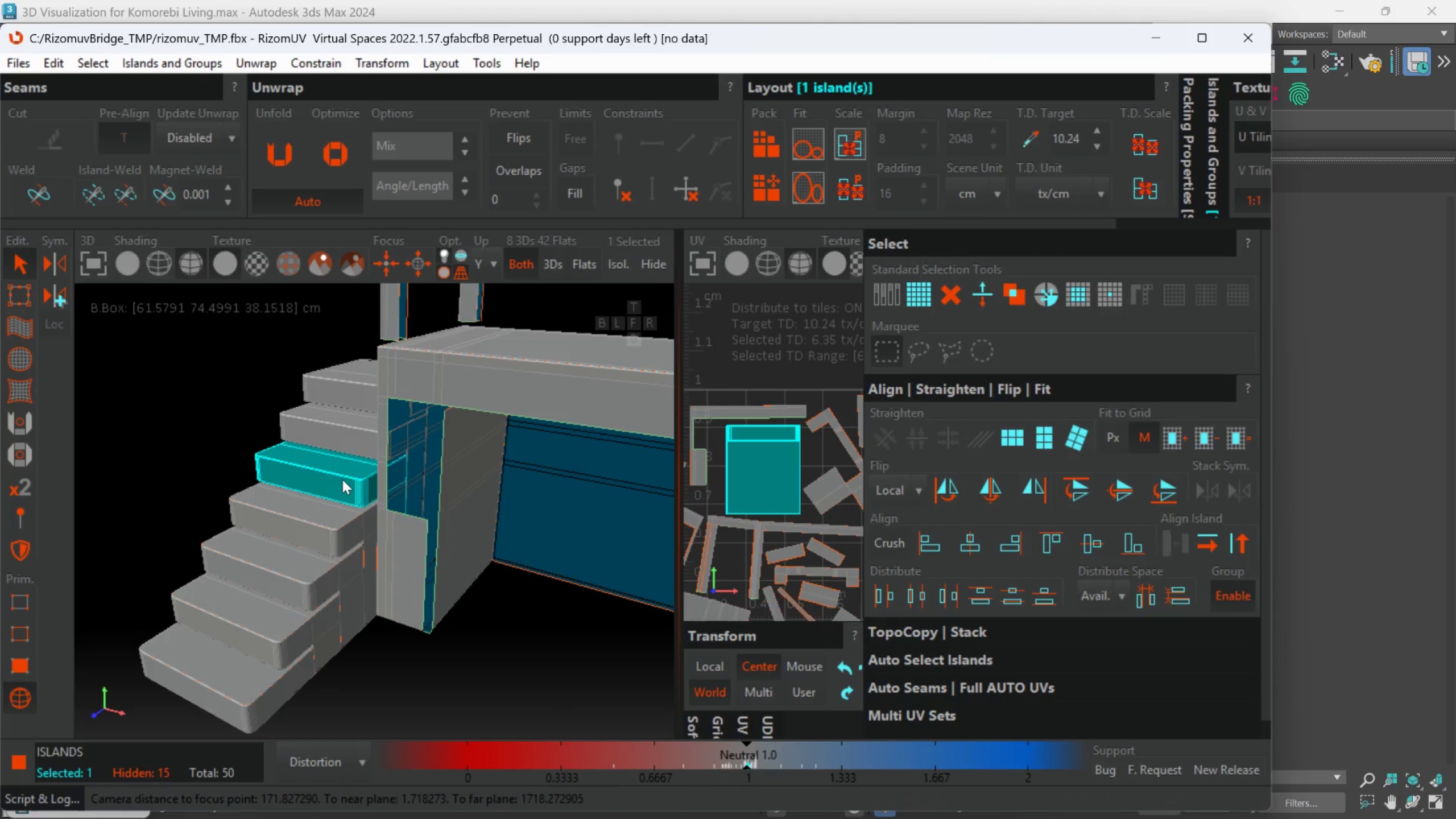 
hold_key(key=AltLeft, duration=0.6)
 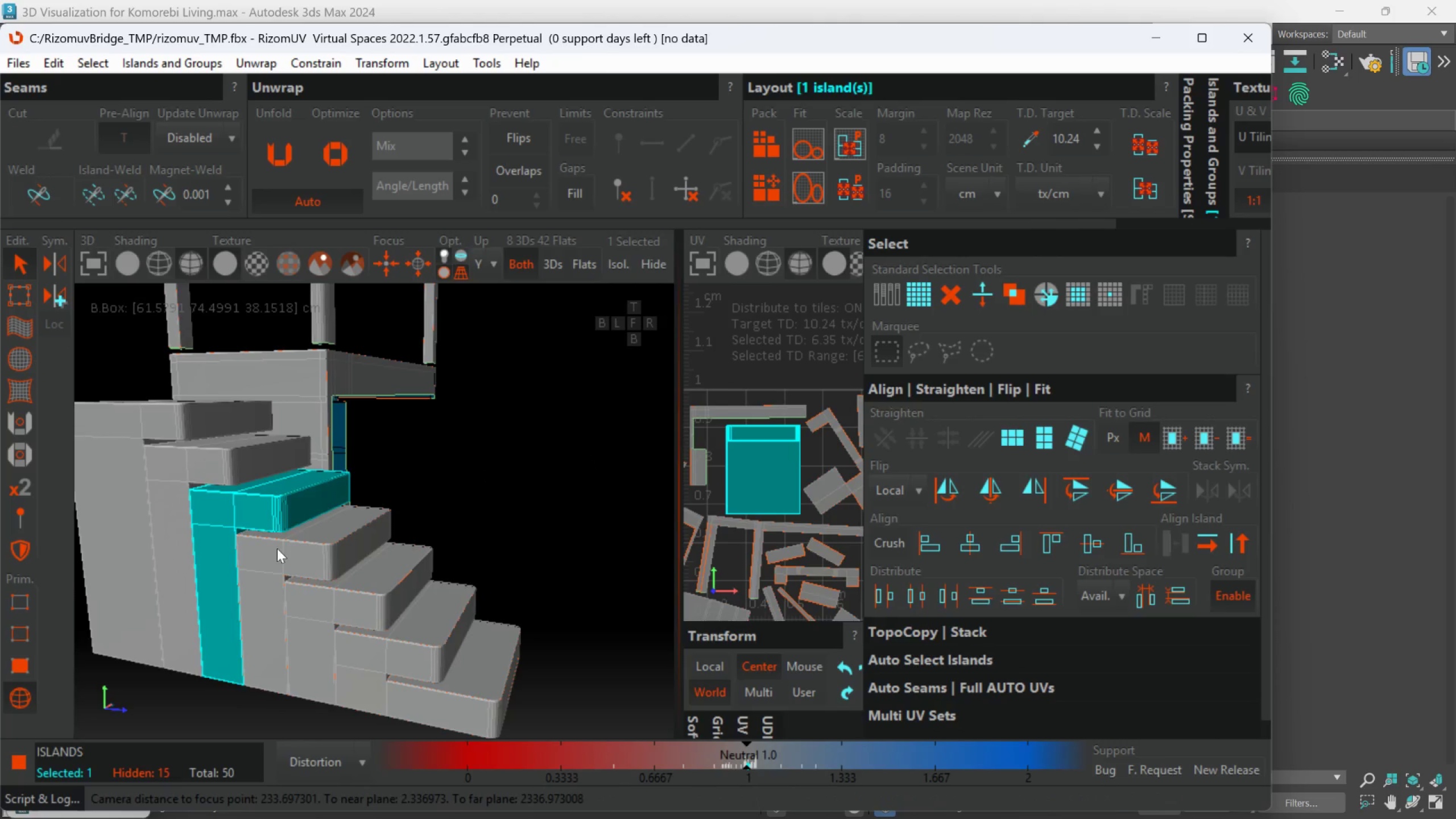 
hold_key(key=AltLeft, duration=0.55)
 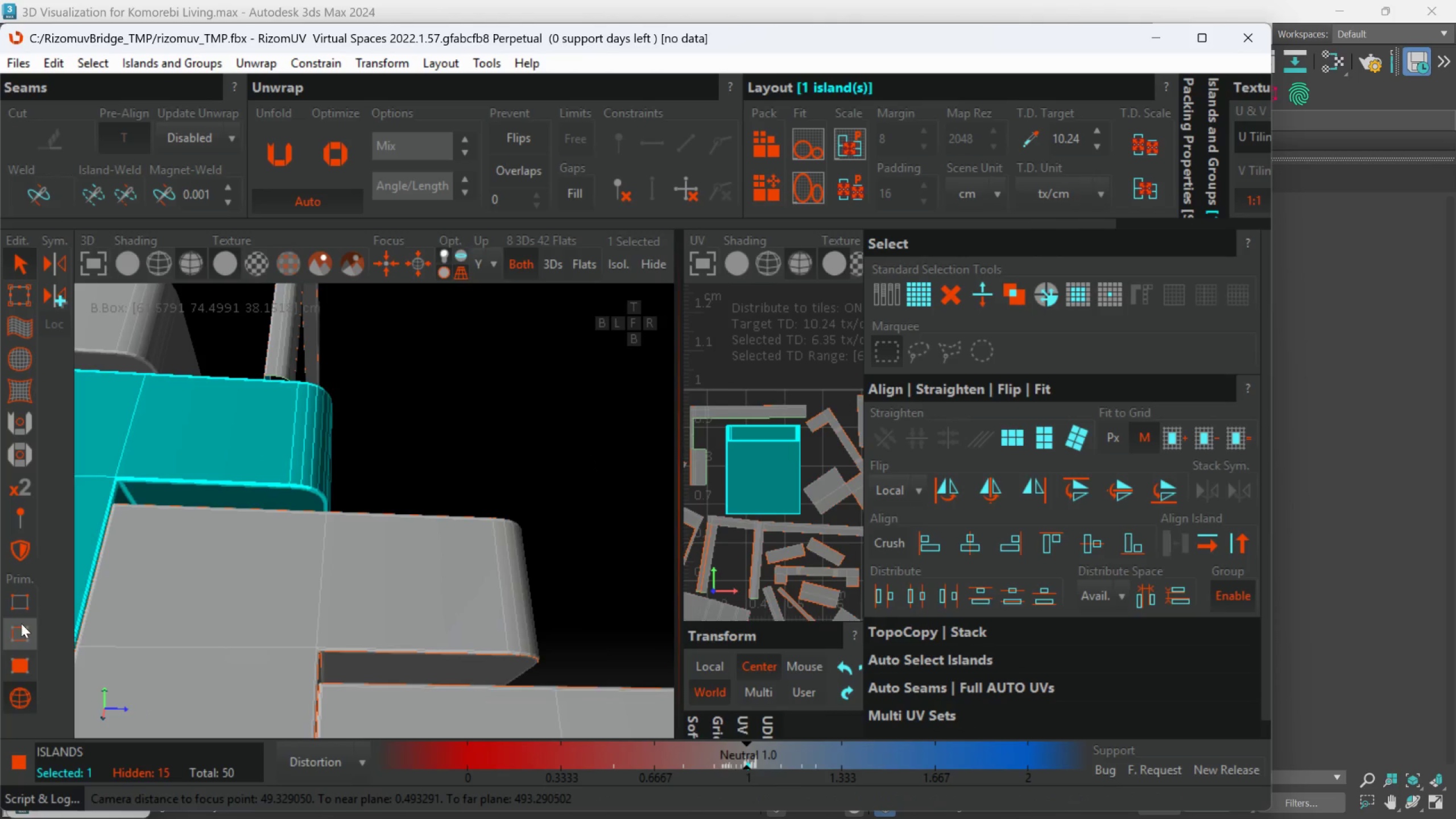 
scroll: coordinate [270, 548], scroll_direction: up, amount: 3.0
 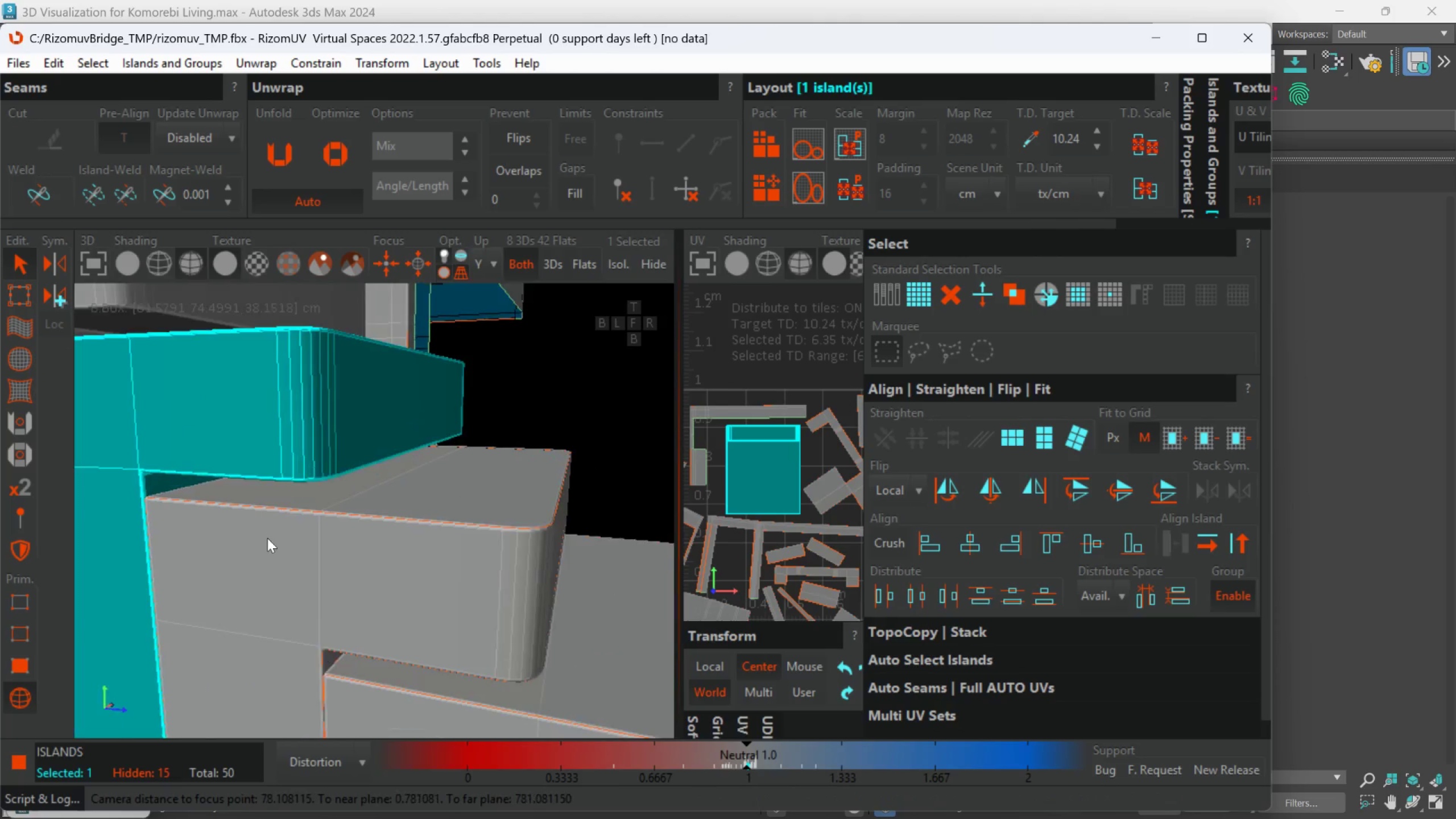 
left_click_drag(start_coordinate=[20, 627], to_coordinate=[24, 624])
 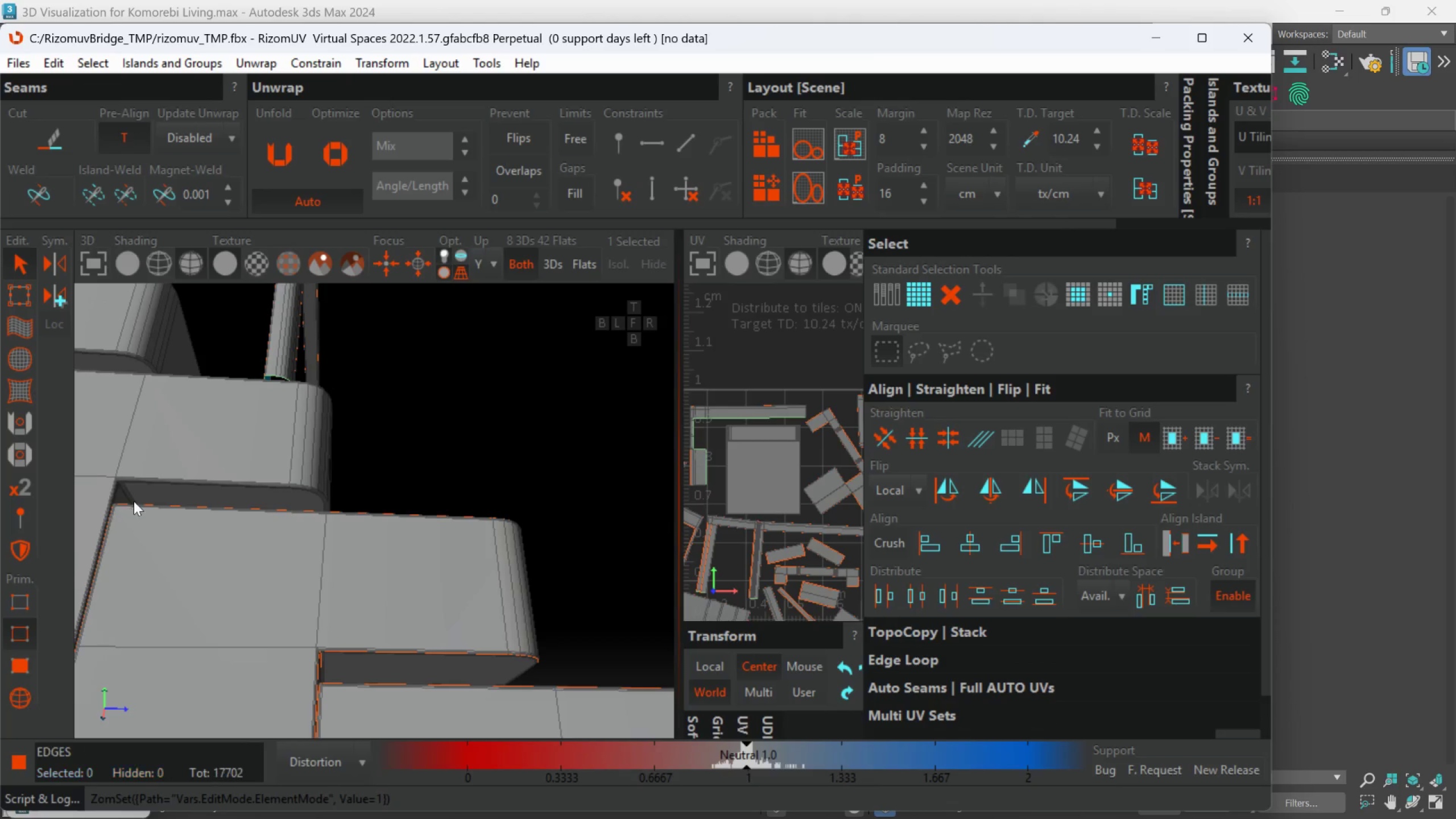 
scroll: coordinate [134, 501], scroll_direction: up, amount: 2.0
 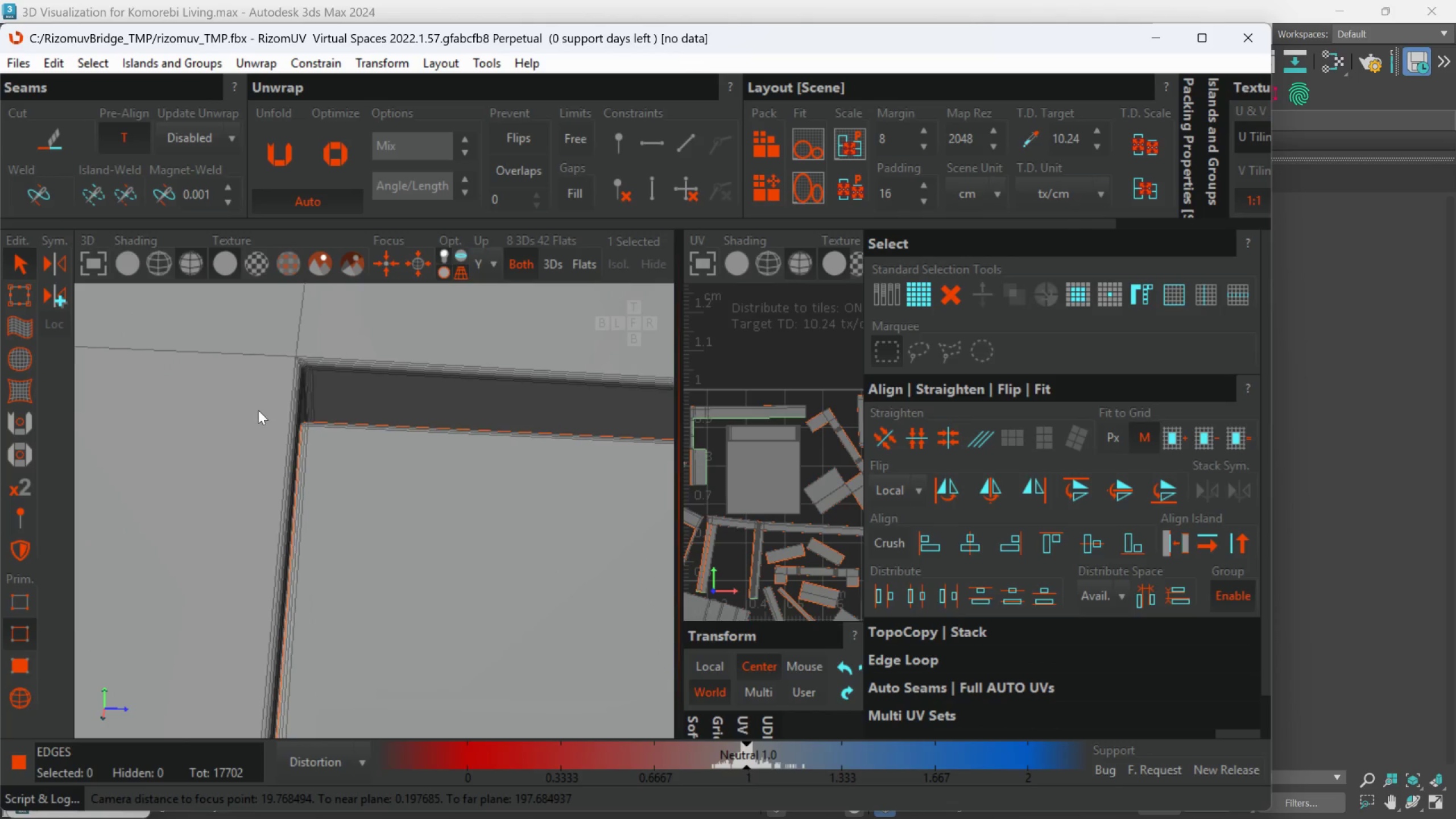 
hold_key(key=AltLeft, duration=0.62)
 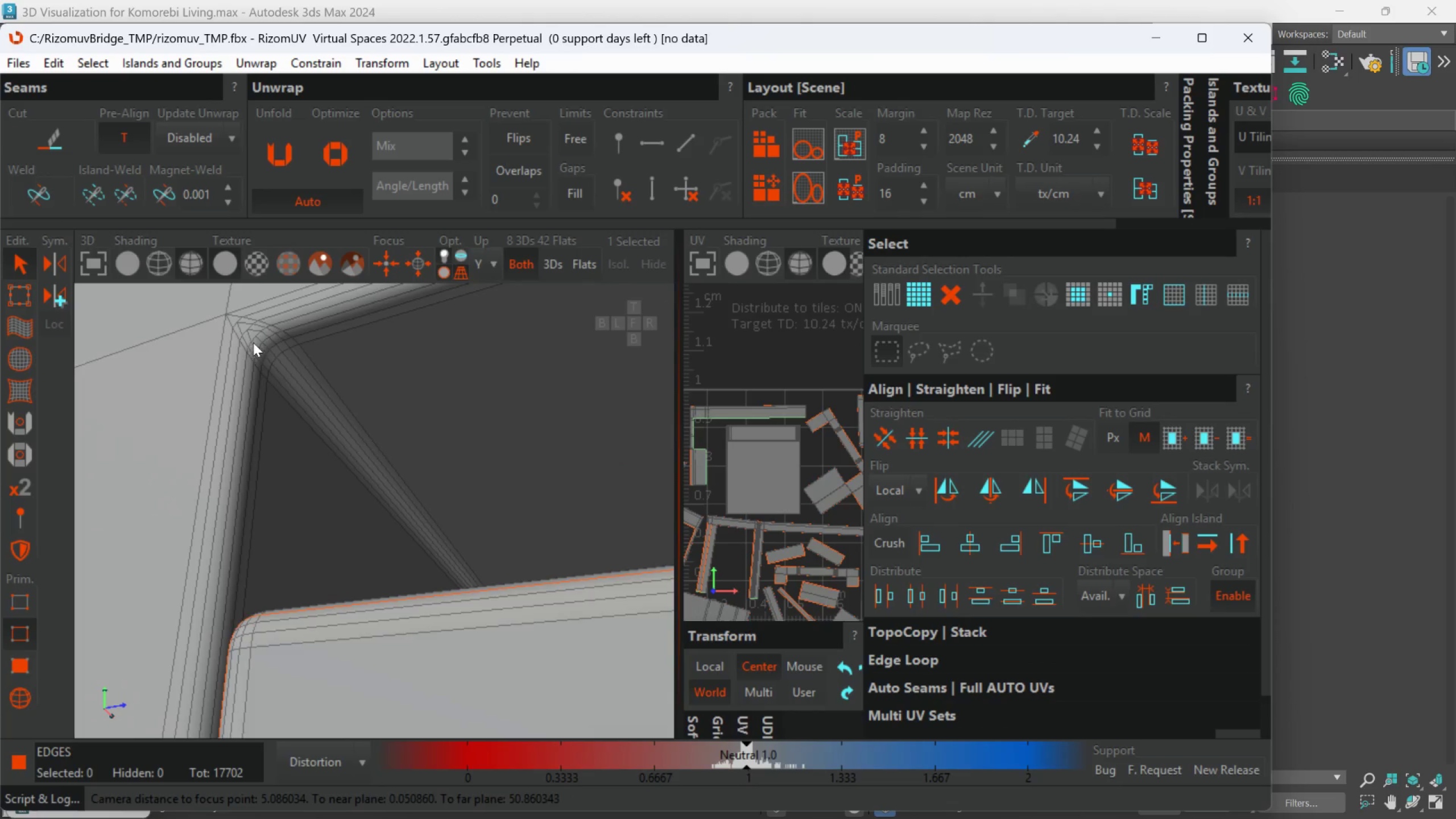 
scroll: coordinate [255, 340], scroll_direction: up, amount: 4.0
 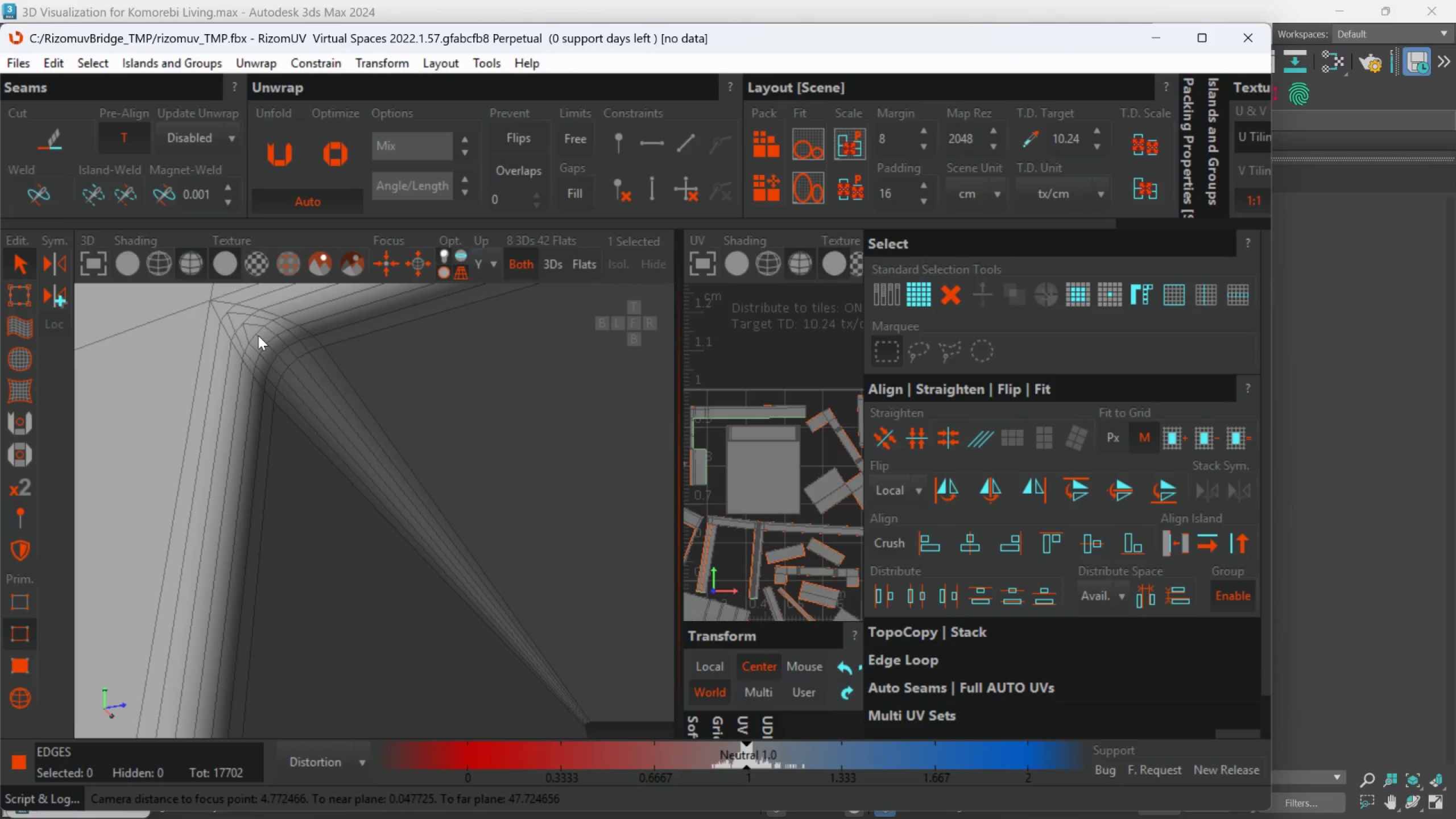 
double_click([258, 336])
 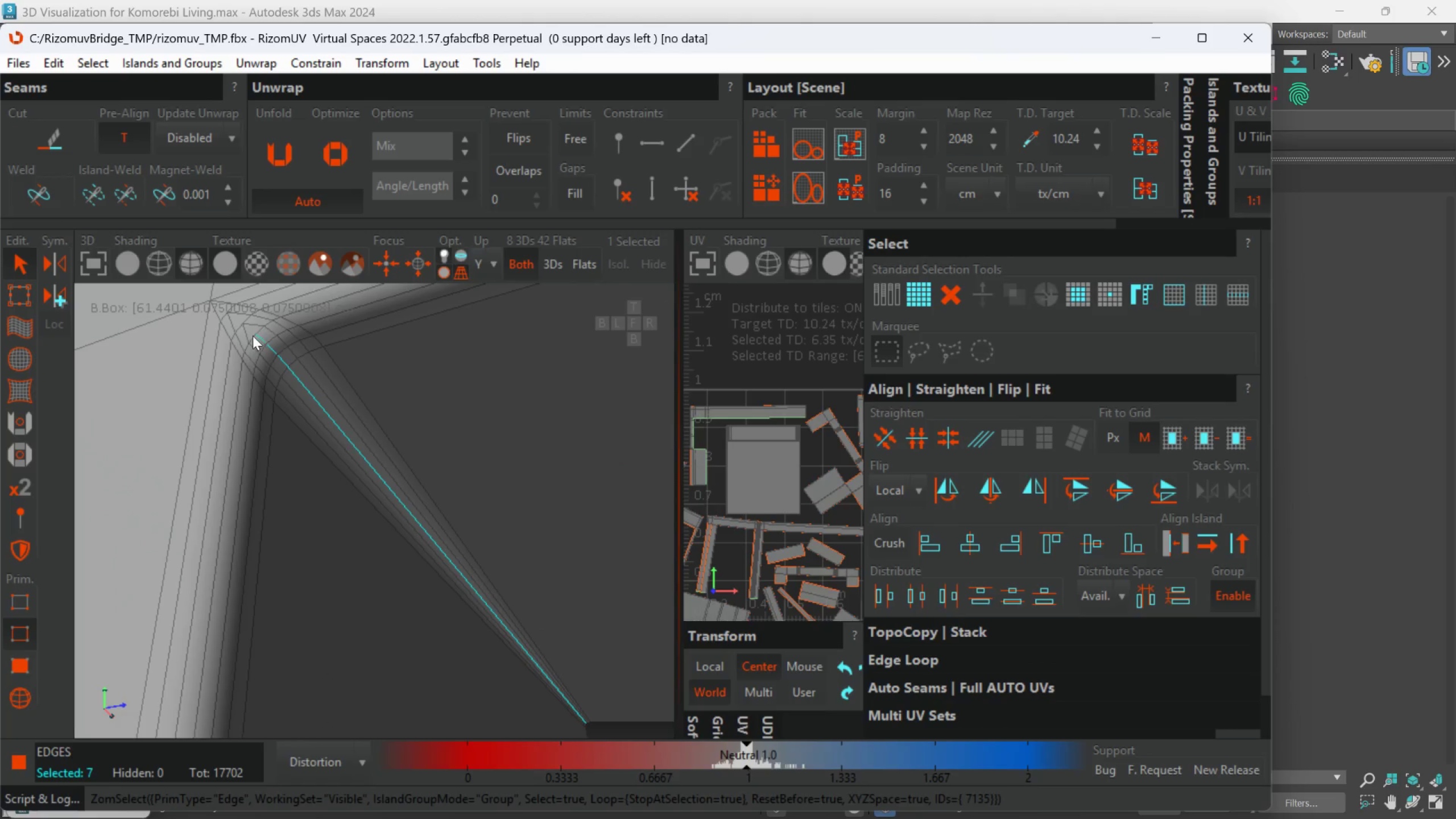 
hold_key(key=ControlLeft, duration=1.0)
 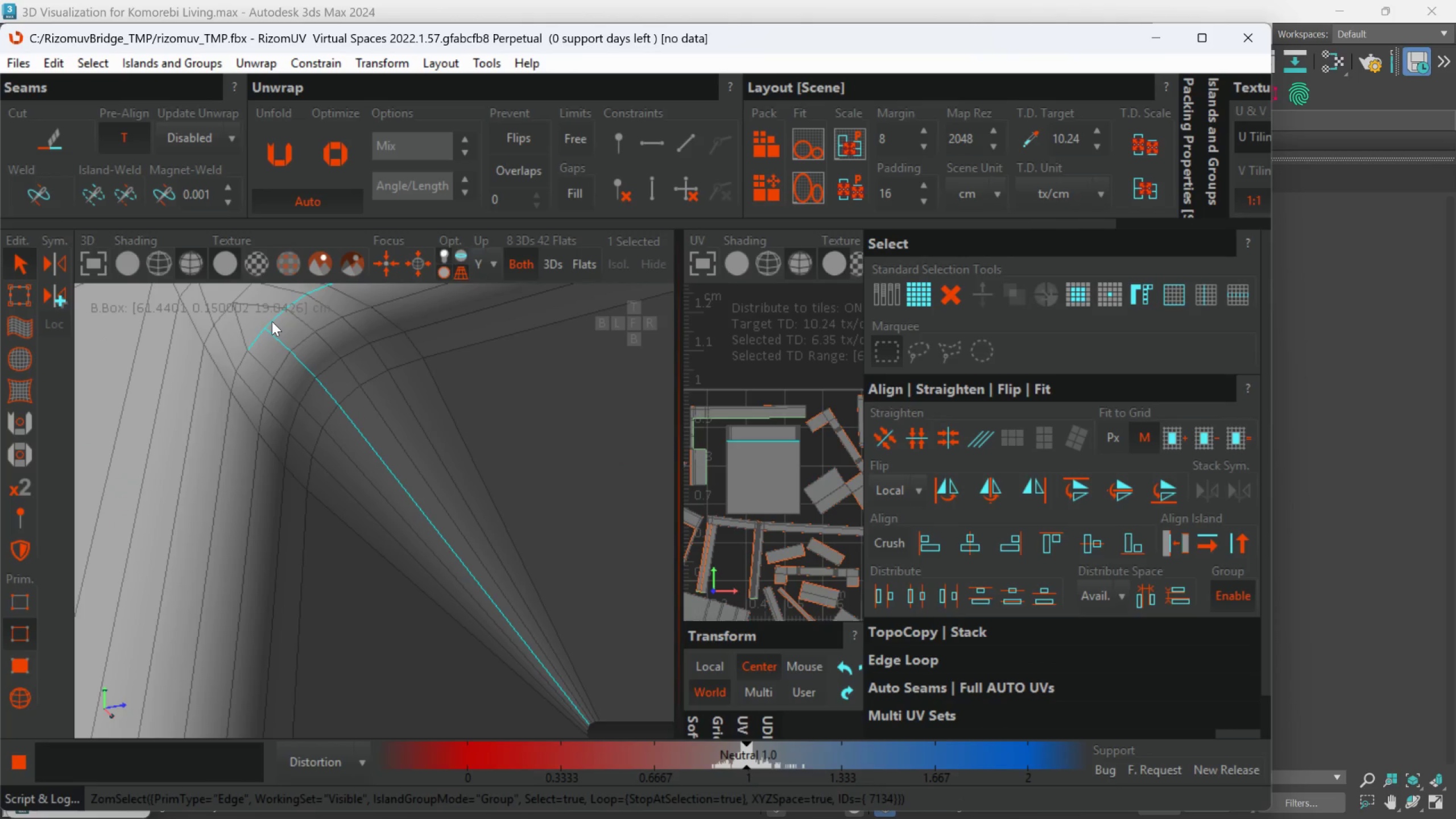 
scroll: coordinate [250, 337], scroll_direction: up, amount: 2.0
 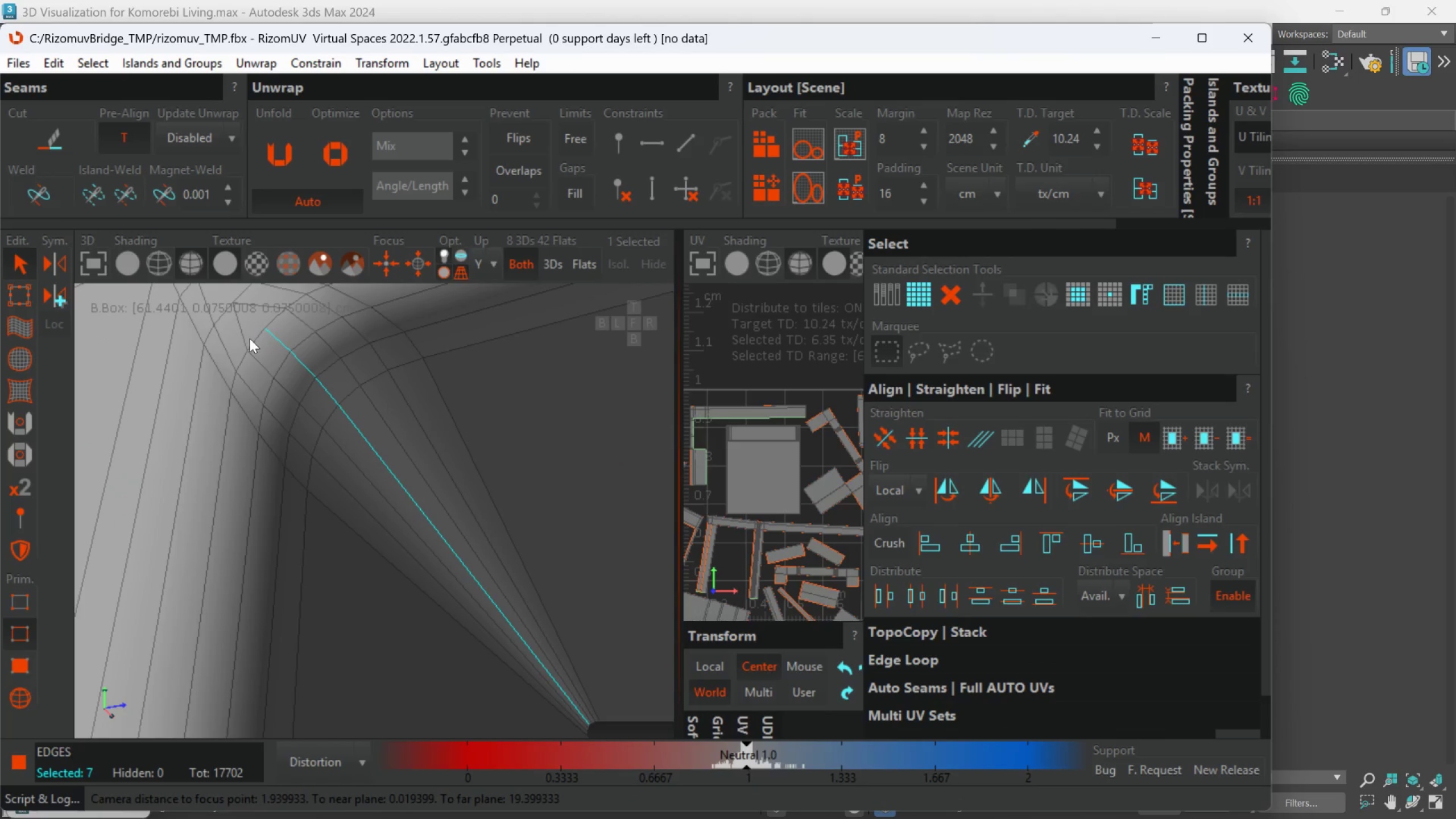 
double_click([253, 339])
 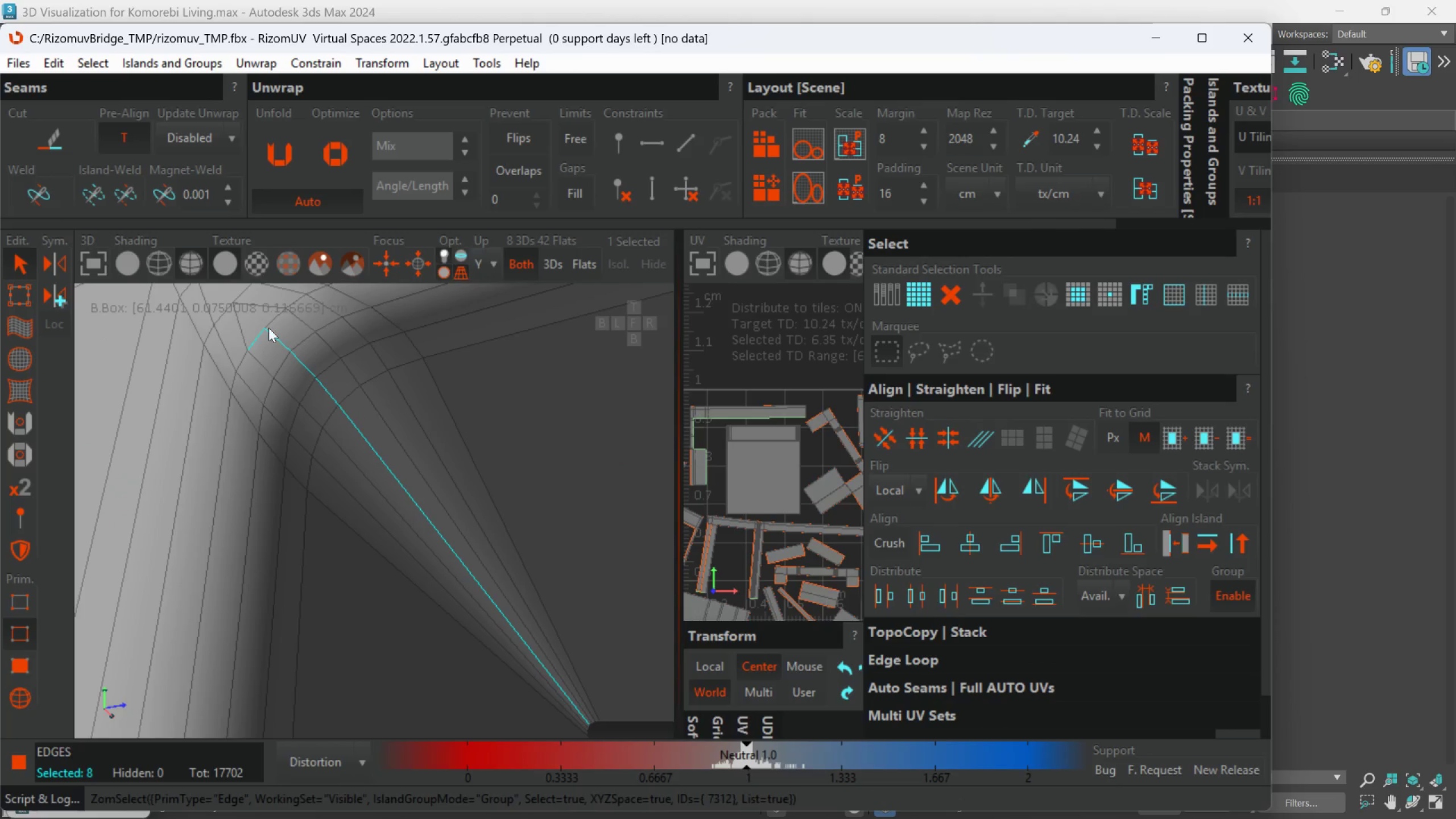 
hold_key(key=ControlLeft, duration=0.76)
double_click([272, 321])
 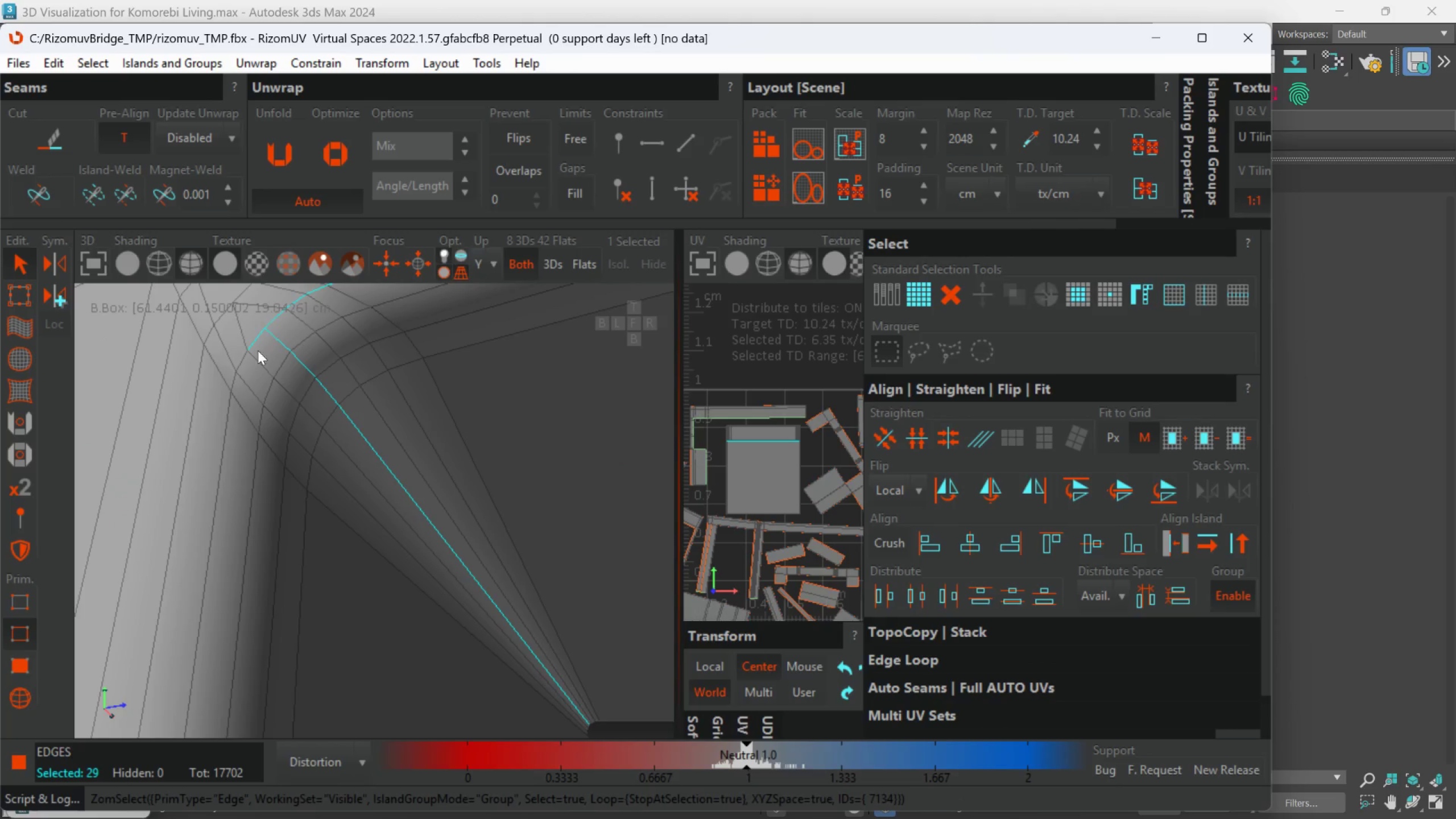 
scroll: coordinate [257, 353], scroll_direction: down, amount: 2.0
 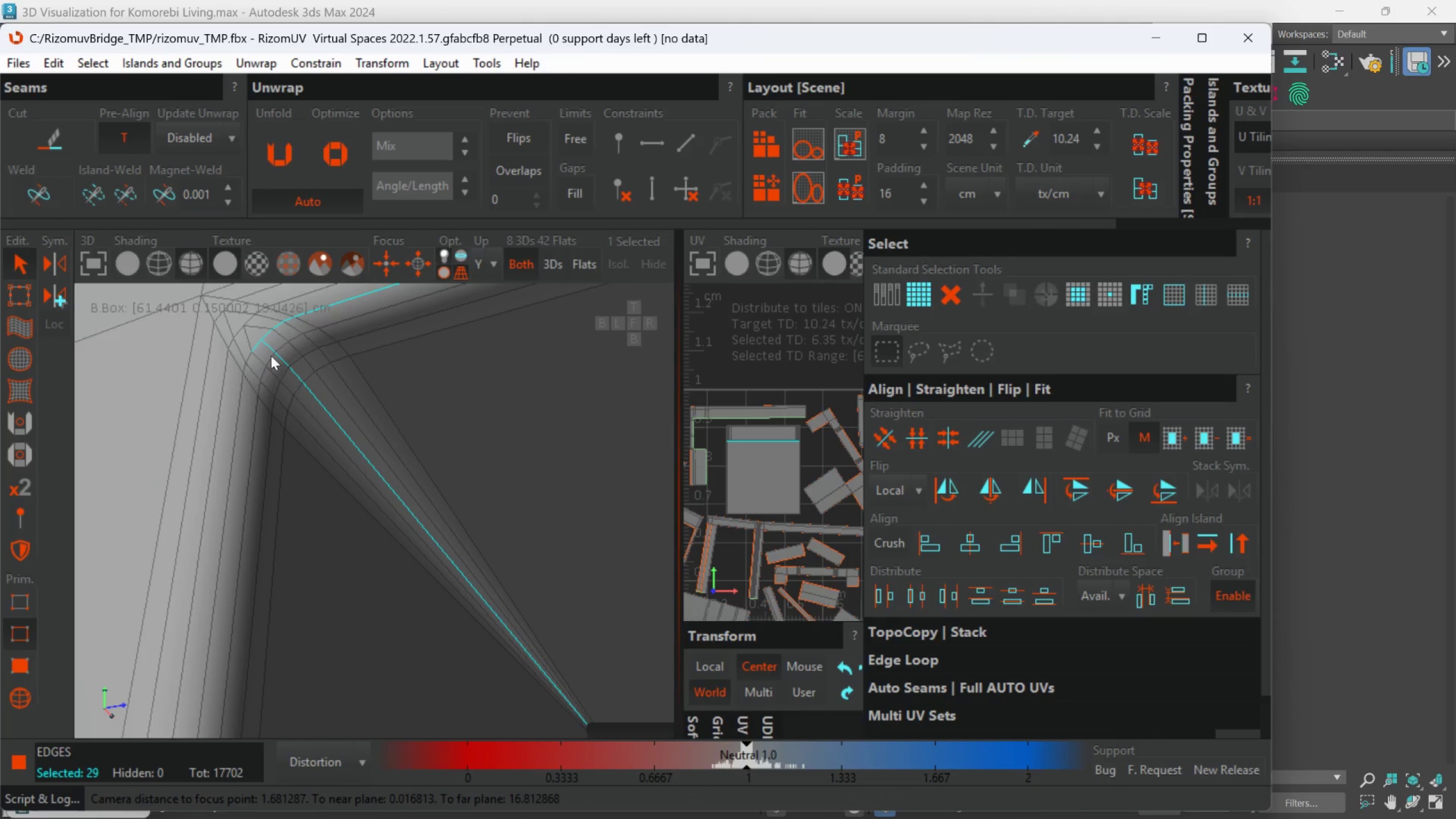 
left_click([272, 355])
 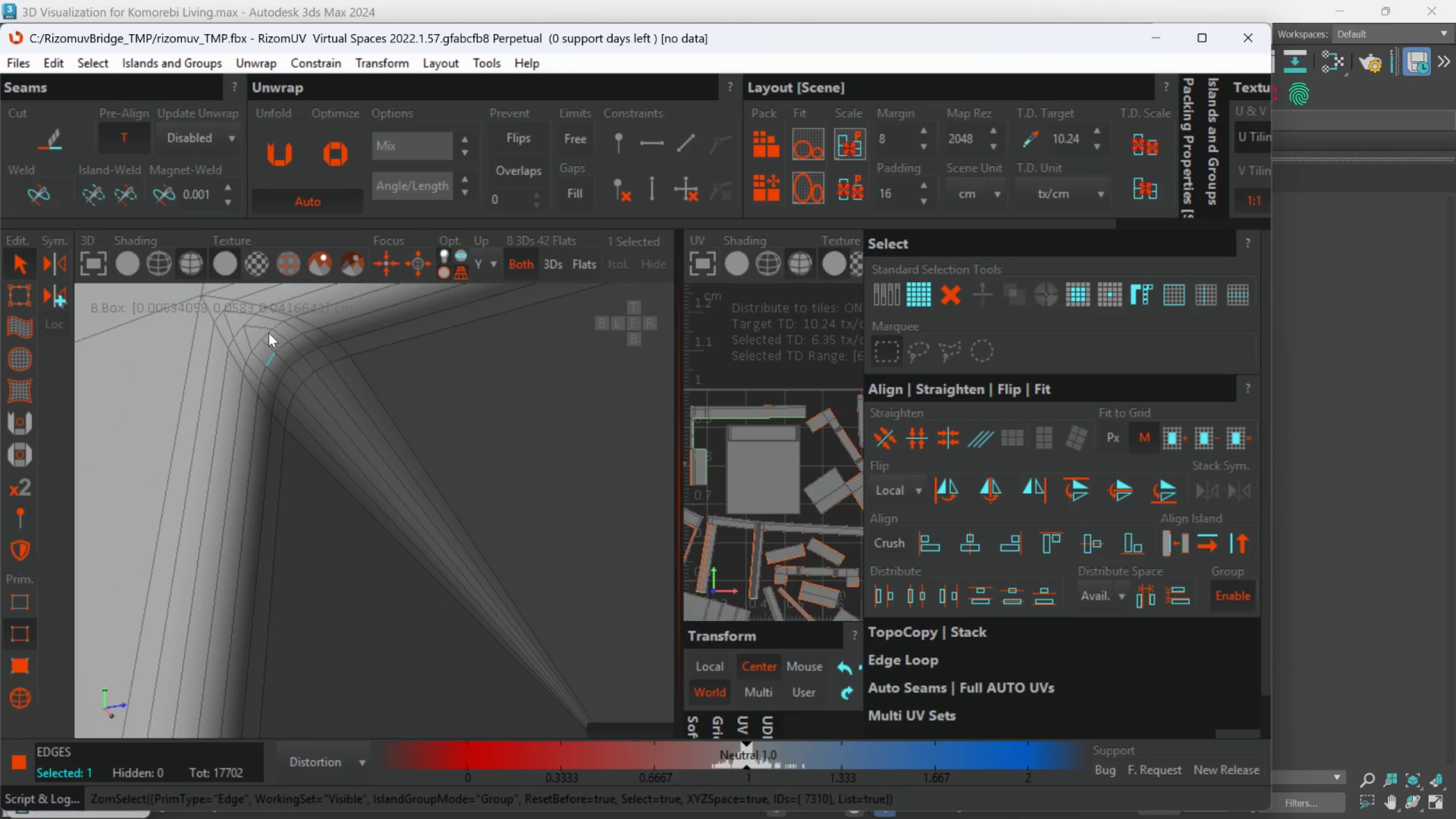 
left_click([264, 331])
 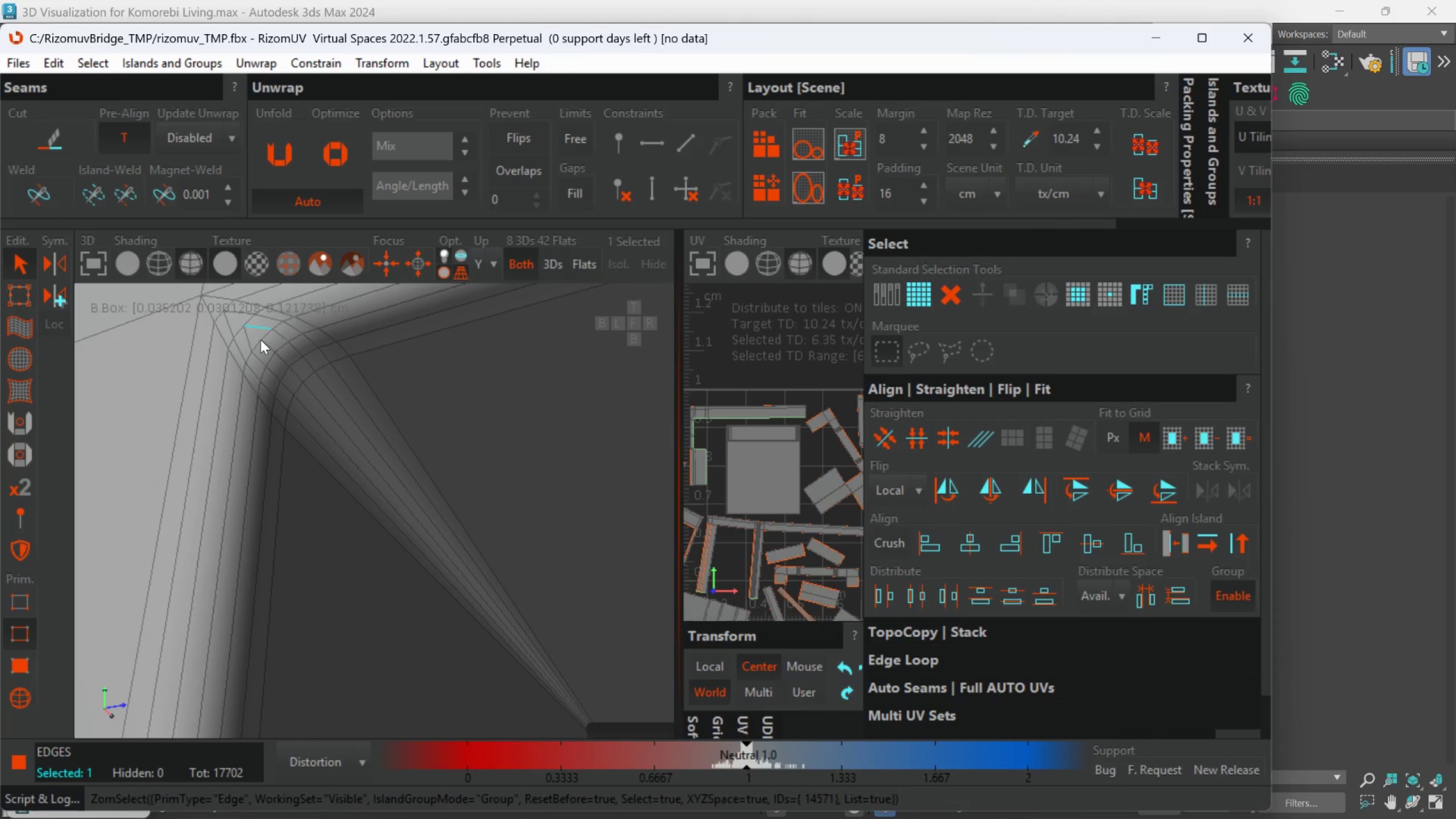 
double_click([260, 340])
 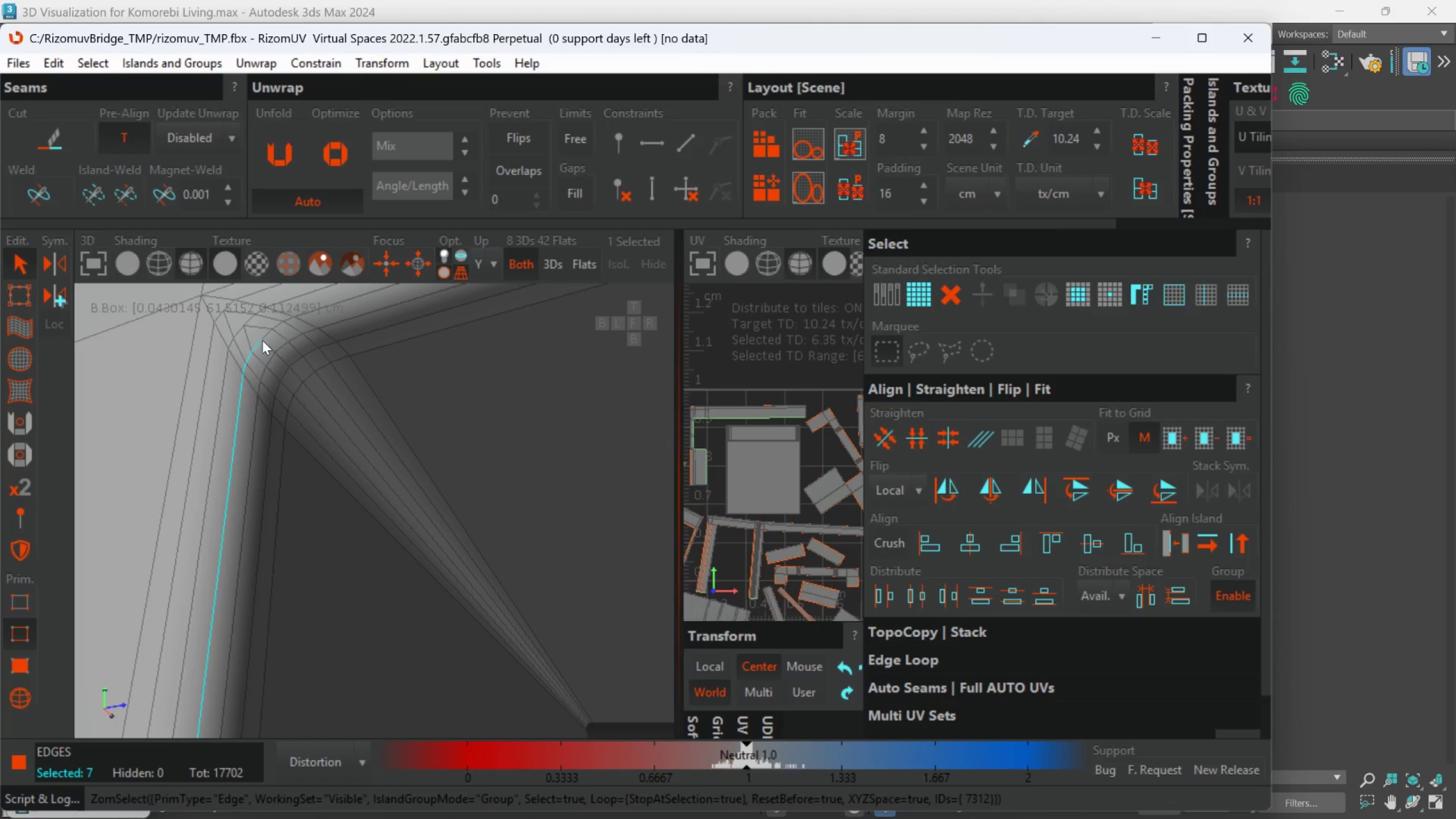 
hold_key(key=ControlLeft, duration=0.72)
double_click([263, 335])
 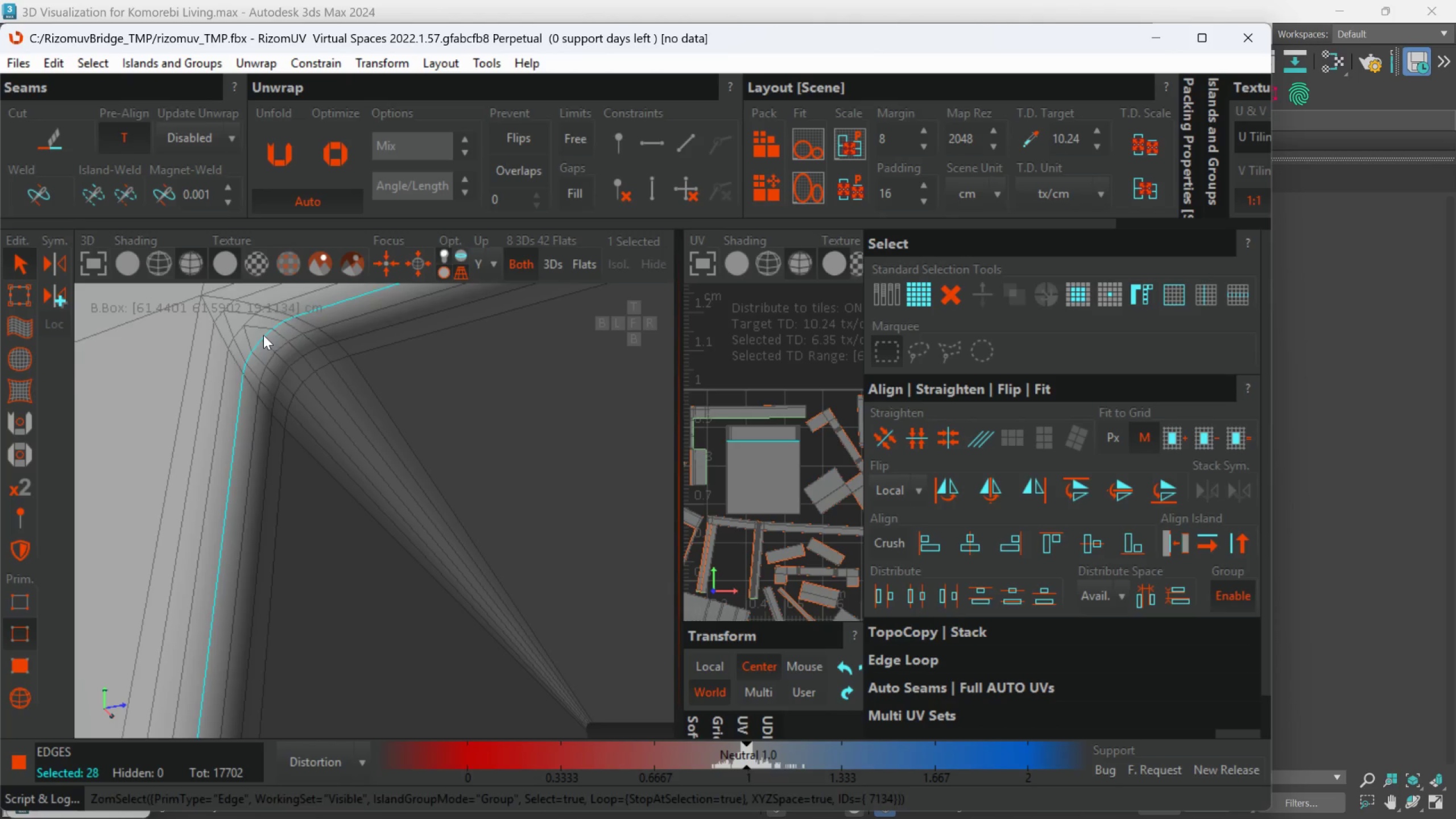 
scroll: coordinate [301, 417], scroll_direction: down, amount: 24.0
 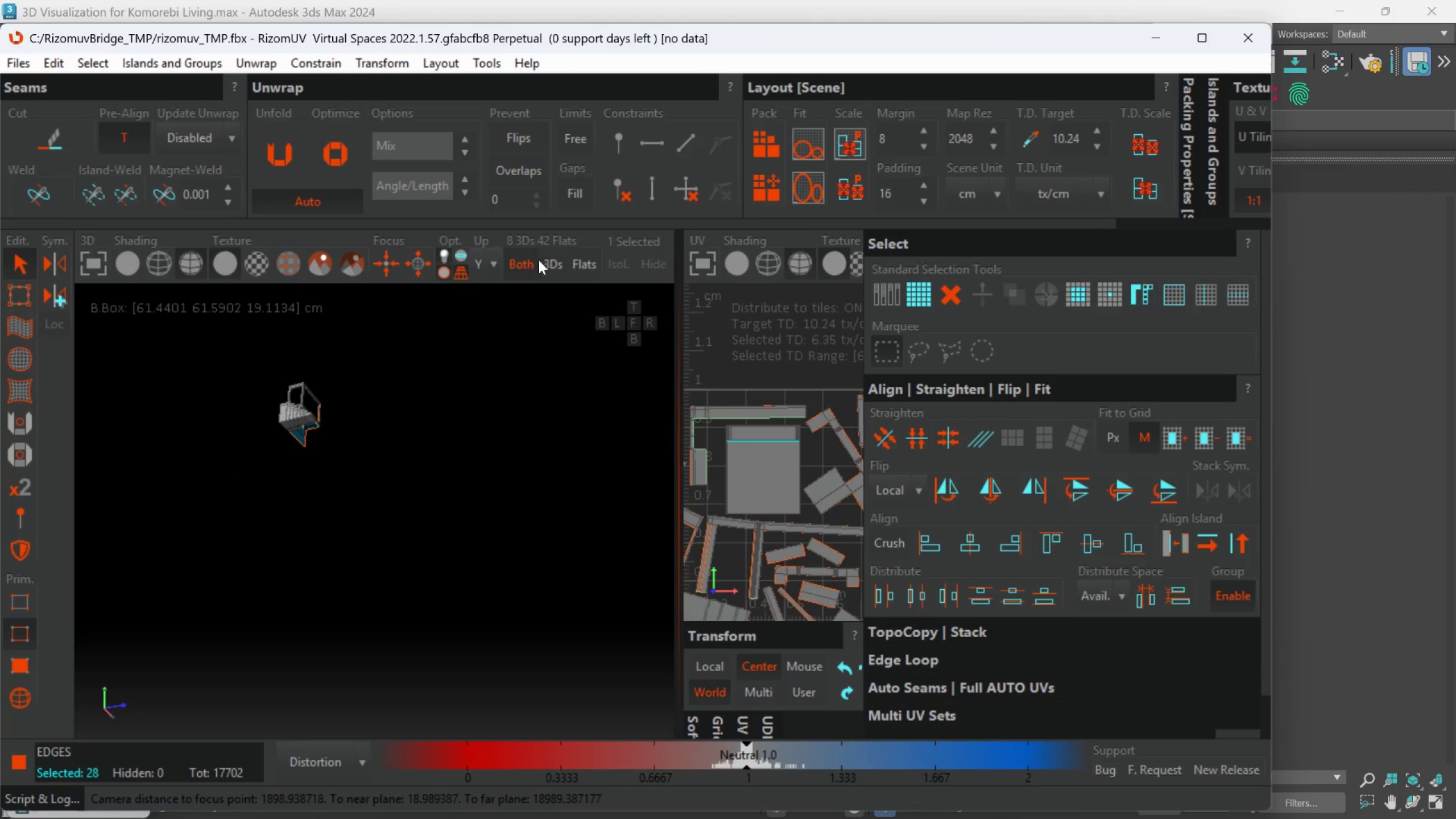 
left_click([554, 260])
 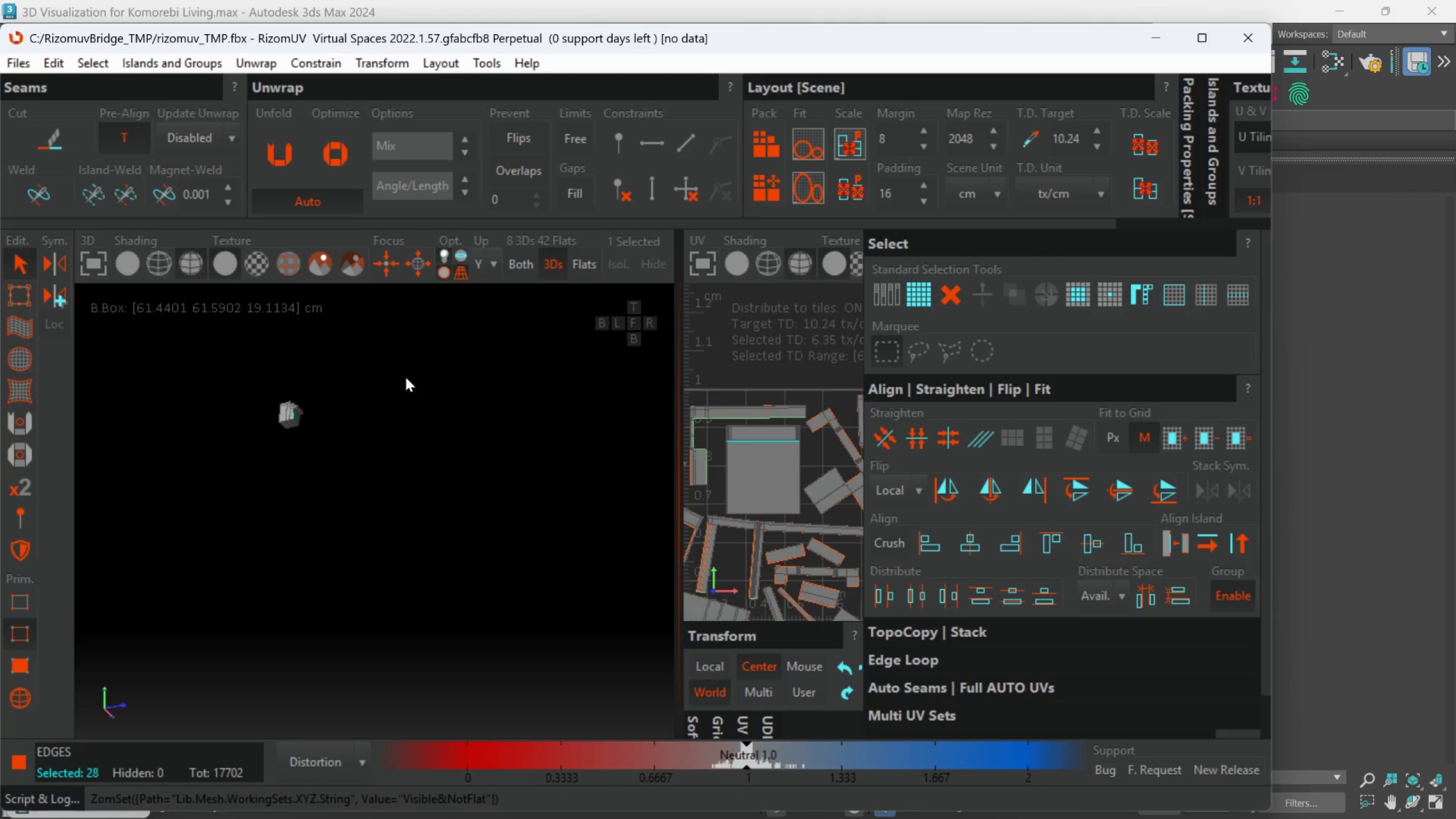 
hold_key(key=AltLeft, duration=0.37)
 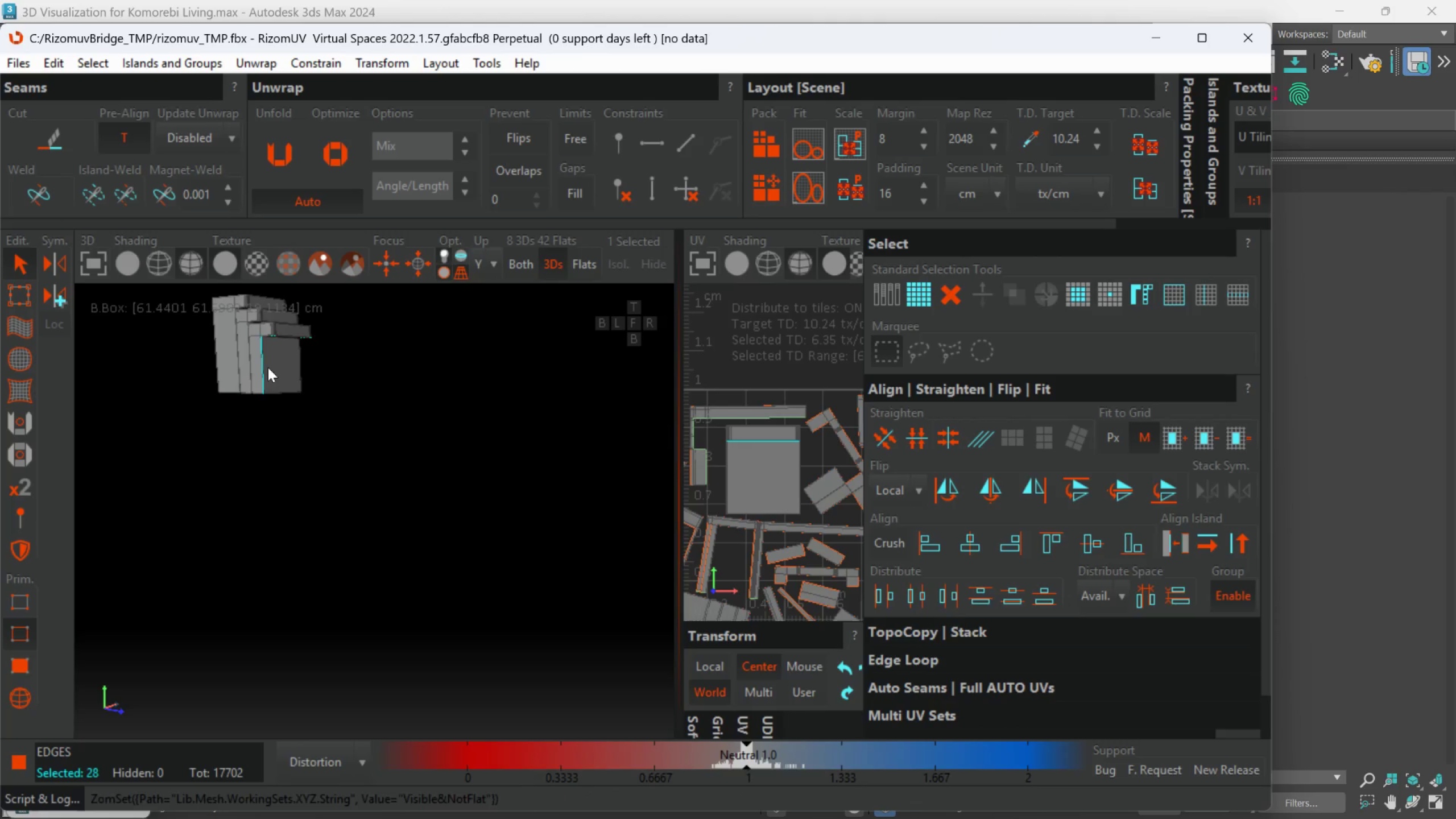 
scroll: coordinate [296, 428], scroll_direction: up, amount: 3.0
 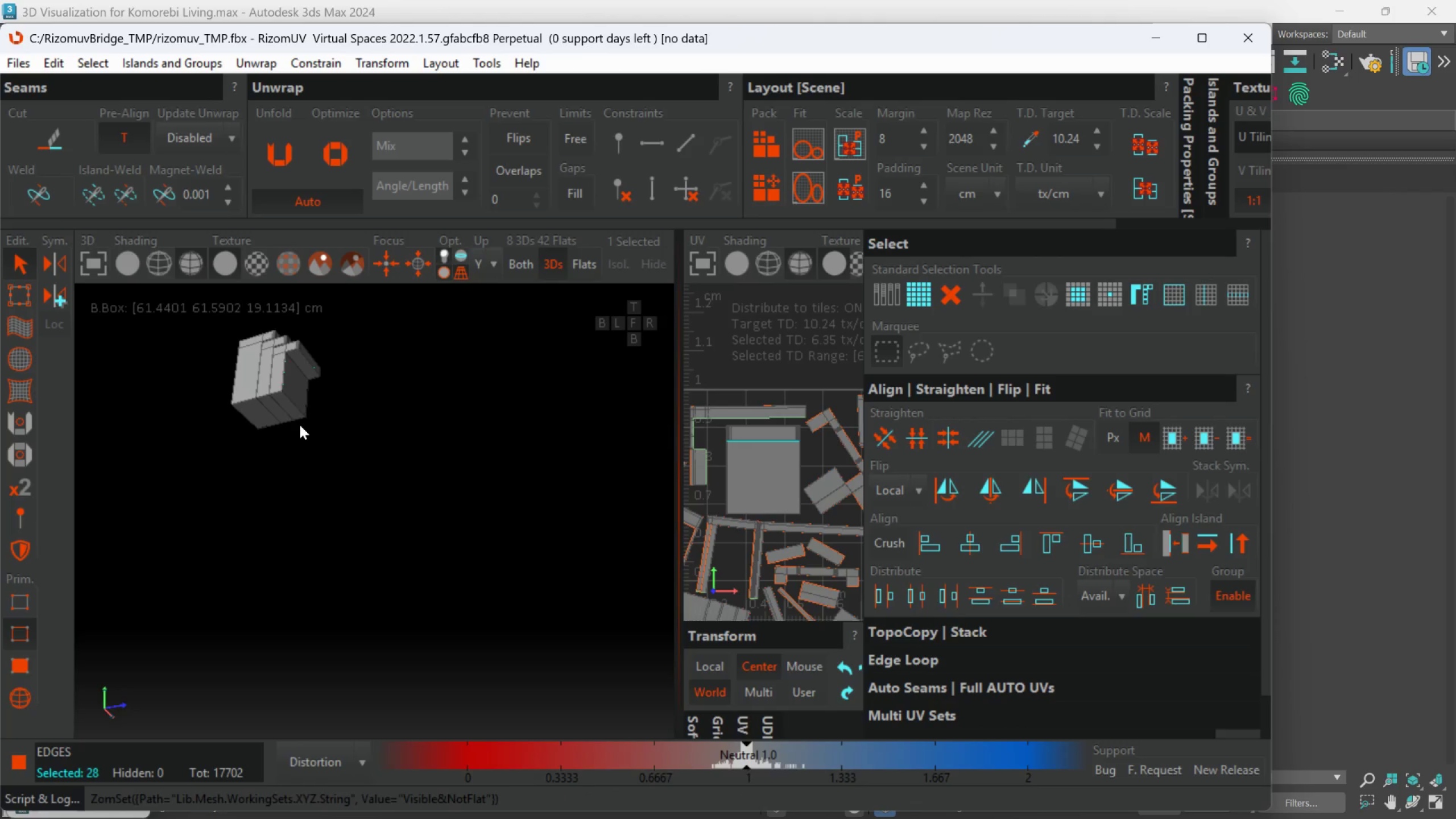 
hold_key(key=AltLeft, duration=0.42)
 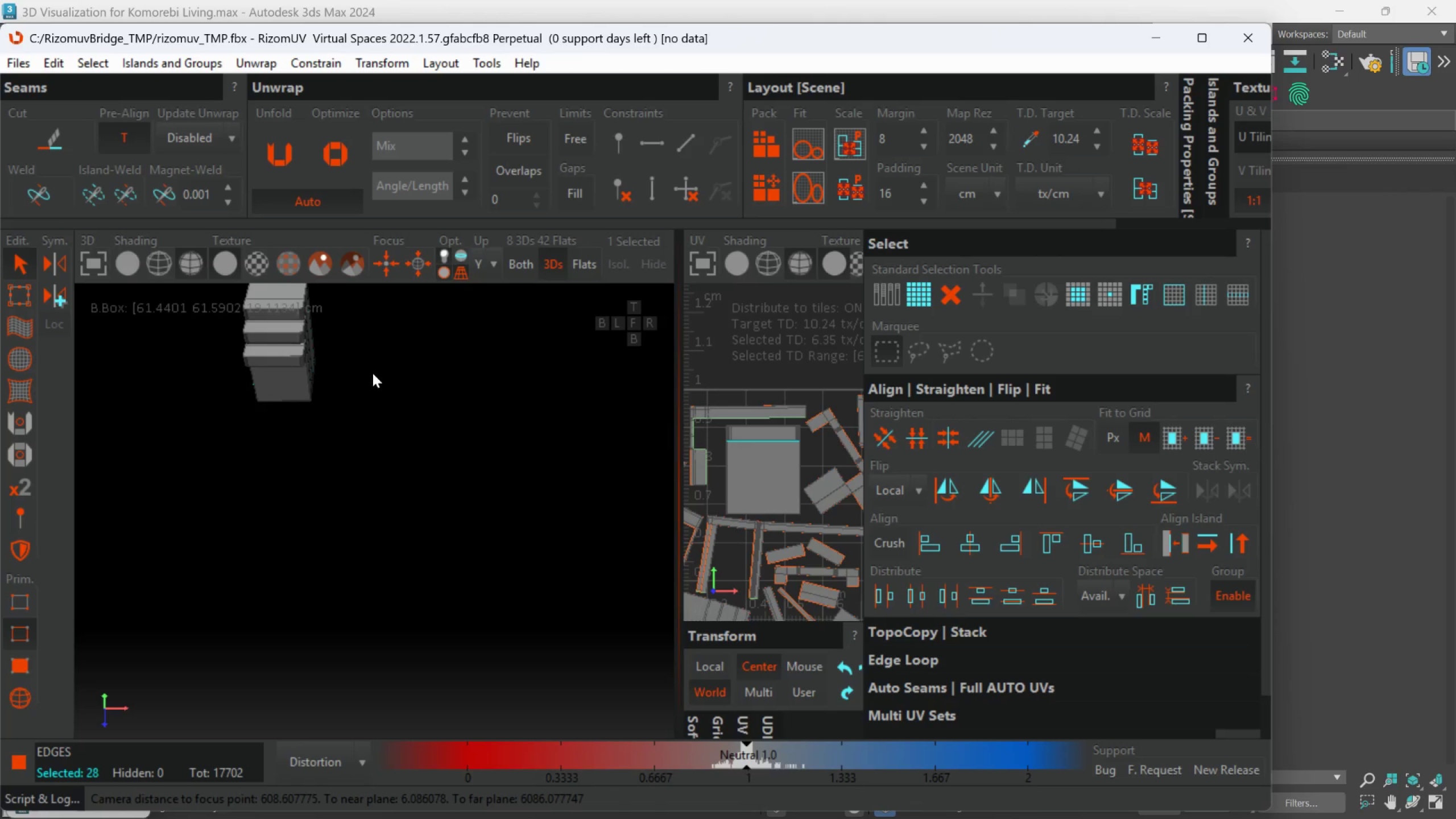 
hold_key(key=AltLeft, duration=0.32)
 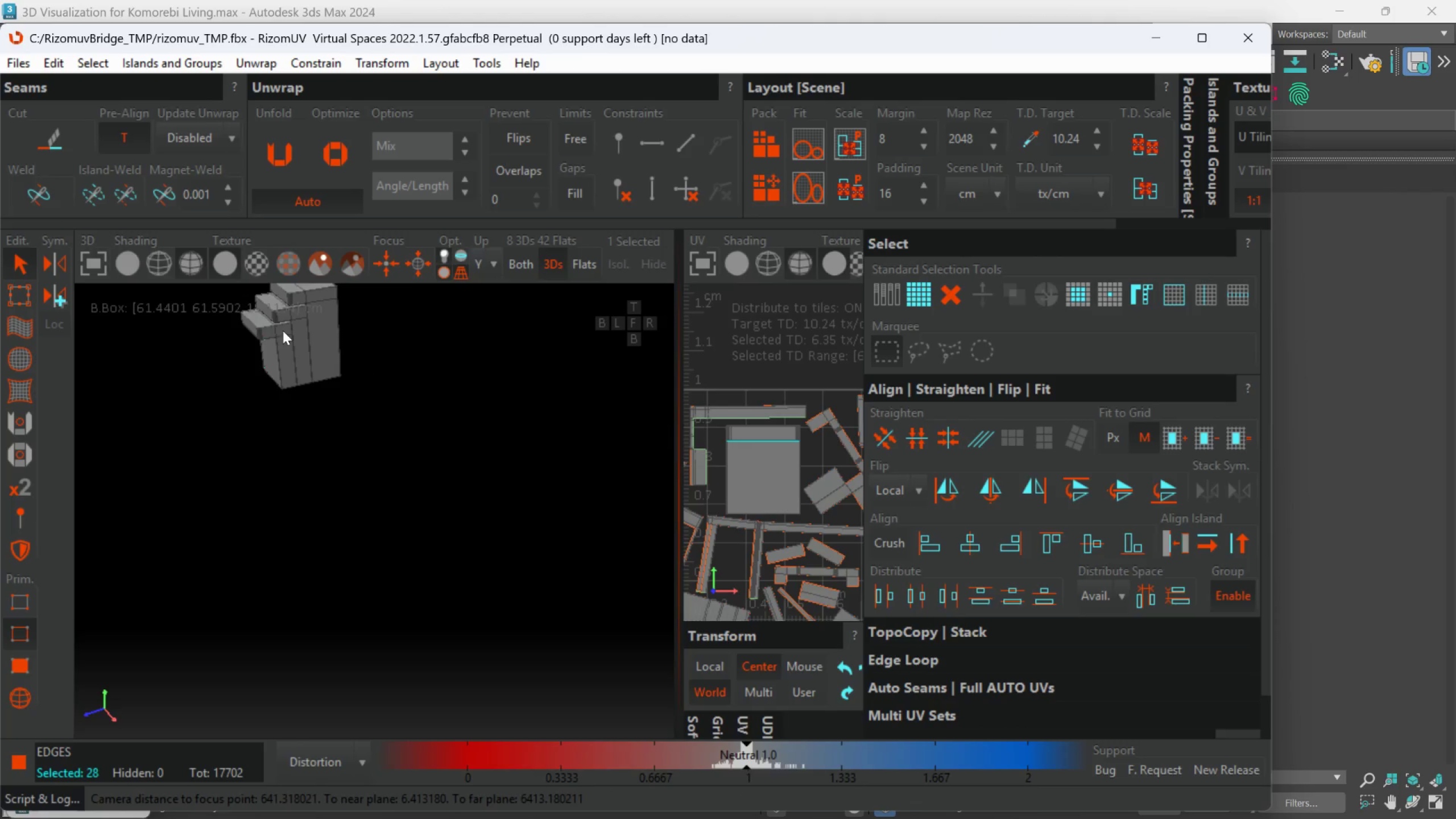 
hold_key(key=AltLeft, duration=0.36)
 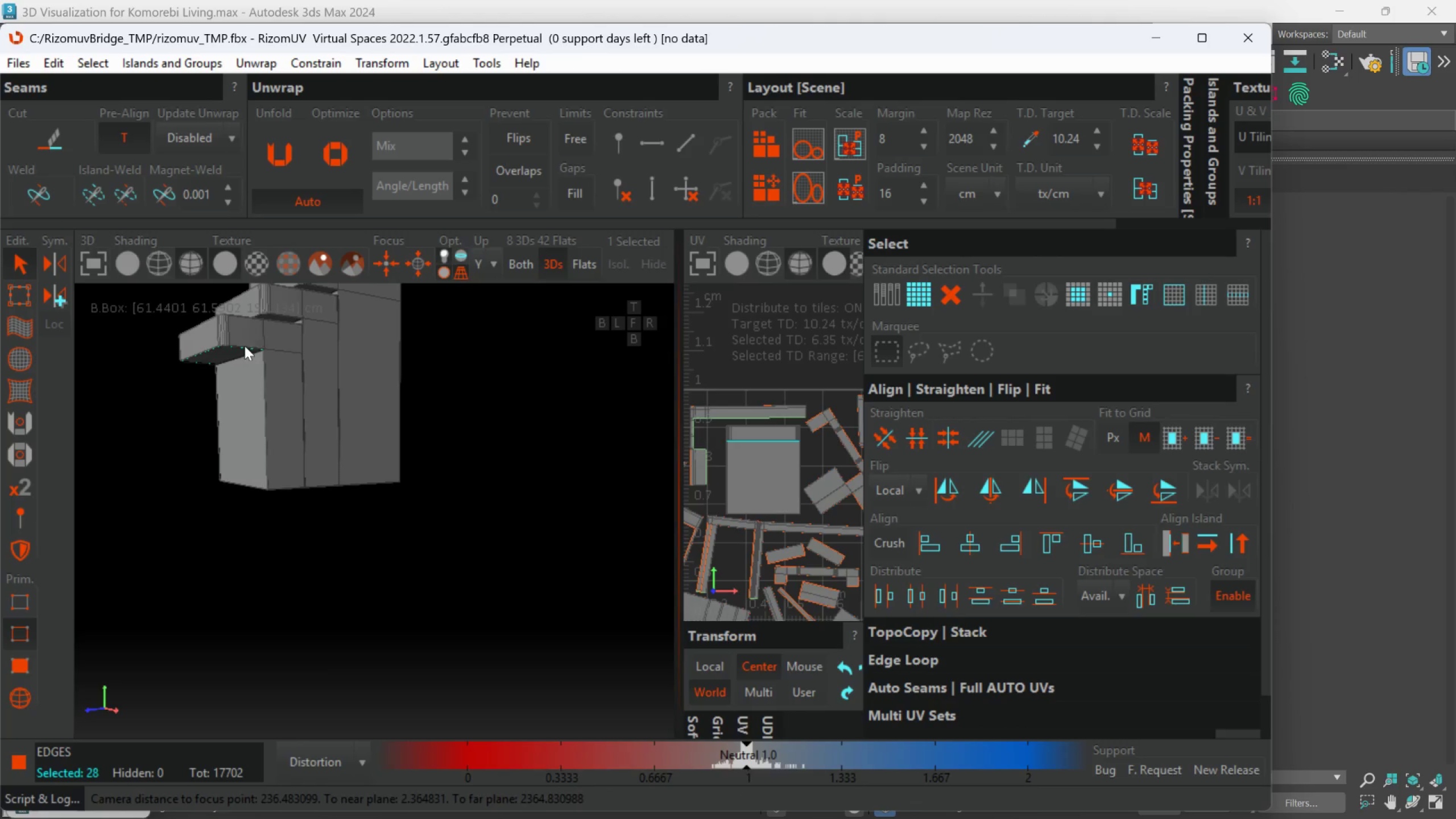 
scroll: coordinate [246, 417], scroll_direction: up, amount: 7.0
 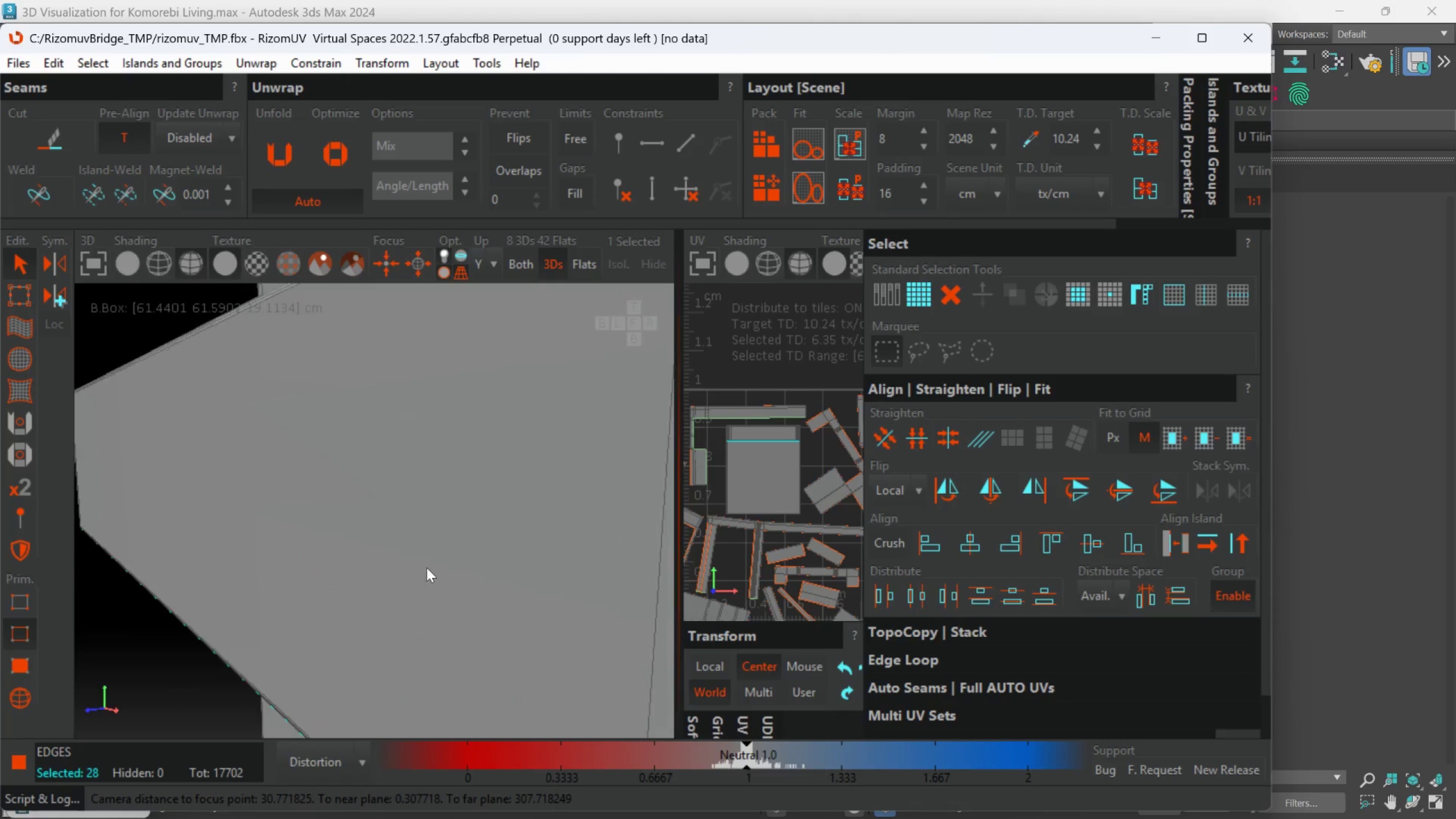 
scroll: coordinate [450, 528], scroll_direction: down, amount: 6.0
 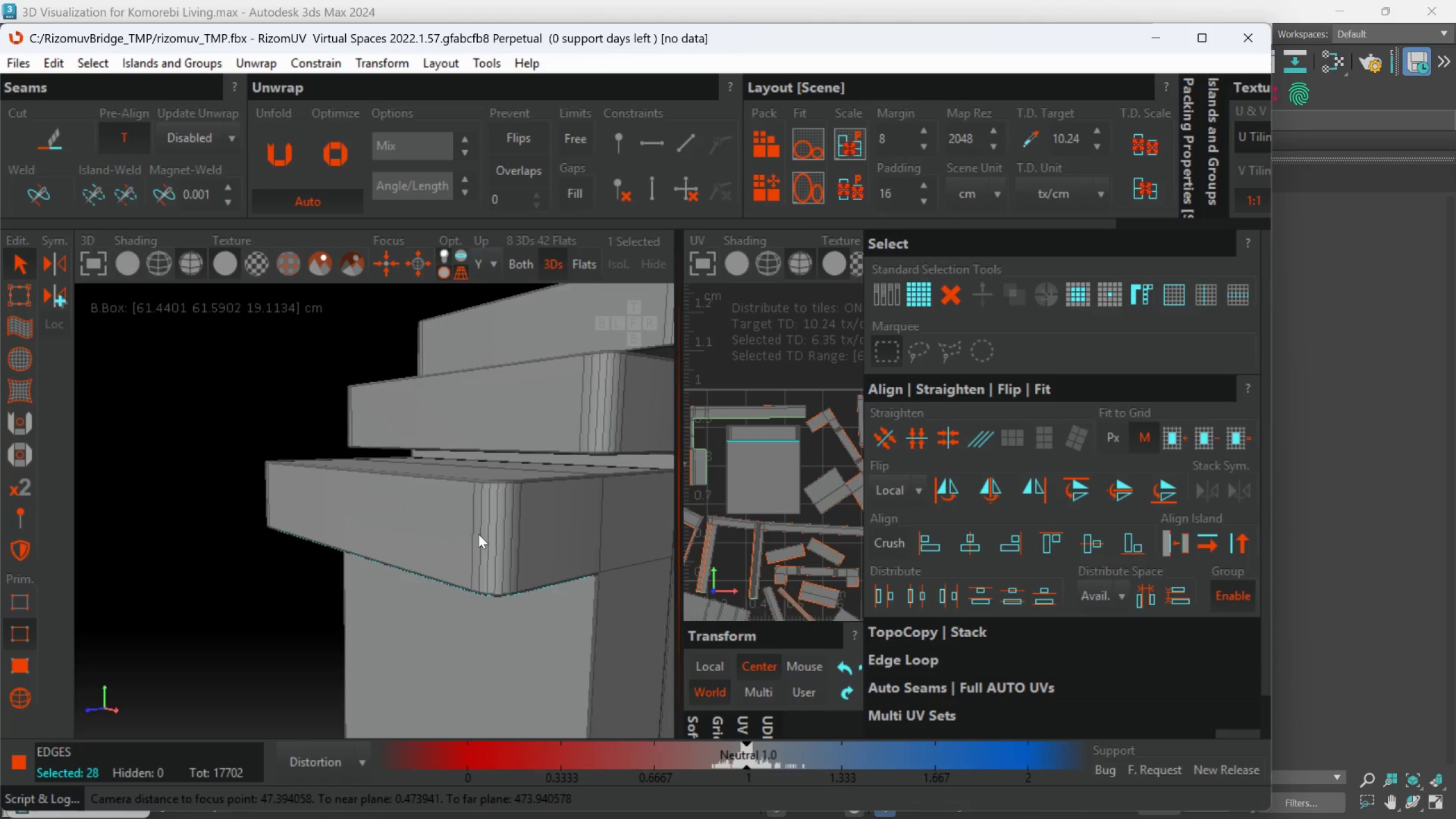 
hold_key(key=AltLeft, duration=0.44)
 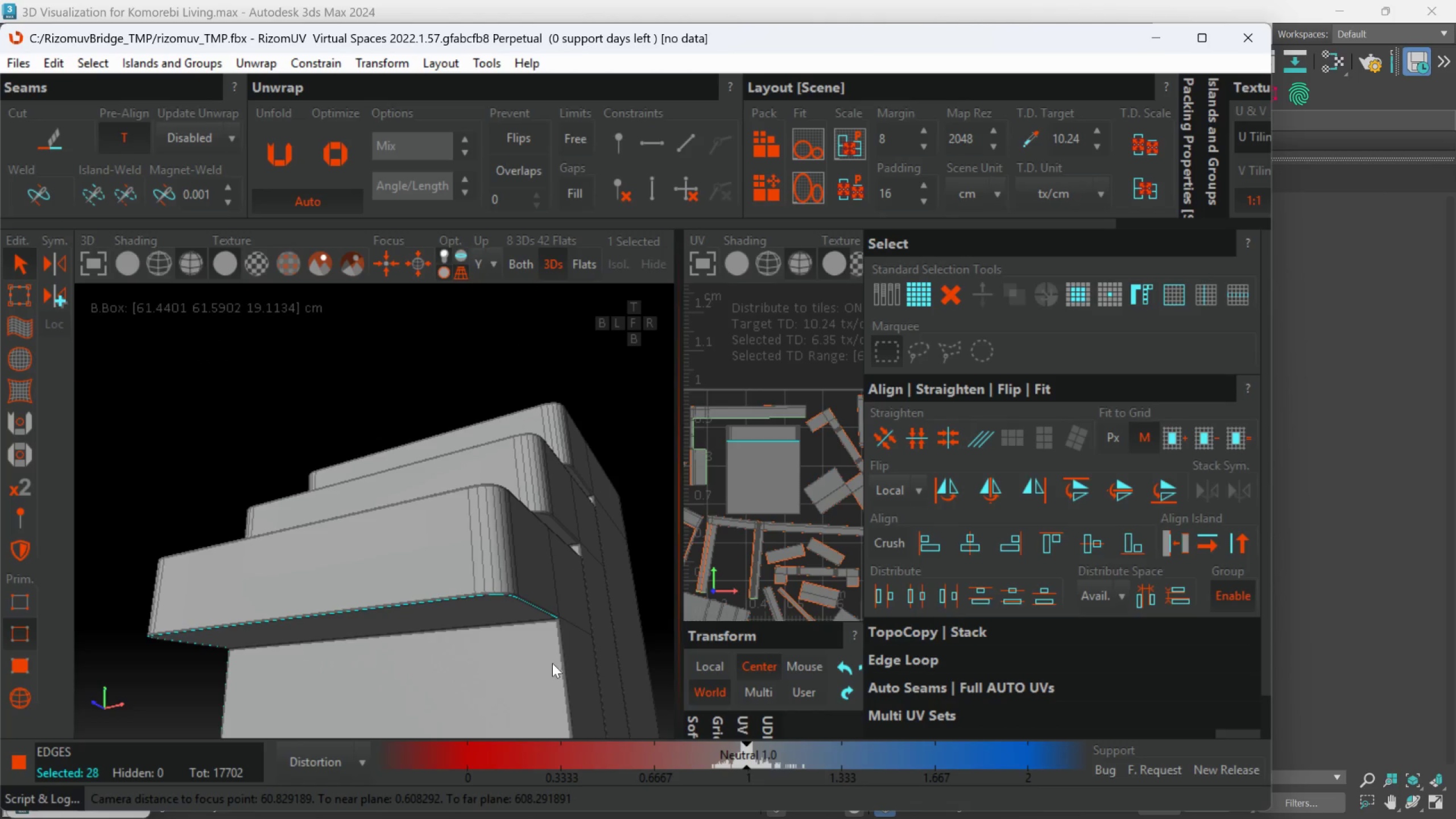 
hold_key(key=ControlLeft, duration=1.43)
 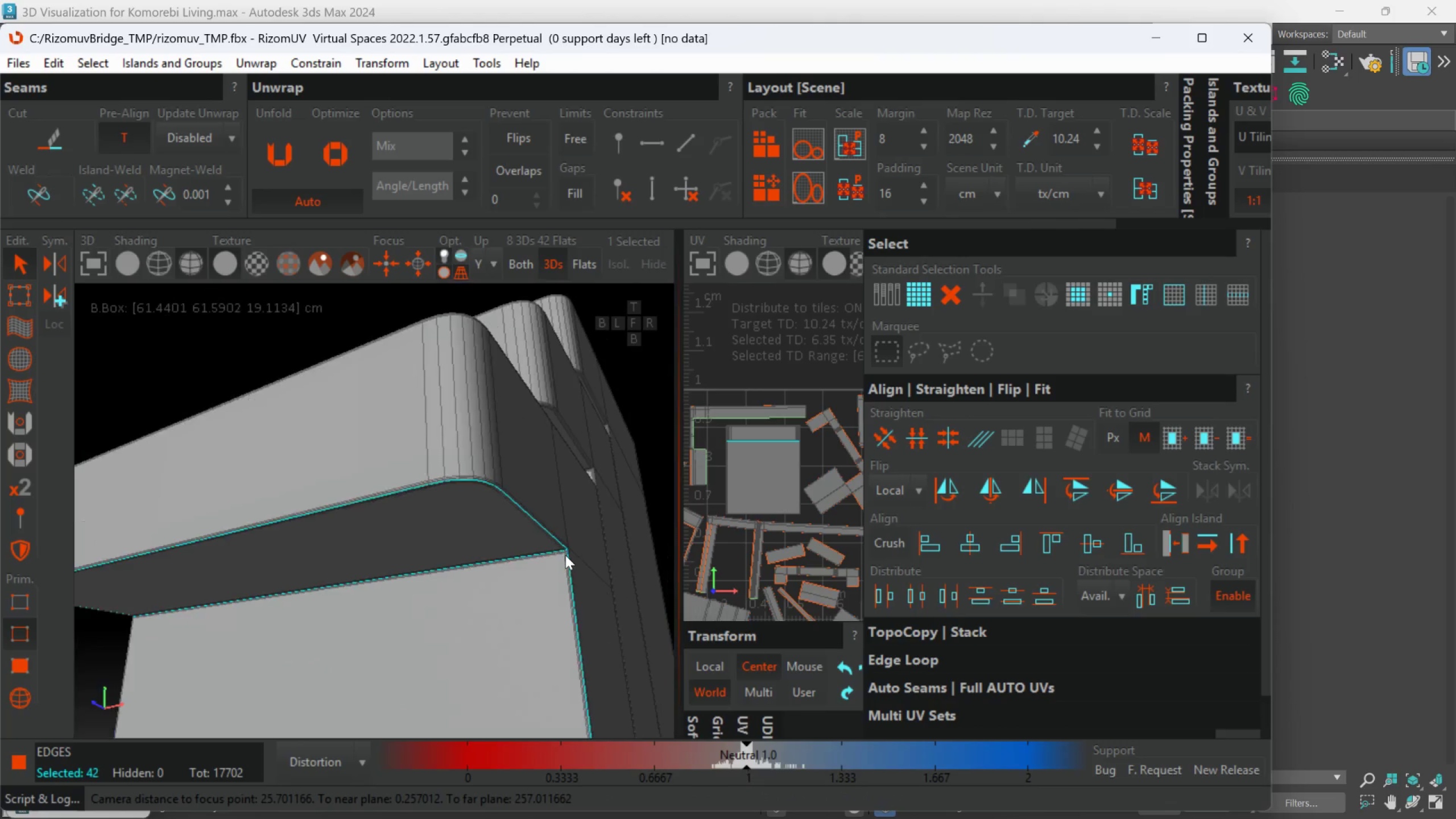 
scroll: coordinate [578, 532], scroll_direction: up, amount: 9.0
 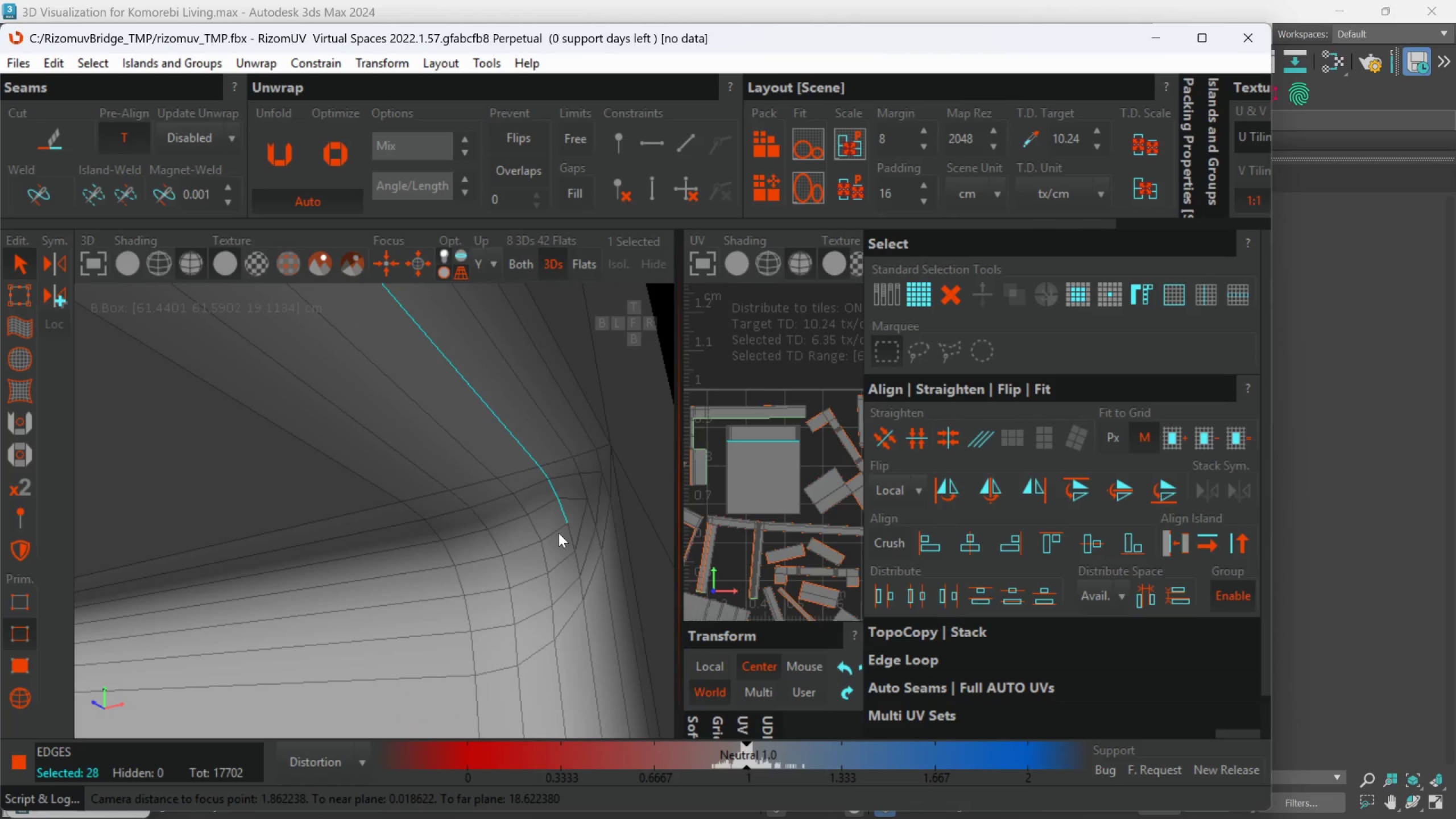 
double_click([559, 533])
 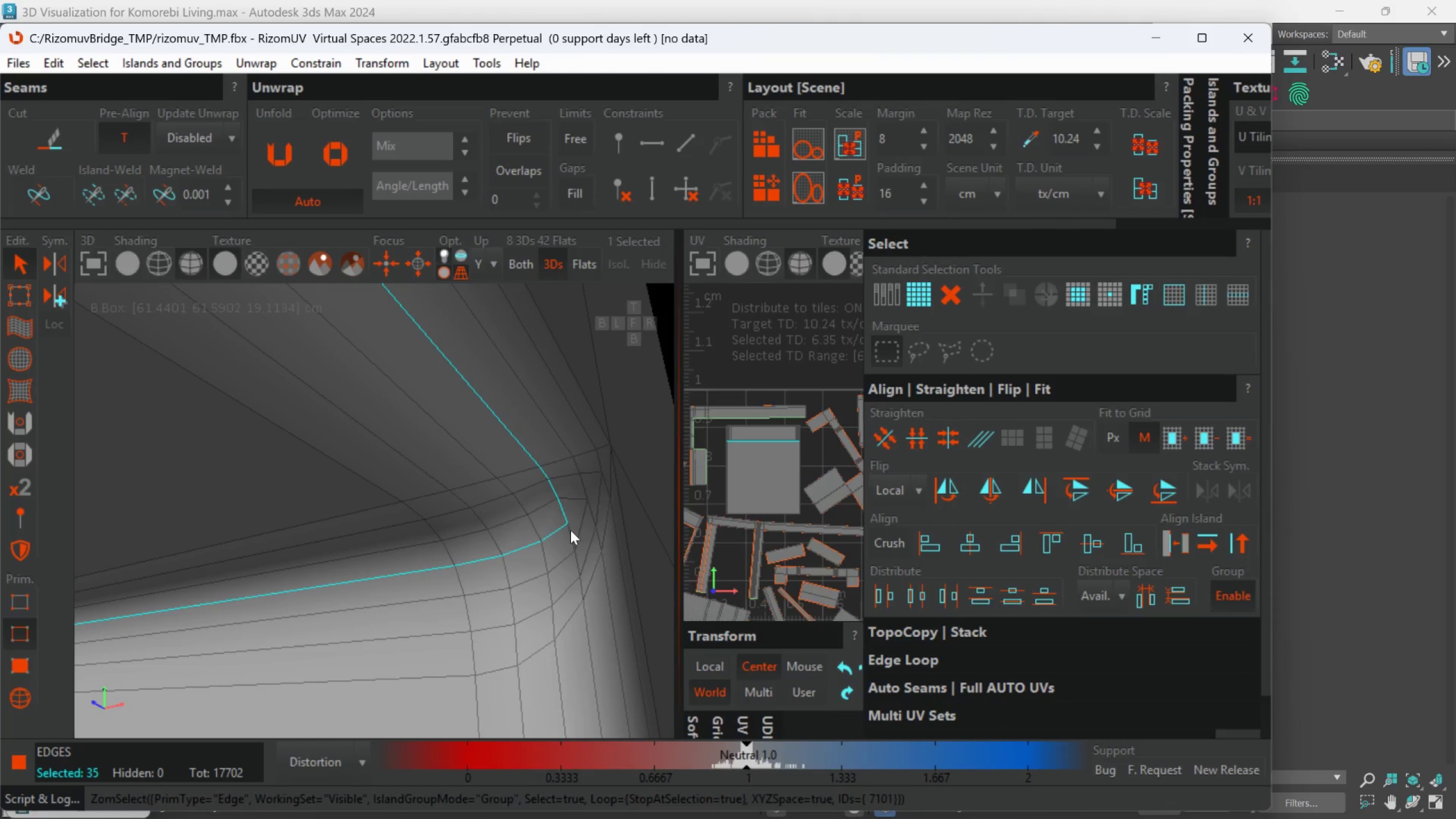 
double_click([570, 530])
 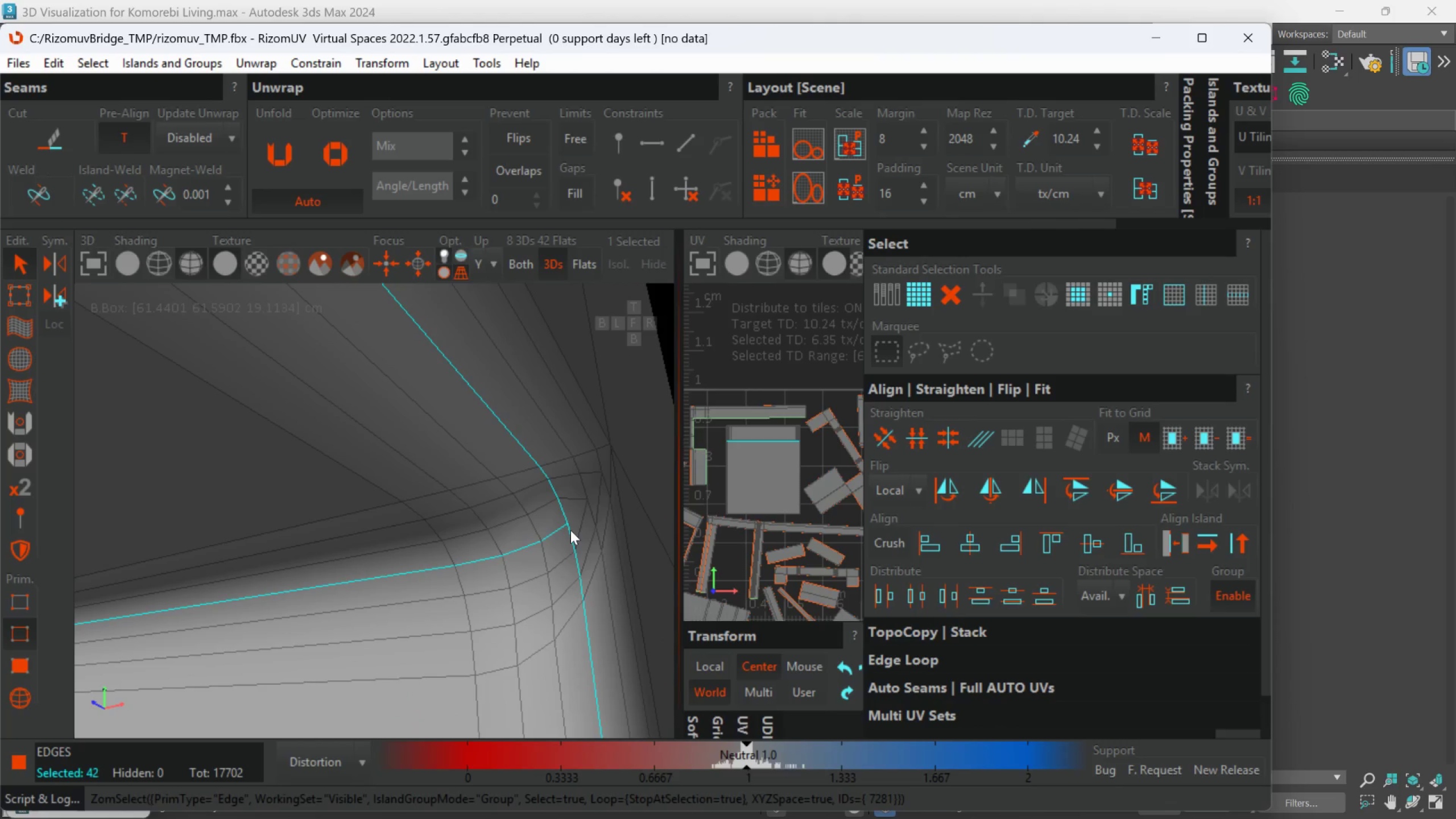 
hold_key(key=AltLeft, duration=0.59)
 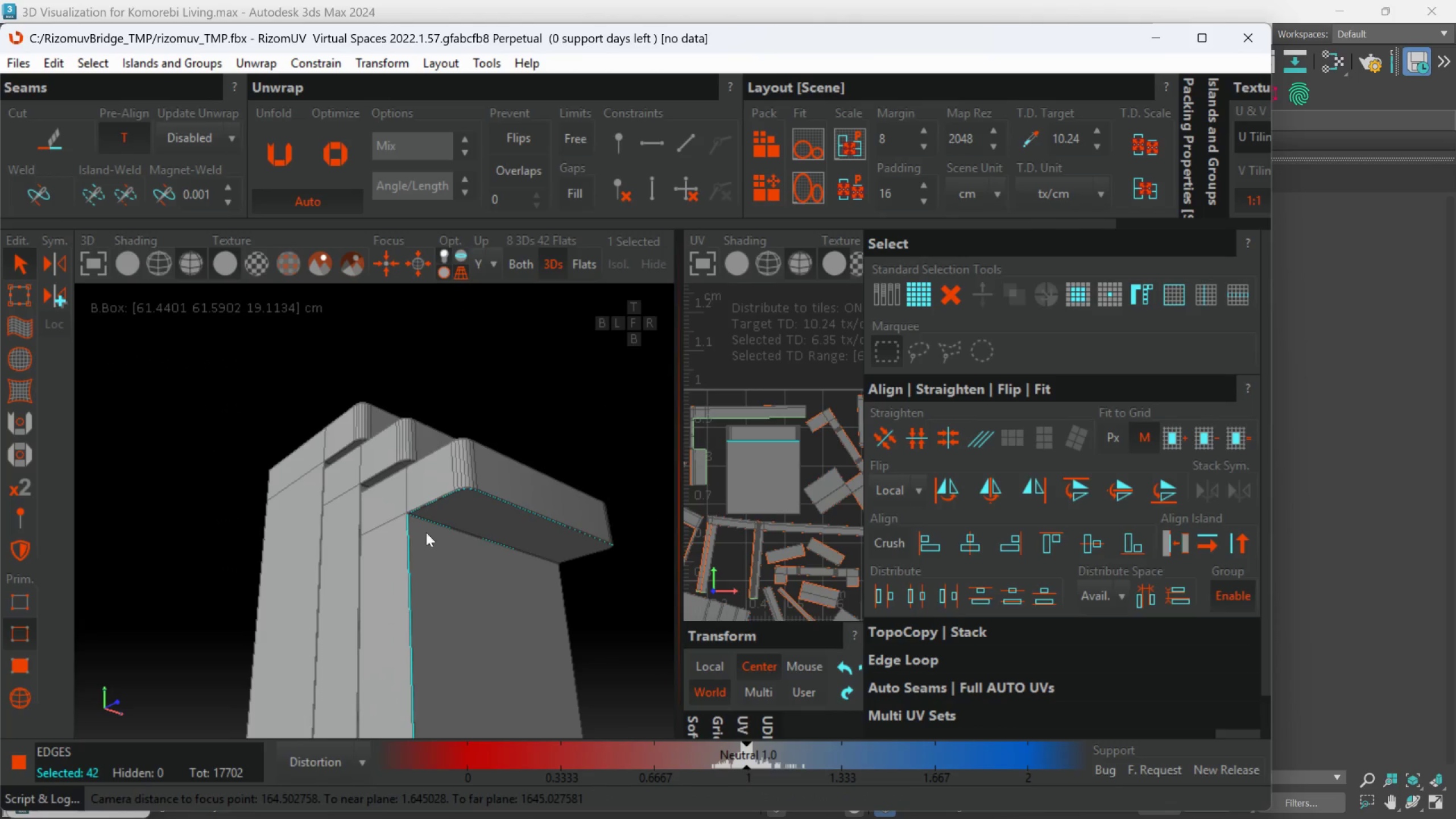 
scroll: coordinate [561, 569], scroll_direction: down, amount: 16.0
 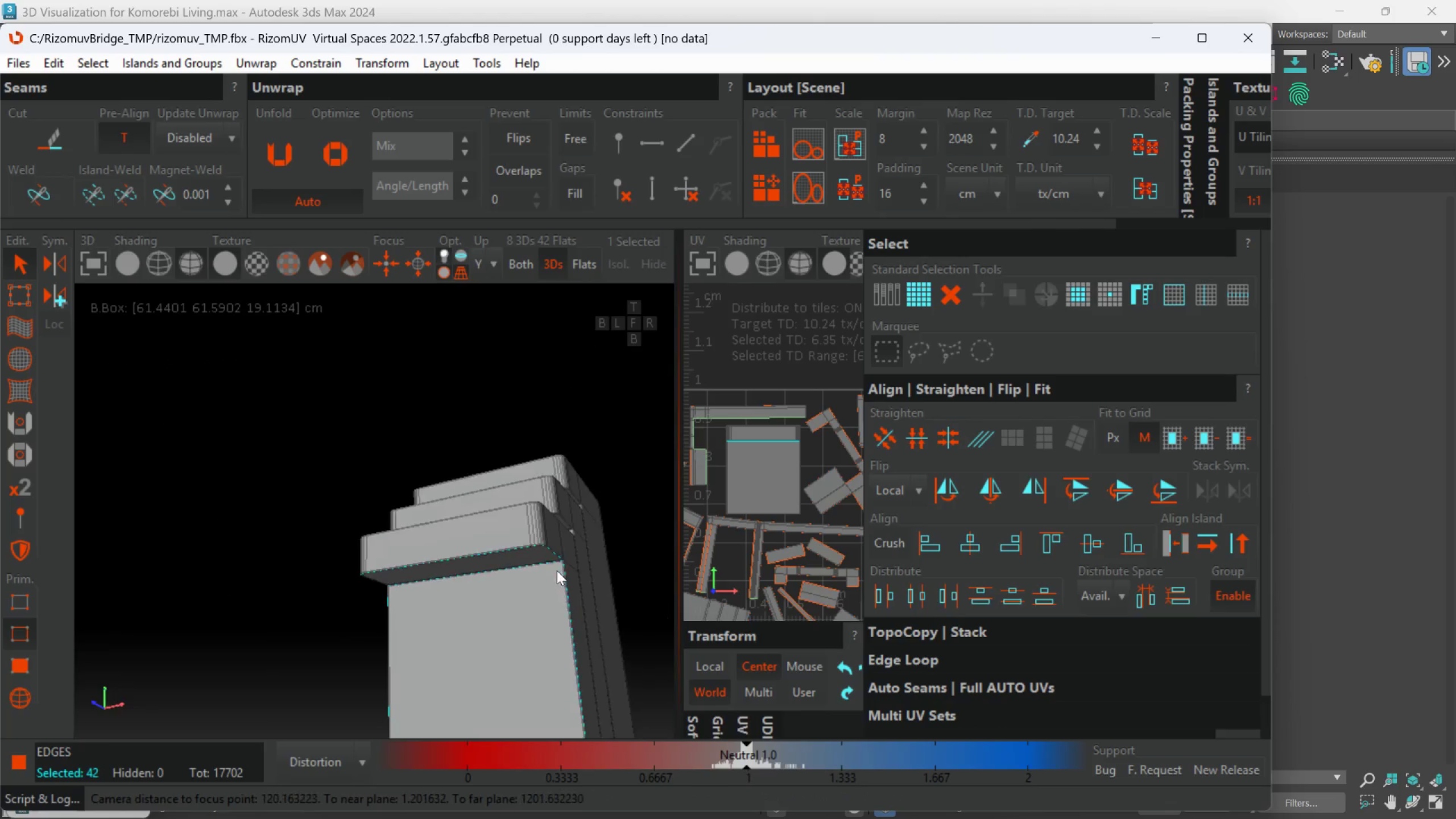 
scroll: coordinate [418, 519], scroll_direction: up, amount: 3.0
 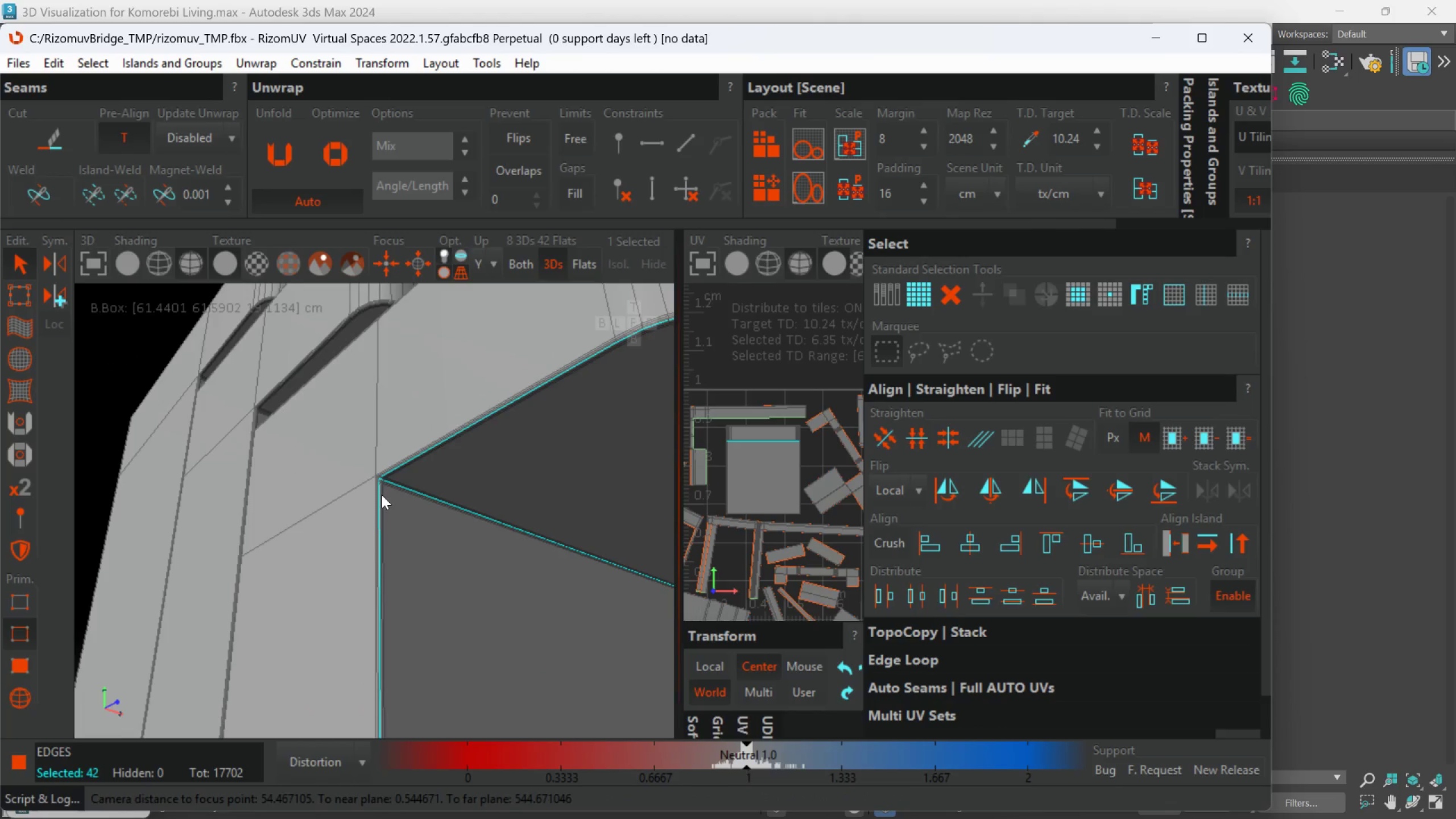 
key(Alt+AltLeft)
 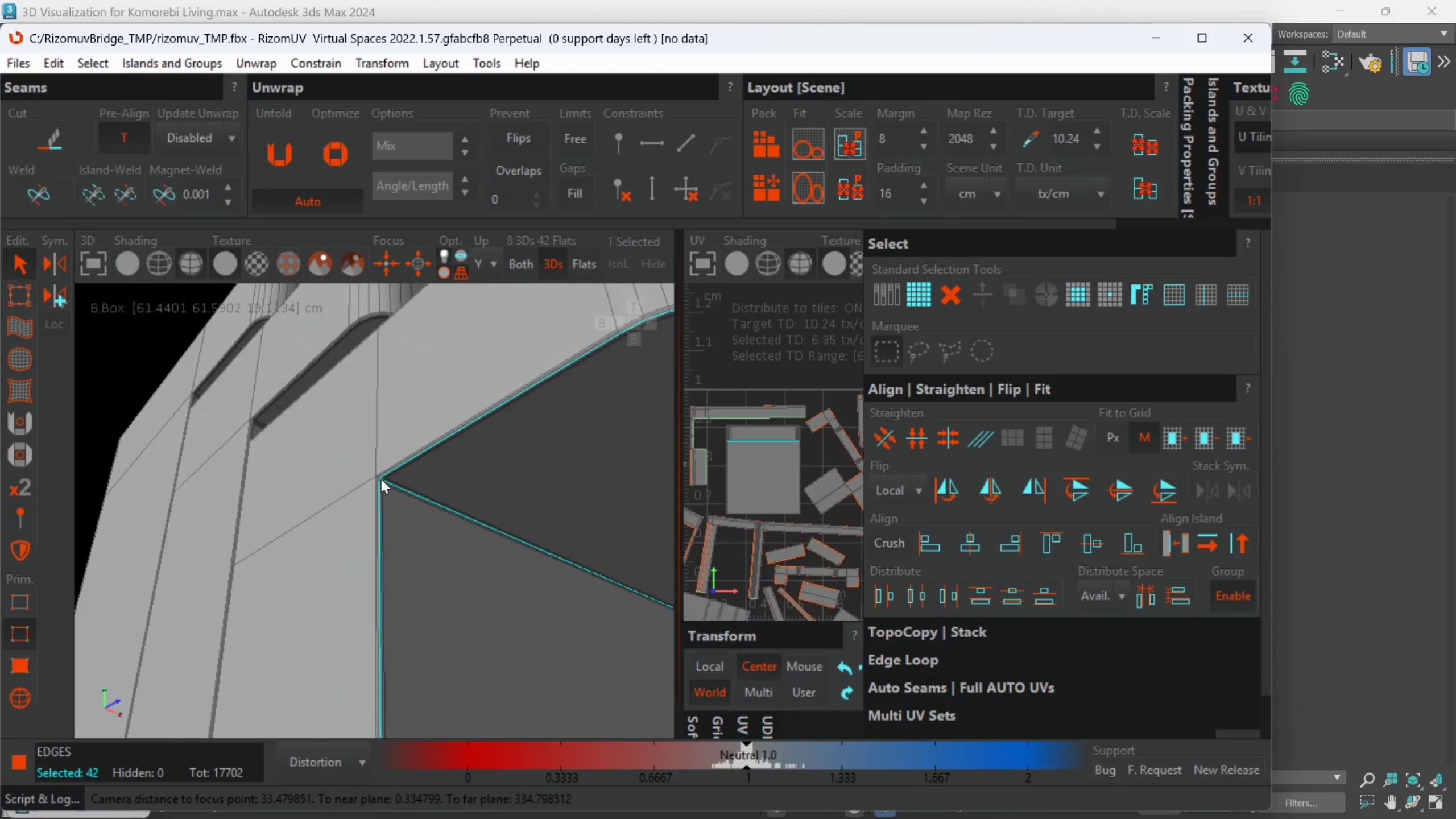 
key(C)
 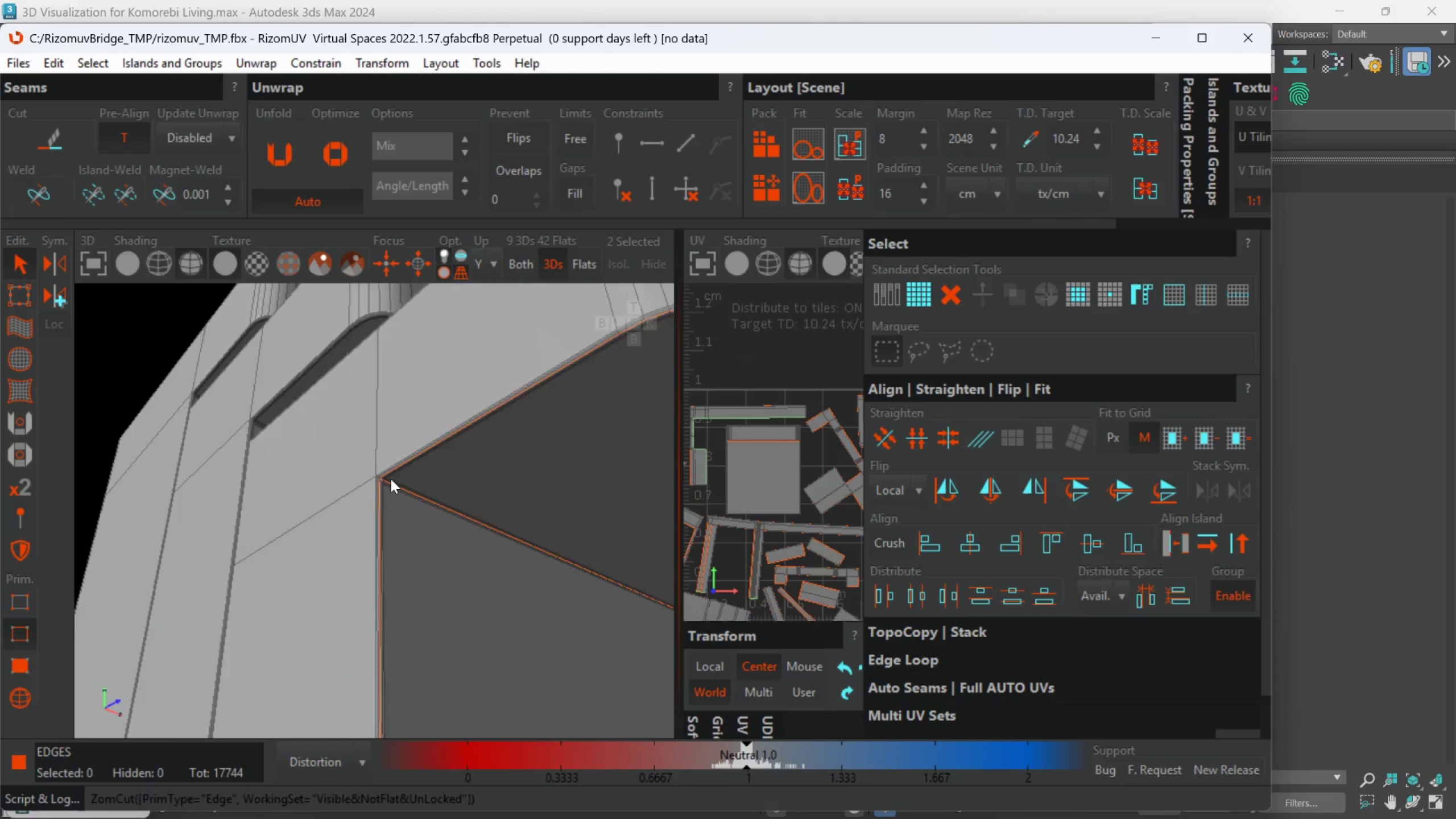 
hold_key(key=AltLeft, duration=1.39)
 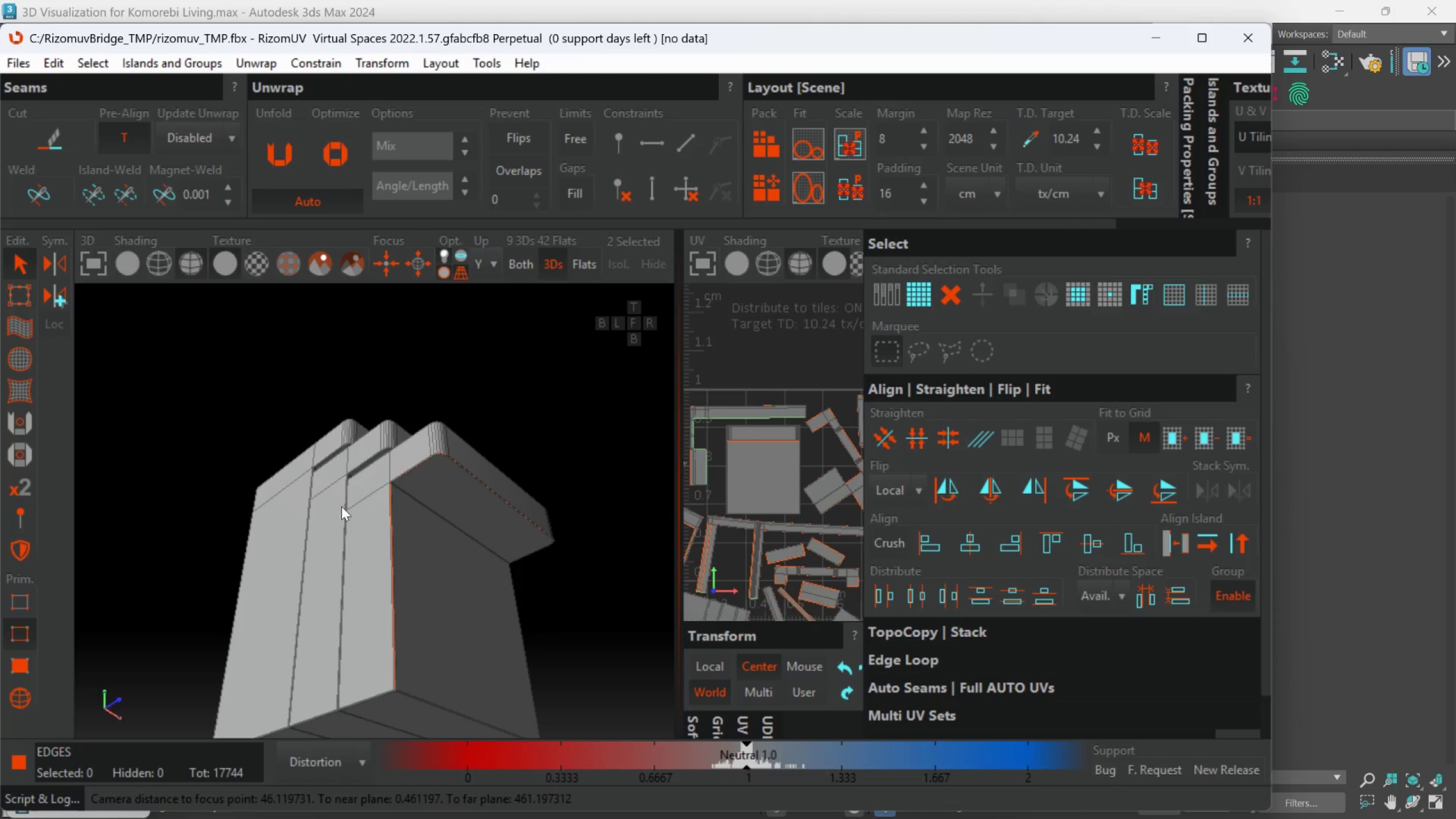 
scroll: coordinate [392, 482], scroll_direction: down, amount: 5.0
 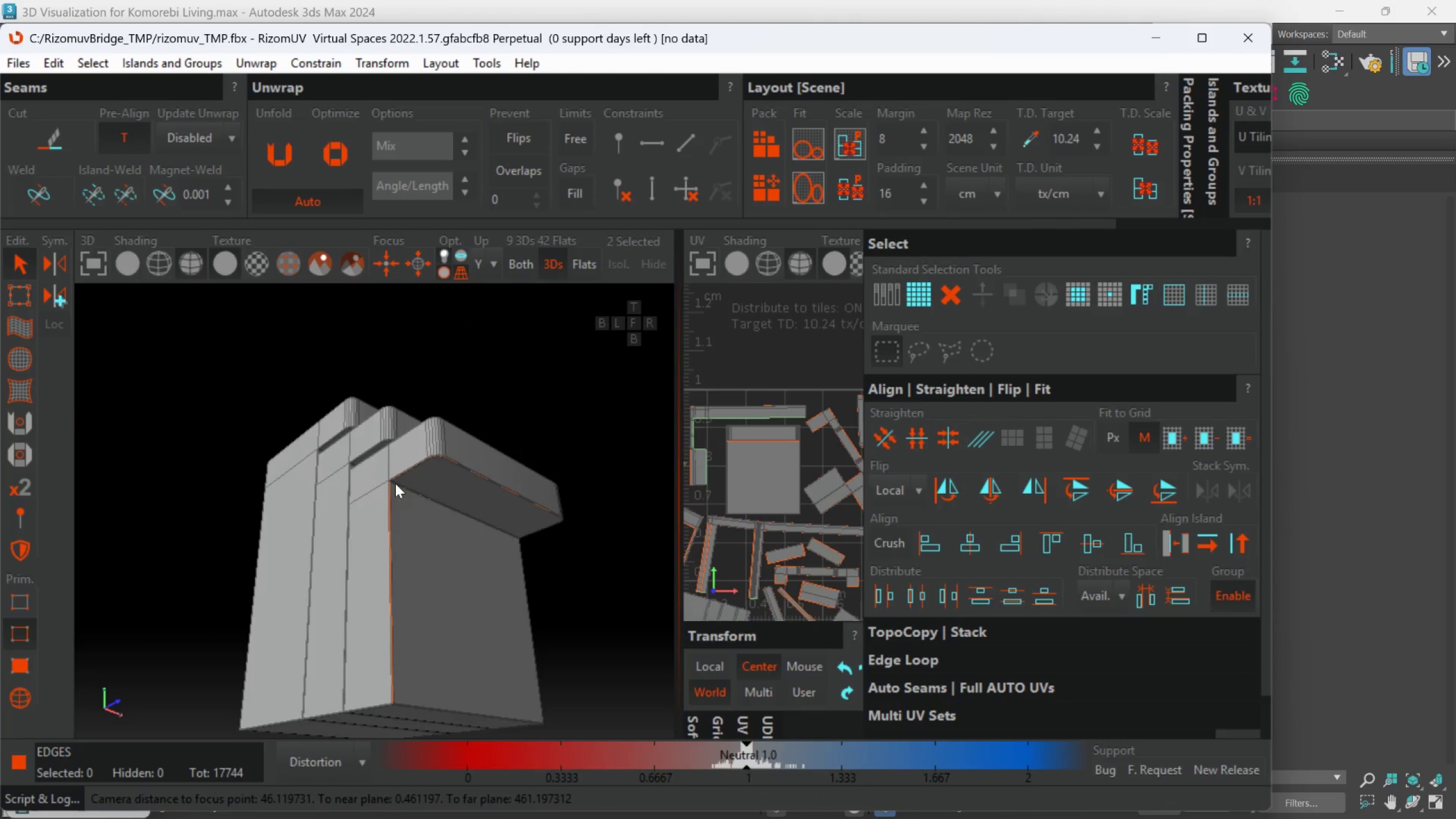 
hold_key(key=AltLeft, duration=0.37)
 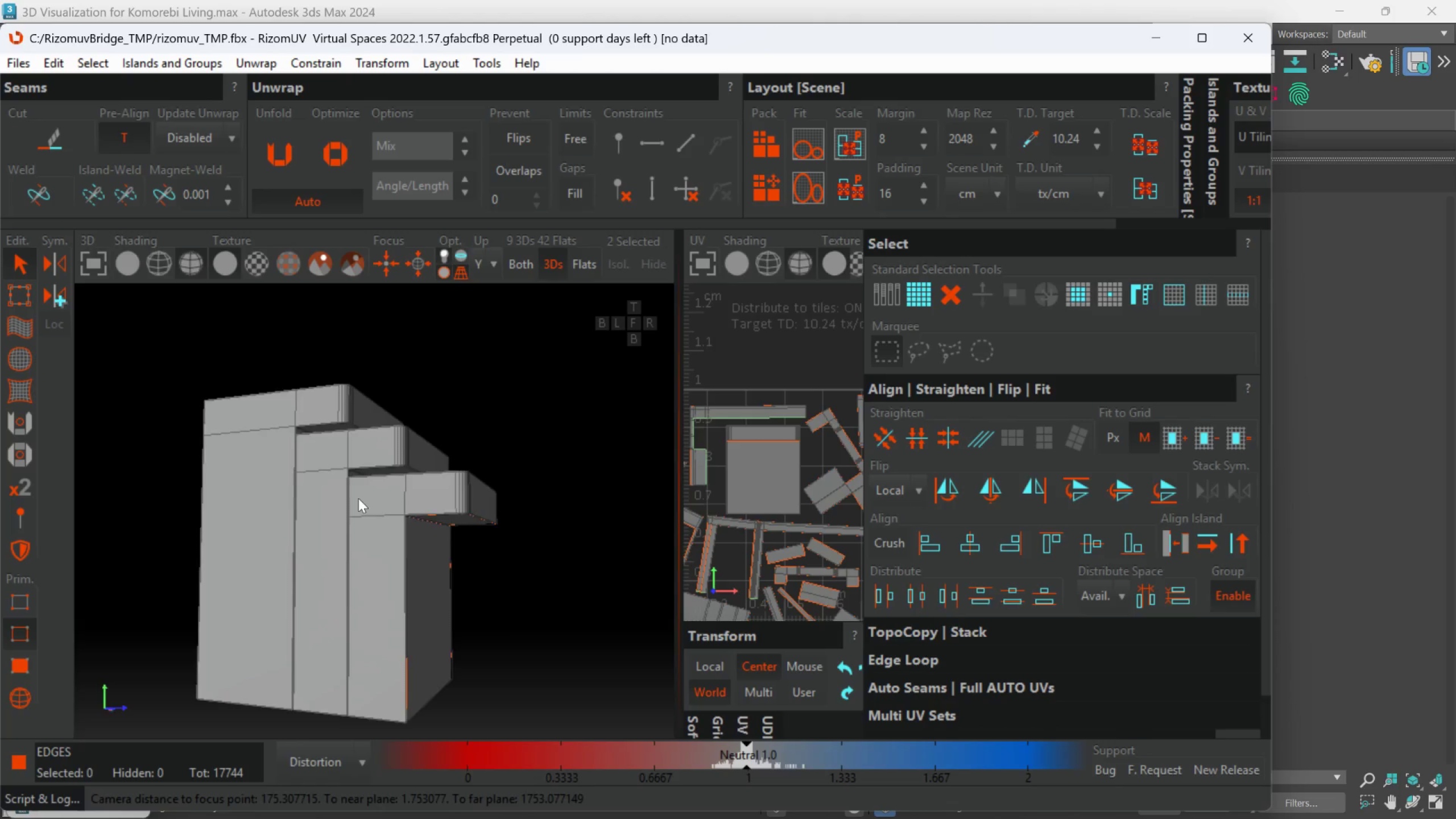 
hold_key(key=AltLeft, duration=0.56)
 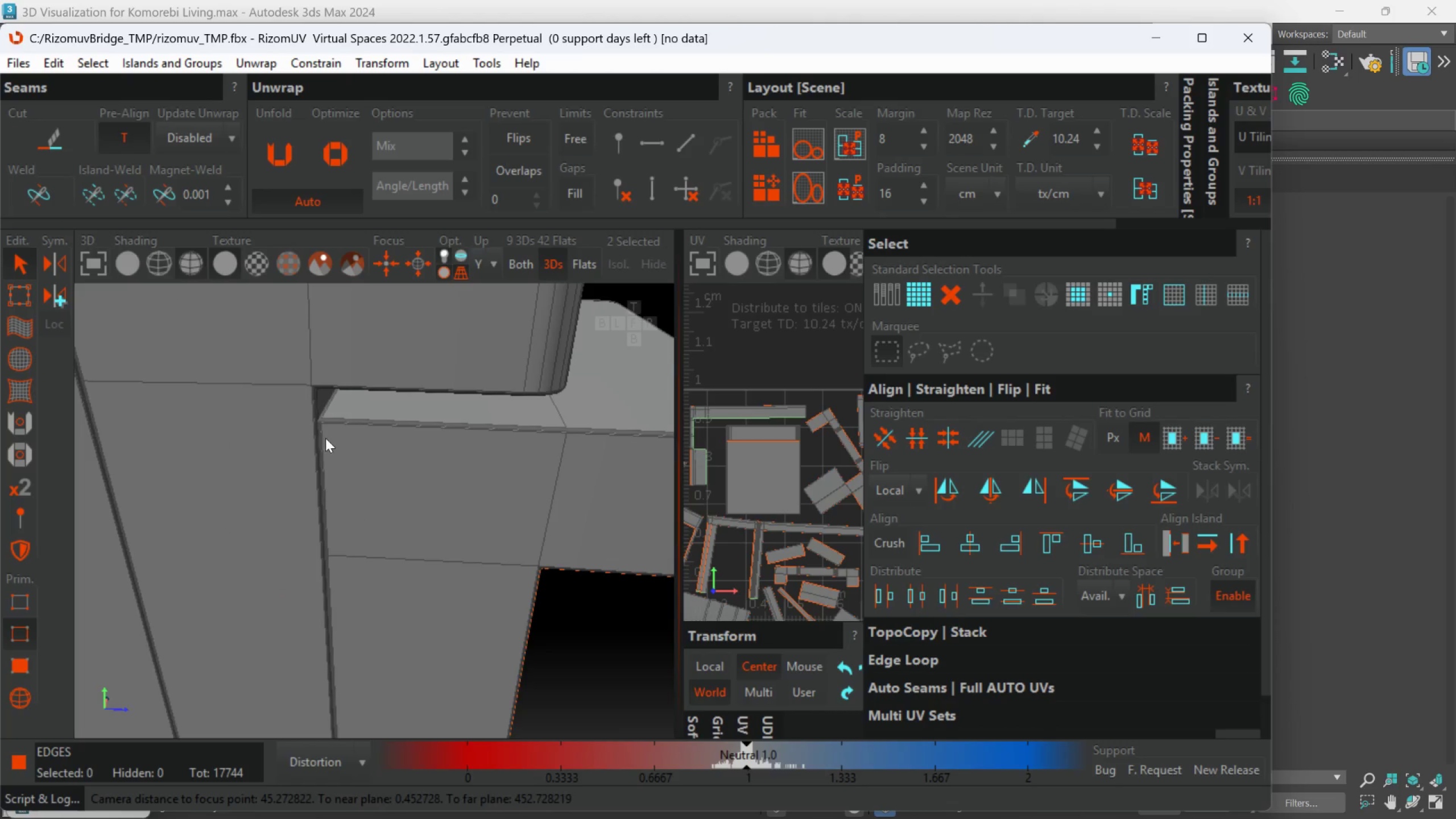 
scroll: coordinate [312, 334], scroll_direction: up, amount: 11.0
 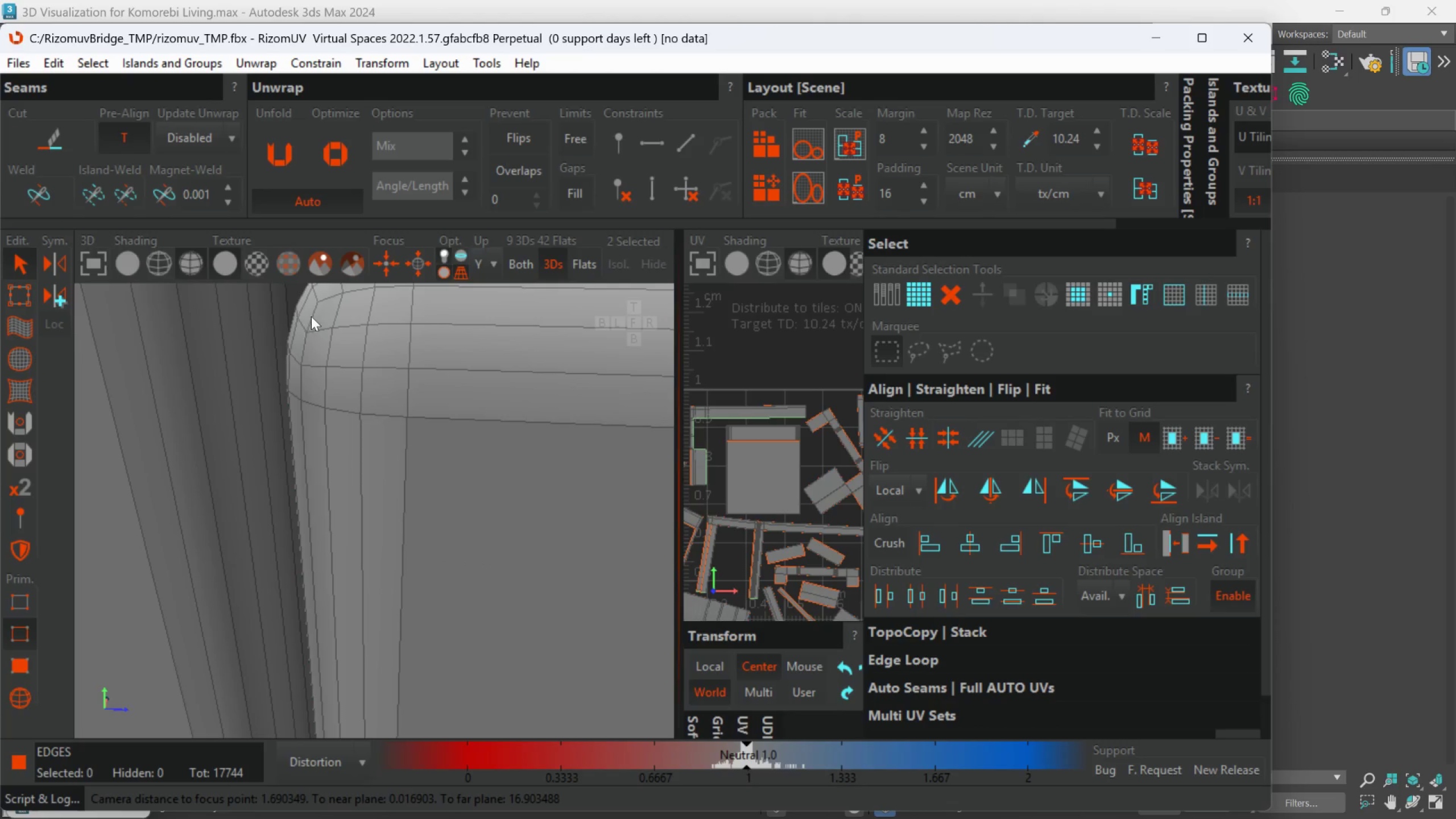 
left_click([311, 313])
 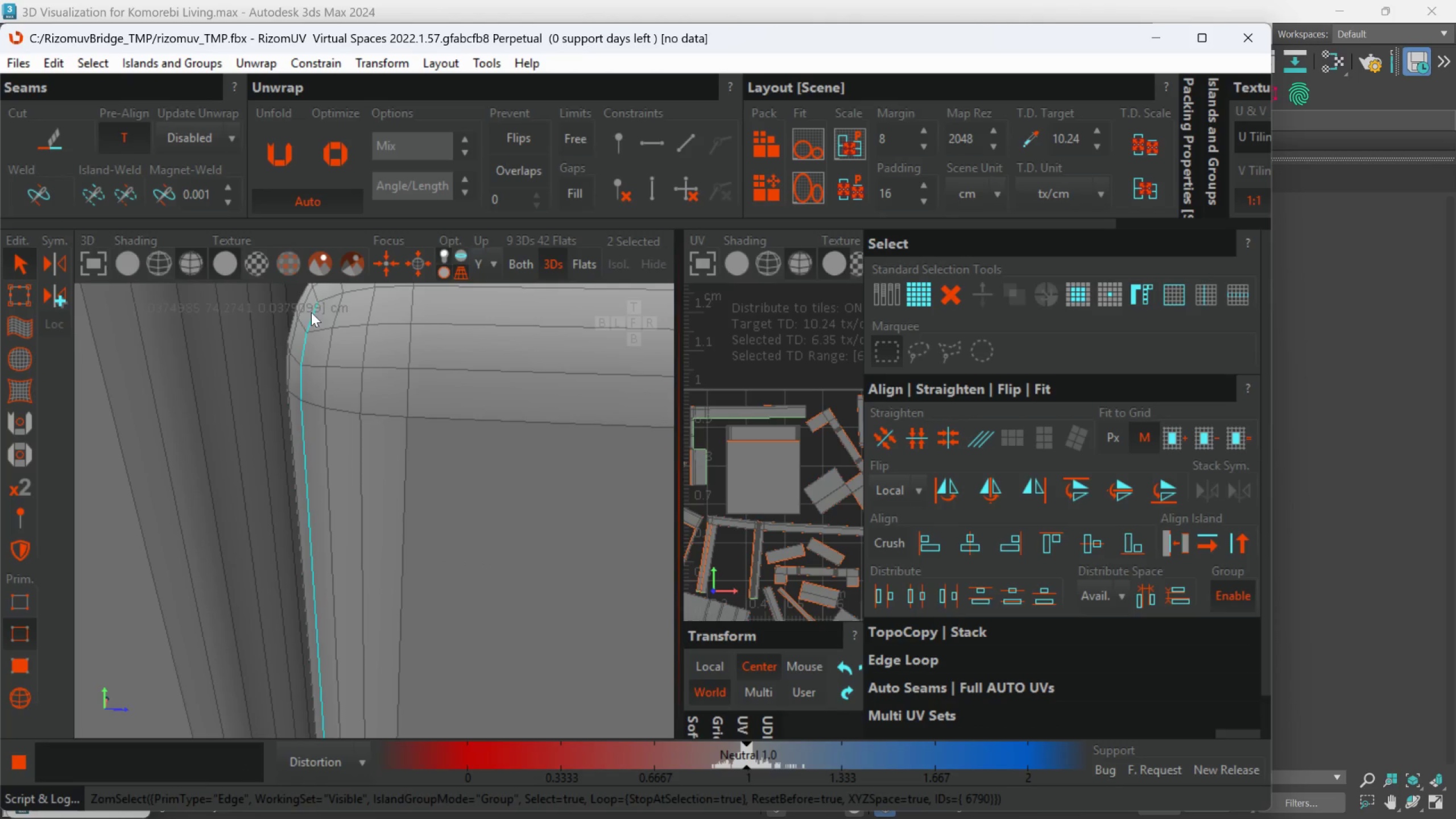 
hold_key(key=ControlLeft, duration=1.31)
triple_click([323, 298])
 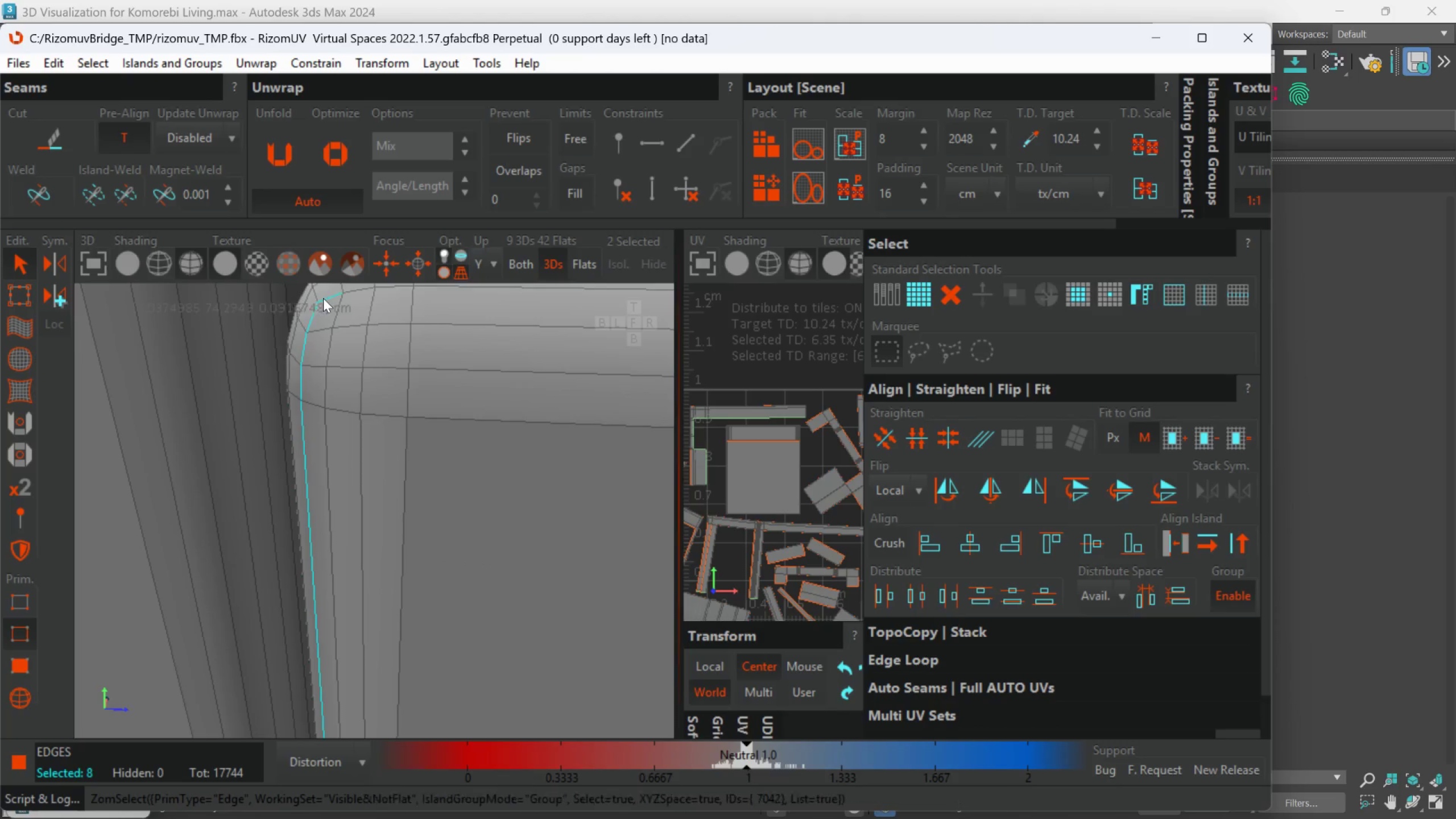 
triple_click([323, 298])
 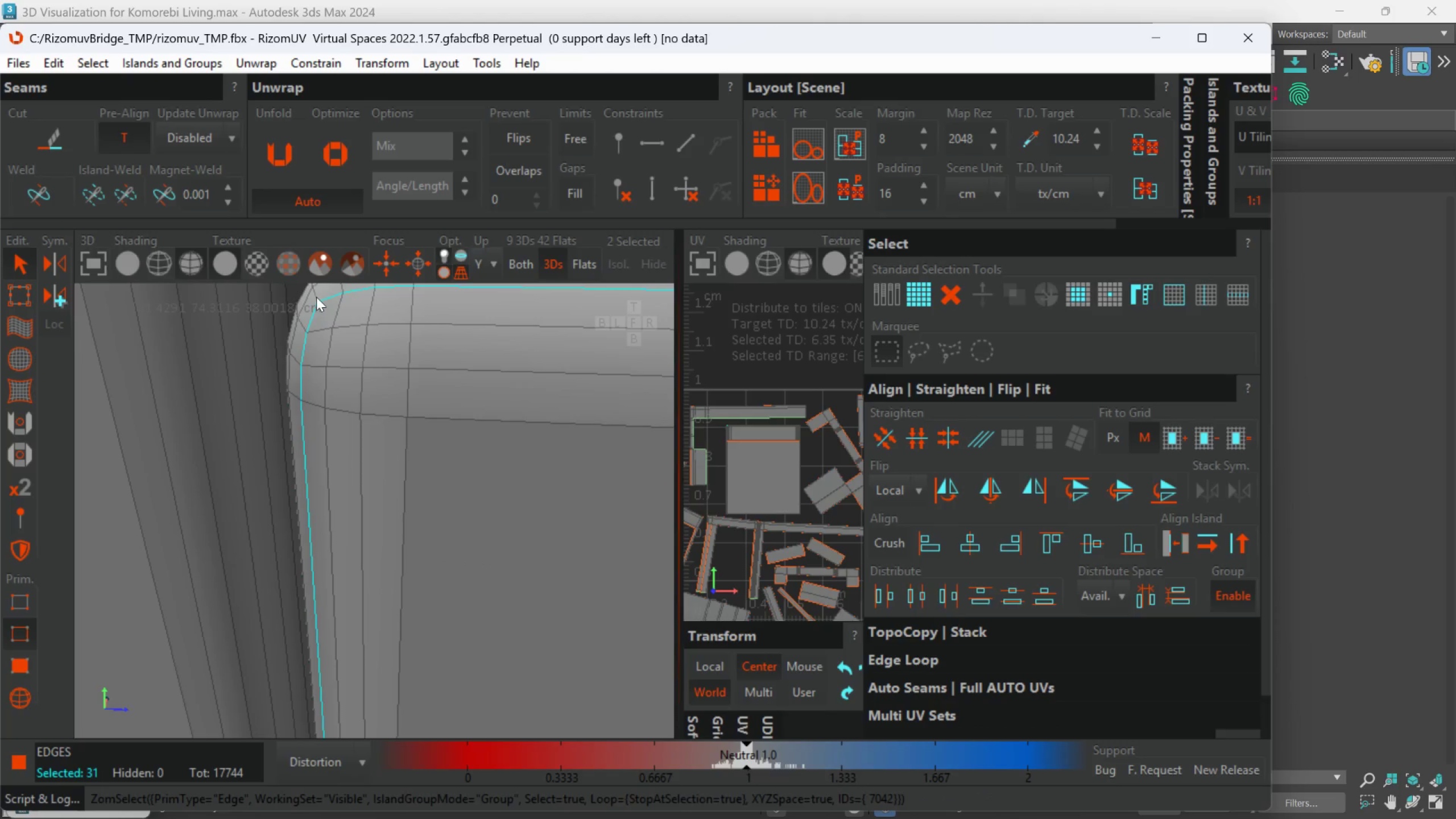 
double_click([316, 297])
 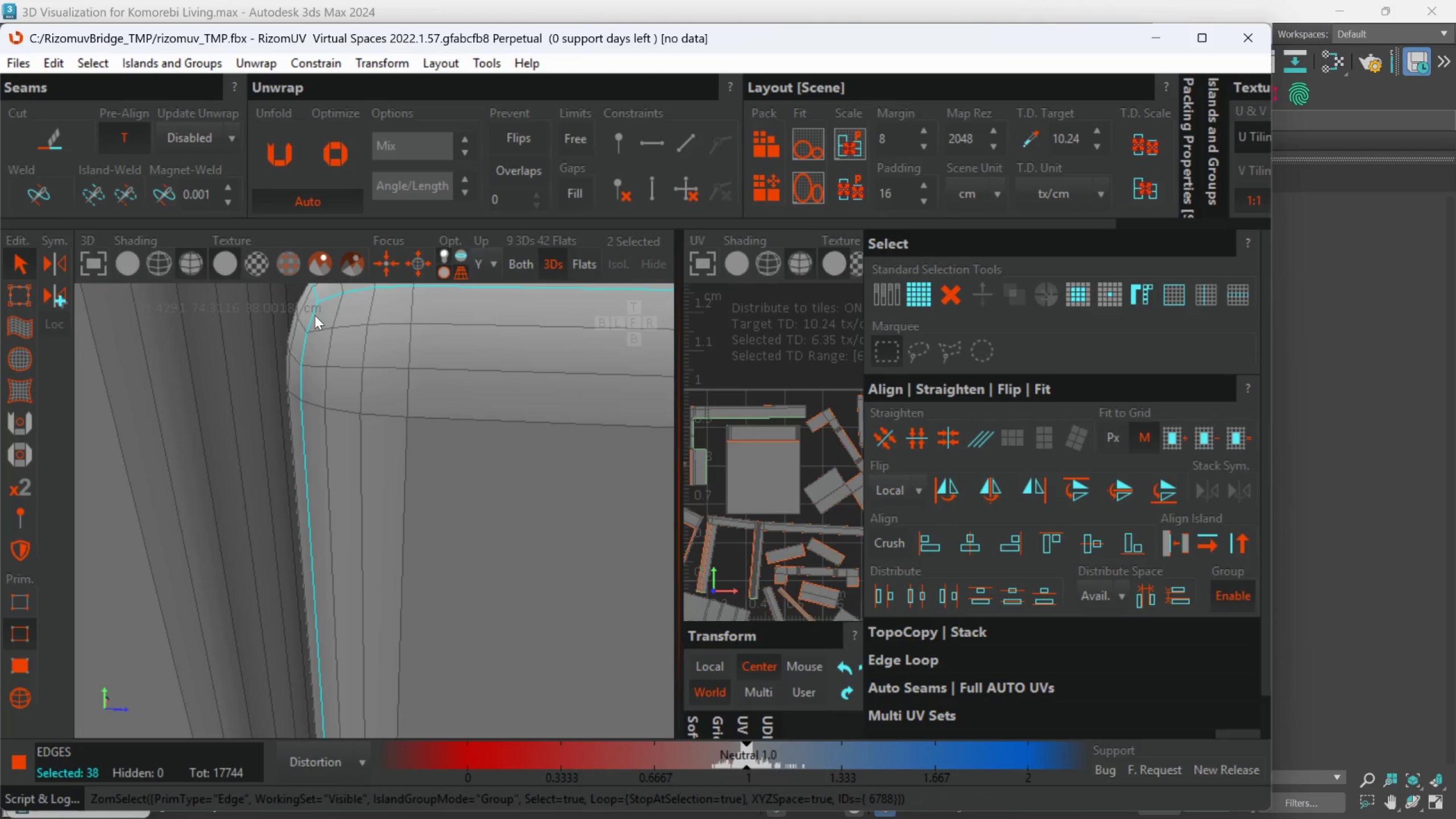 
key(C)
 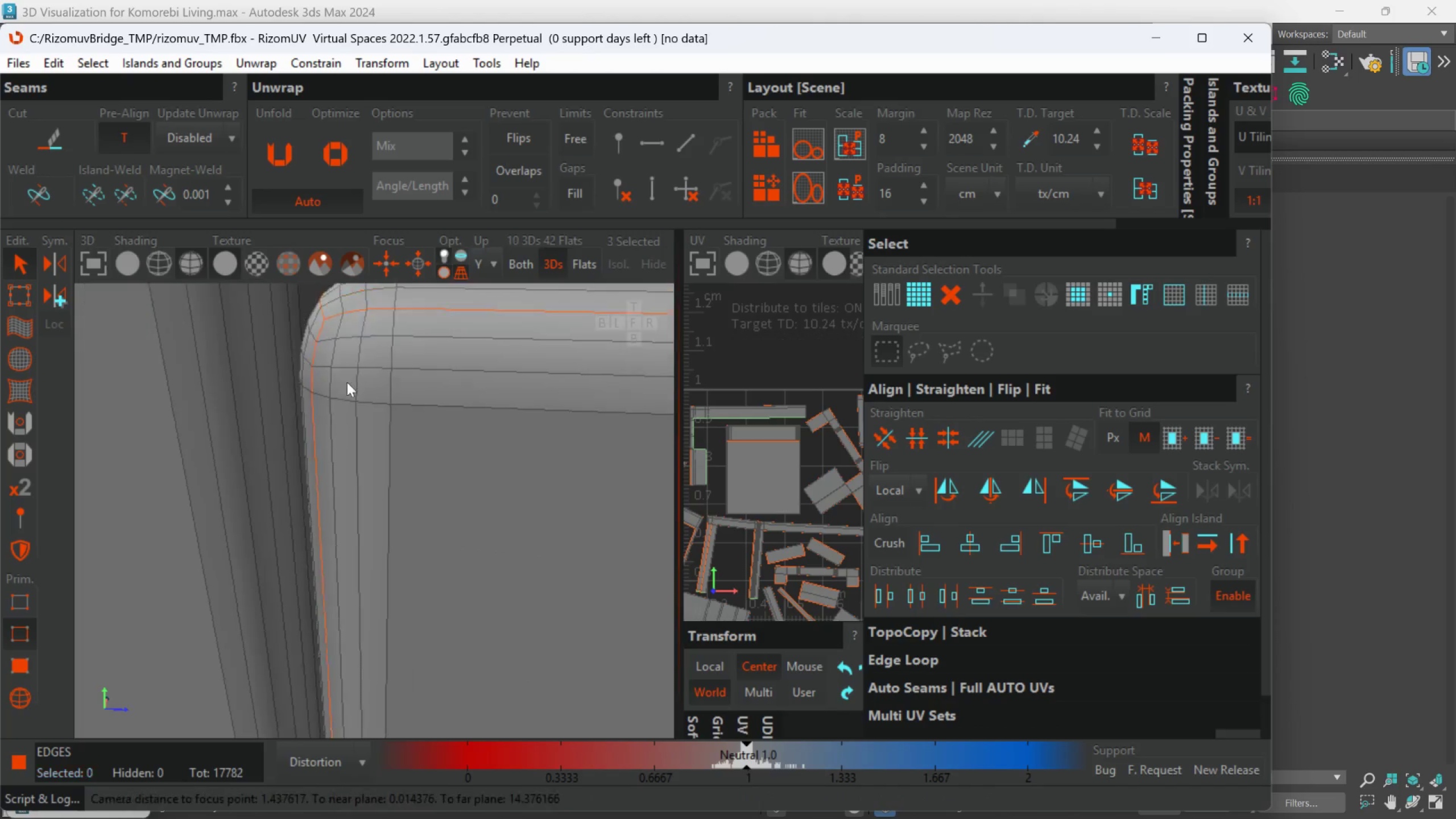 
key(Alt+AltLeft)
 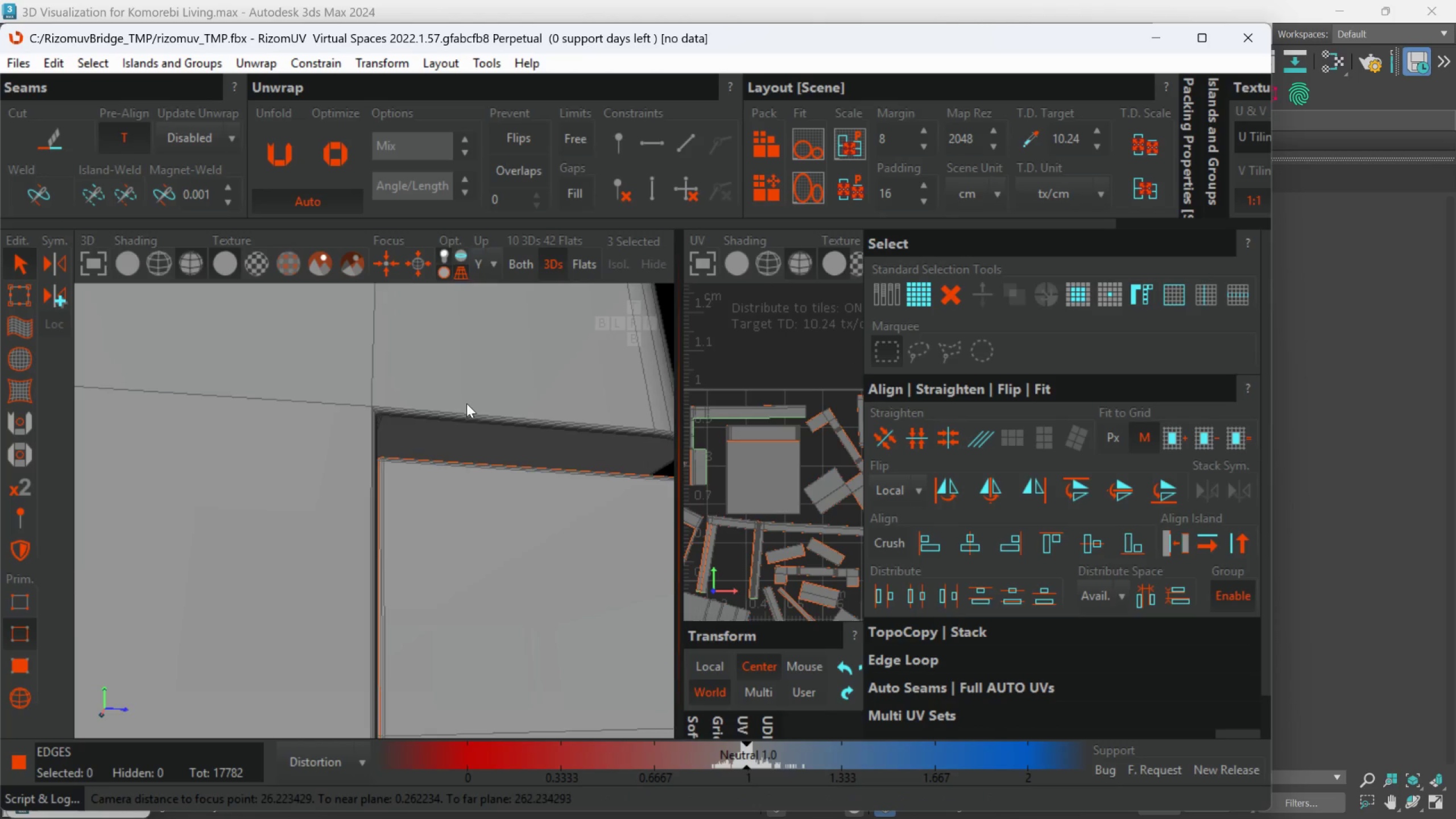 
scroll: coordinate [399, 494], scroll_direction: down, amount: 10.0
 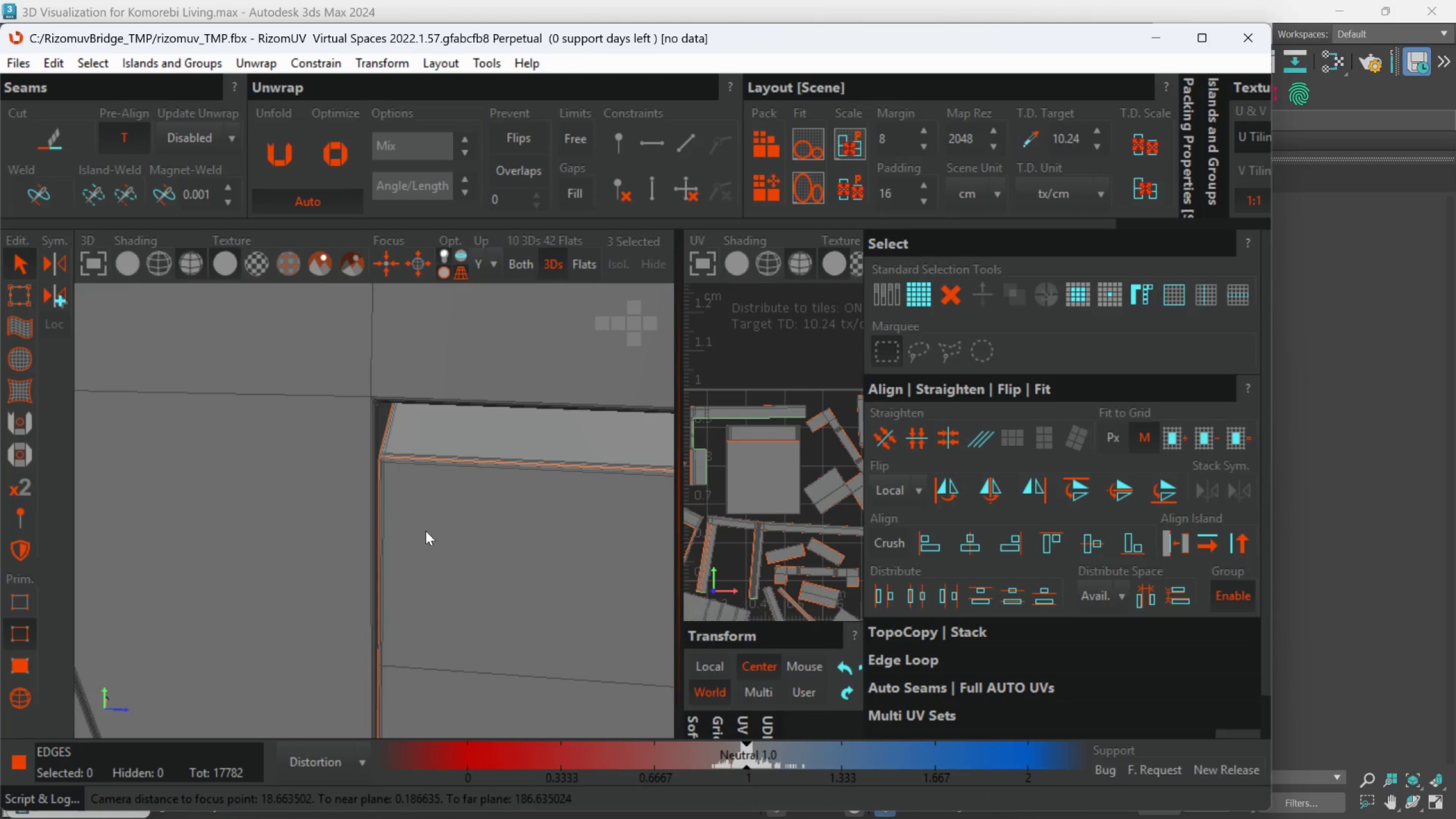 
hold_key(key=AltLeft, duration=0.32)
 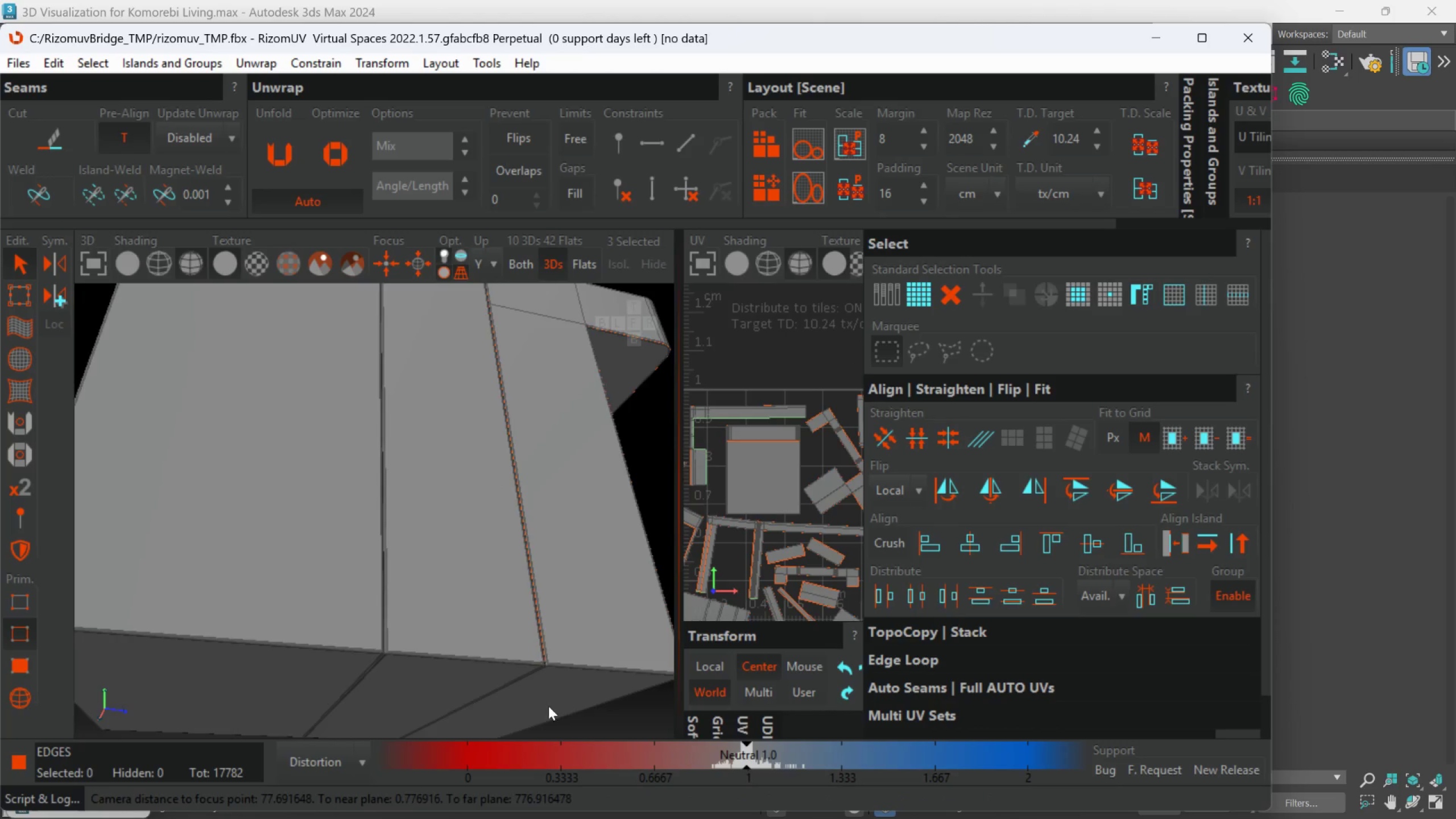 
scroll: coordinate [453, 534], scroll_direction: down, amount: 4.0
 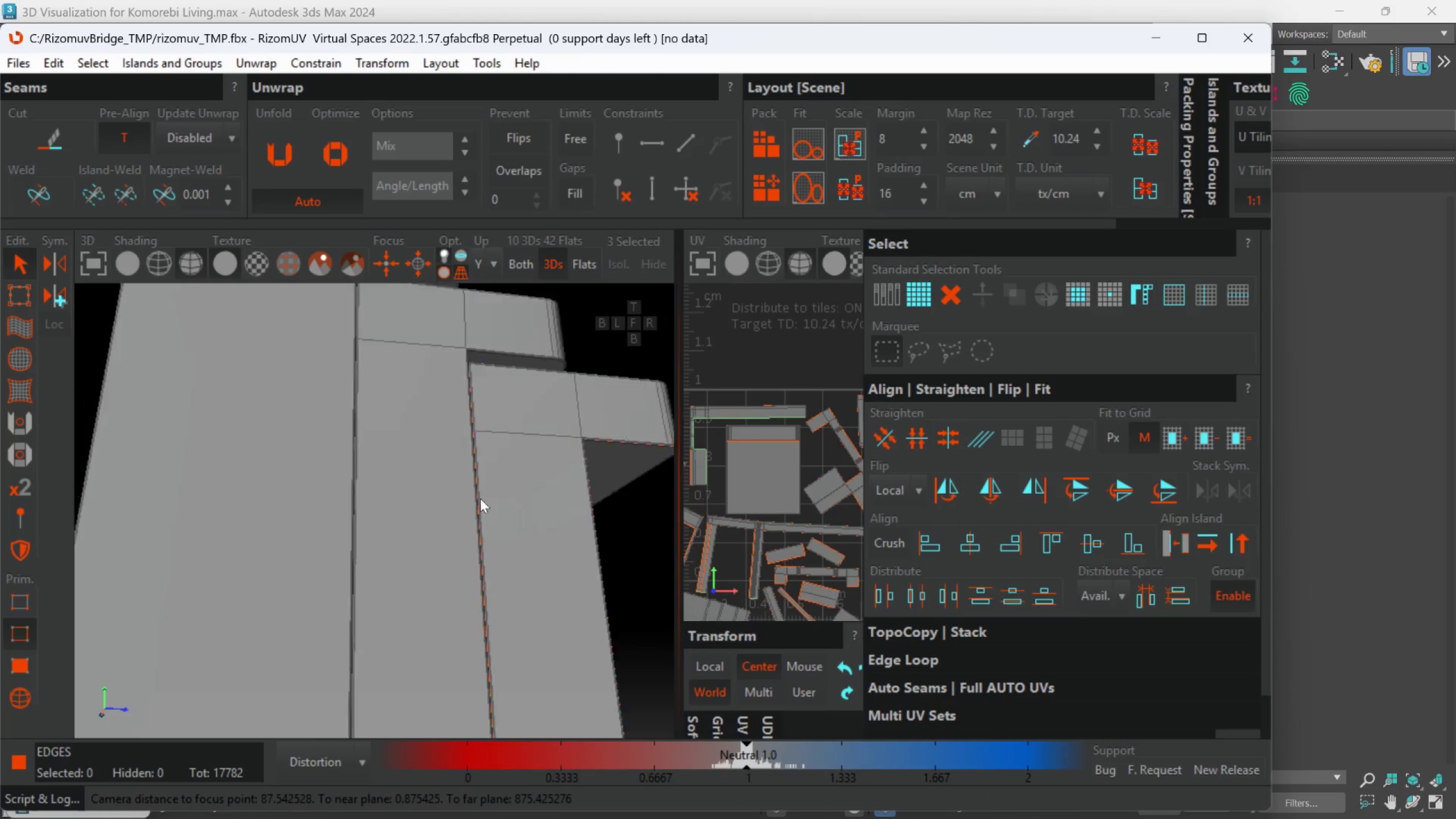 
hold_key(key=AltLeft, duration=0.36)
 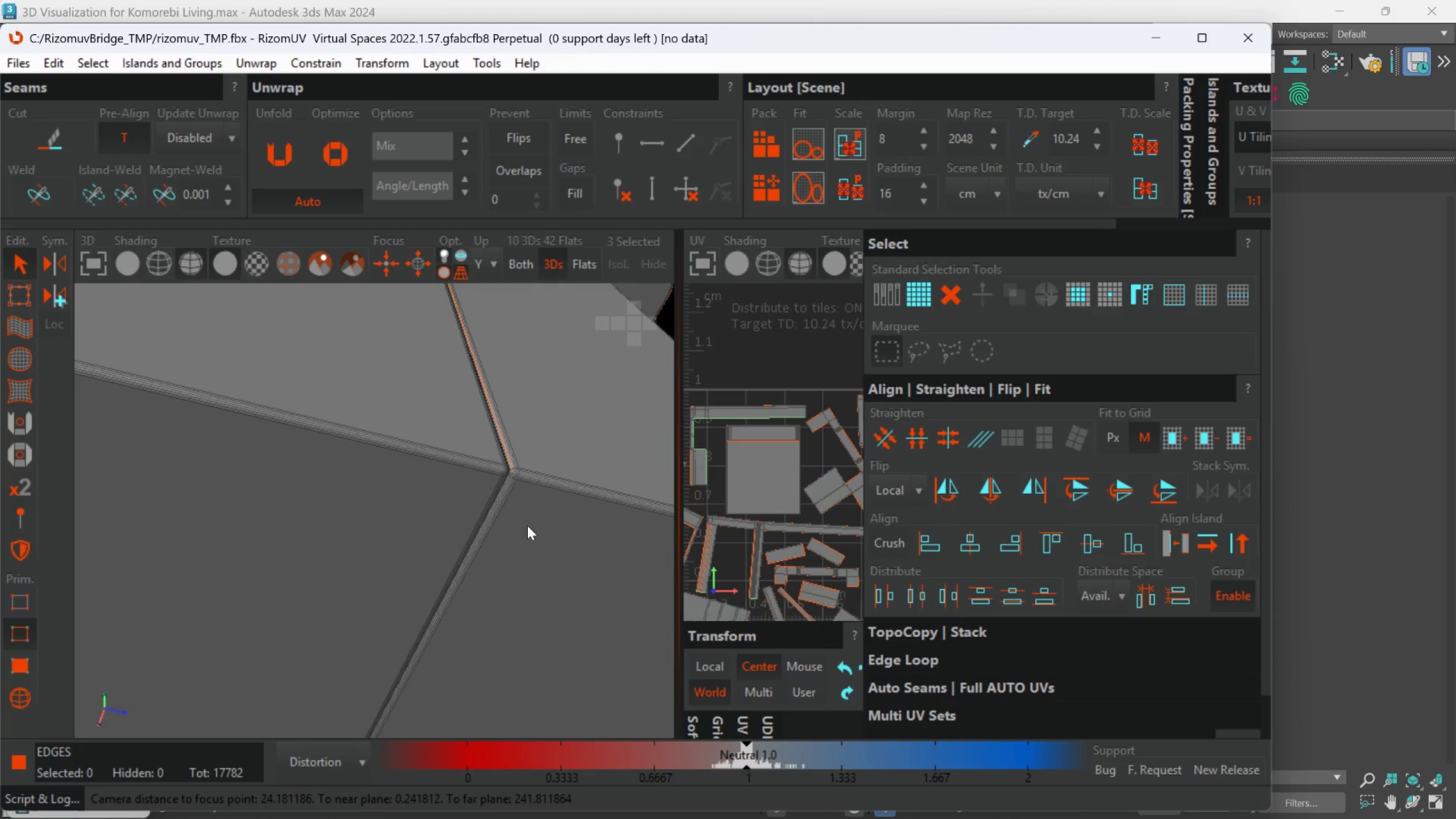 
scroll: coordinate [562, 595], scroll_direction: none, amount: 0.0
 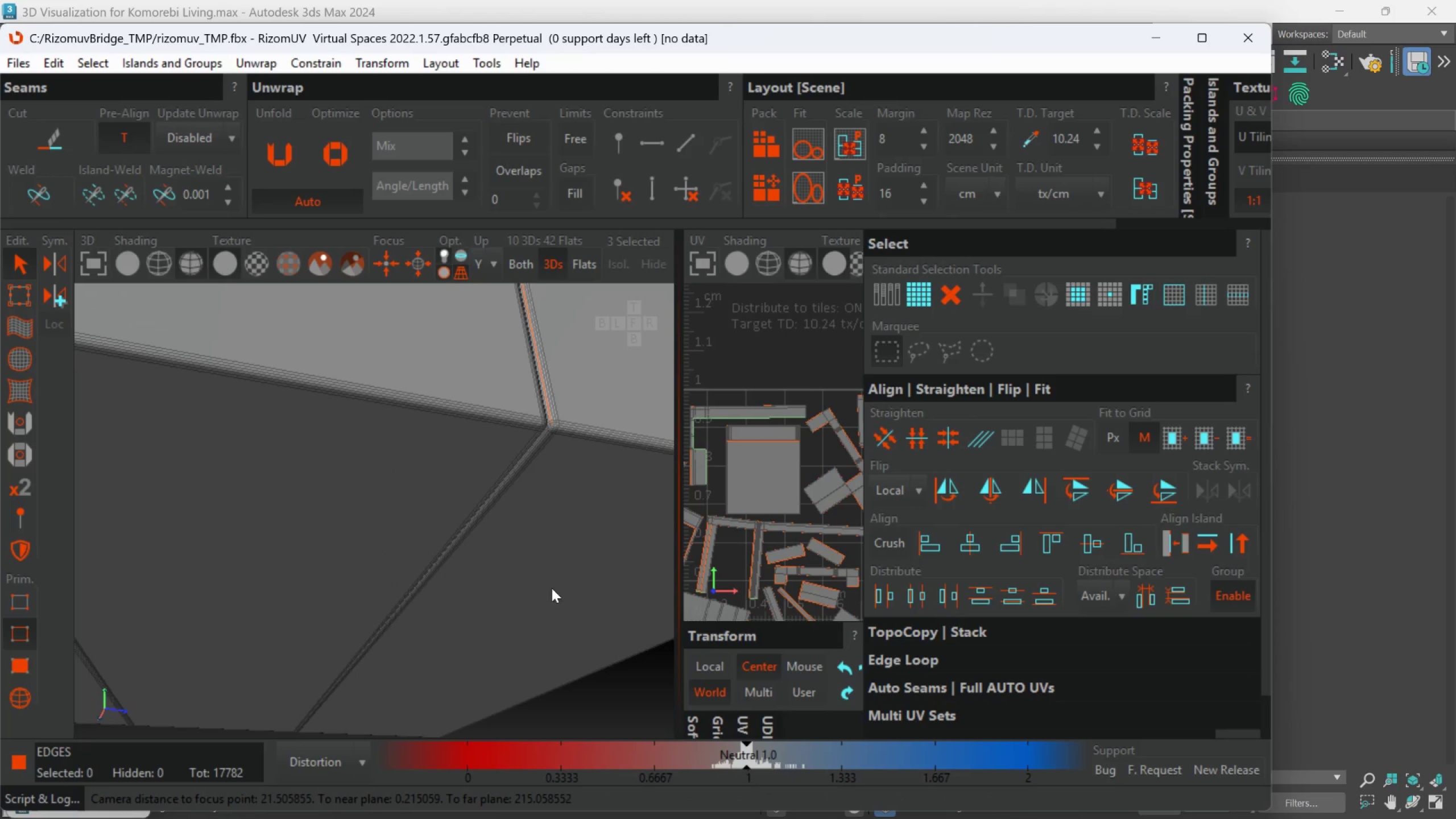 
scroll: coordinate [512, 466], scroll_direction: up, amount: 5.0
 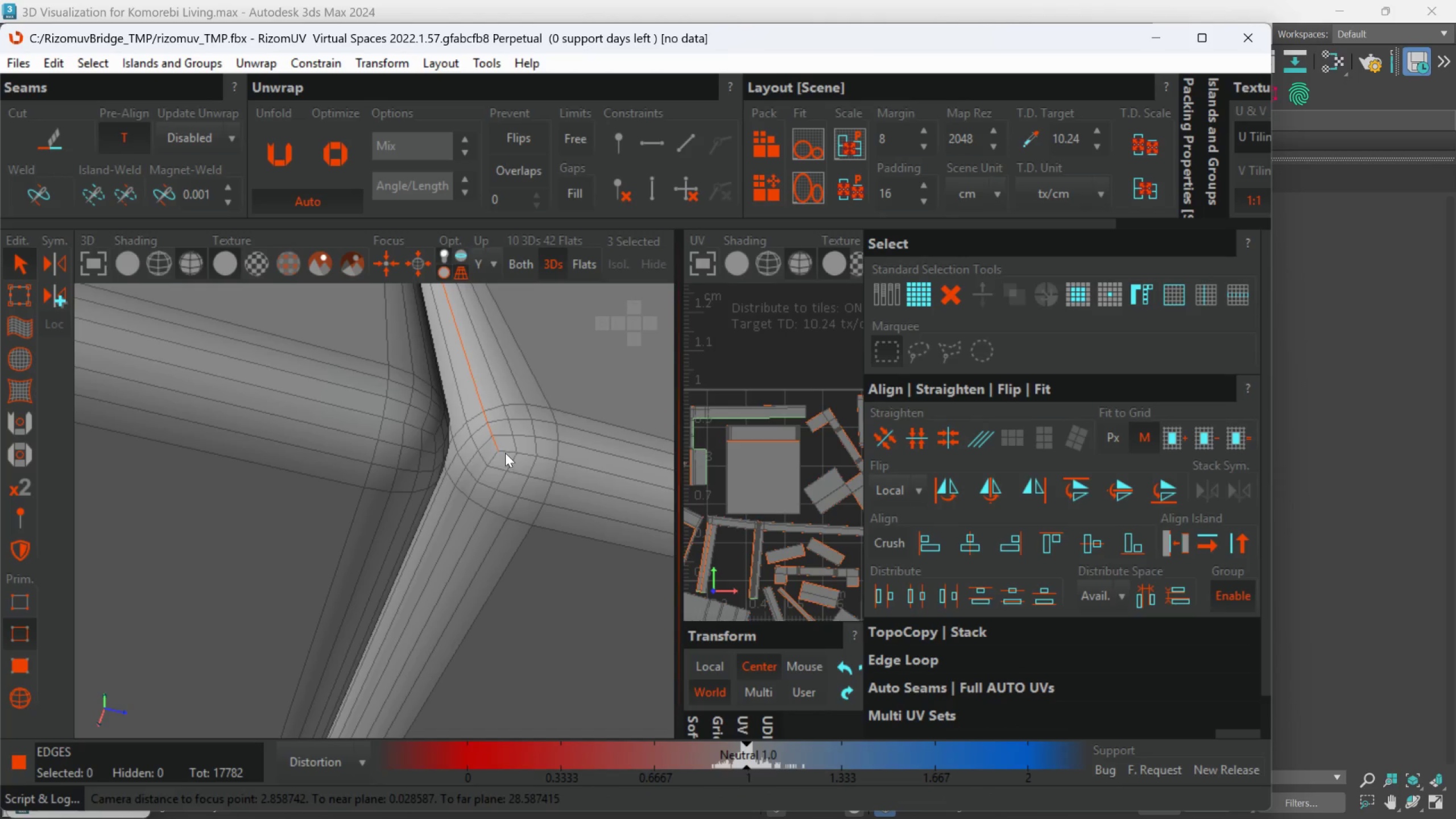 
double_click([506, 452])
 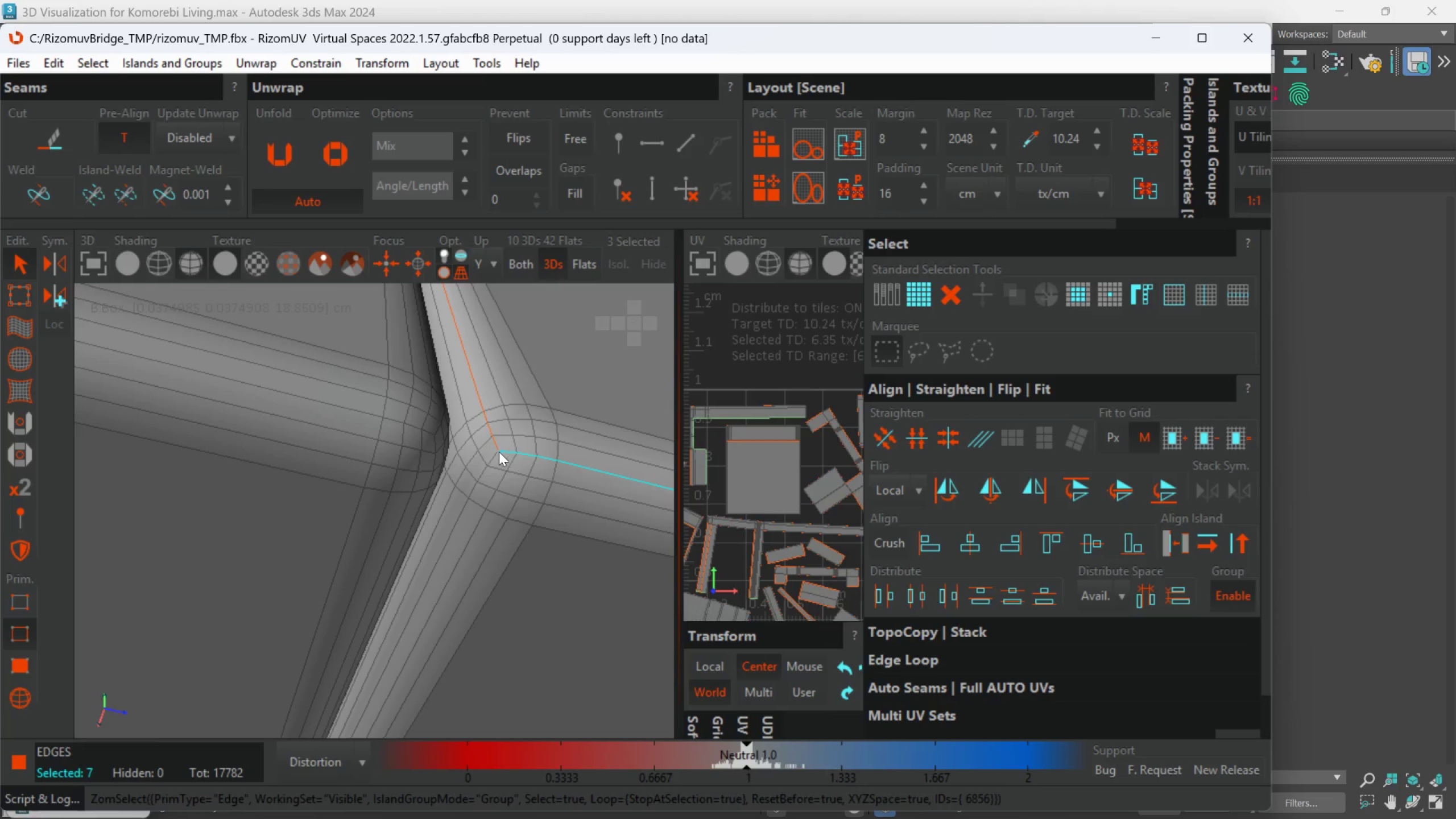 
hold_key(key=ControlLeft, duration=0.99)
double_click([490, 456])
 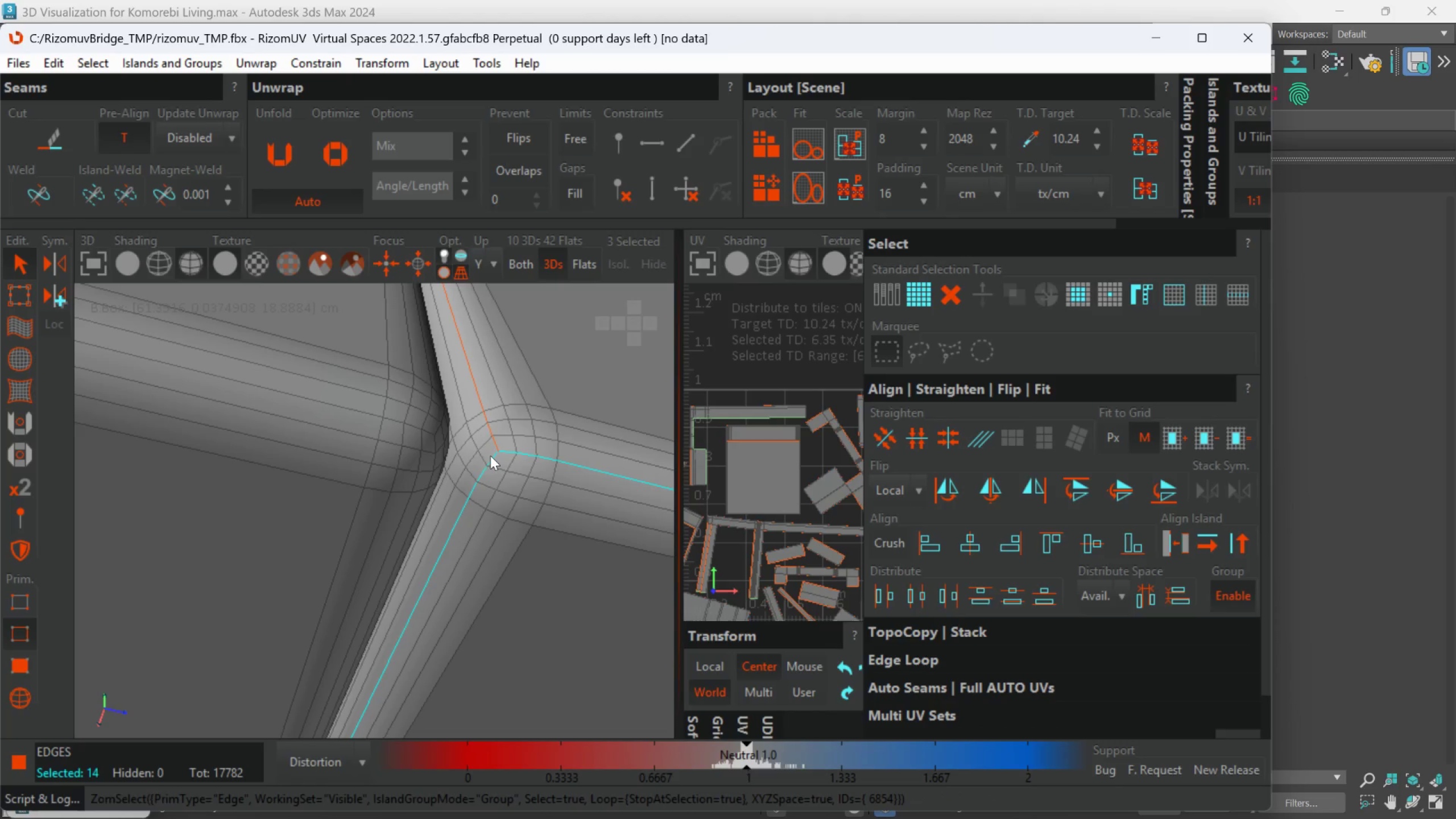 
key(C)
 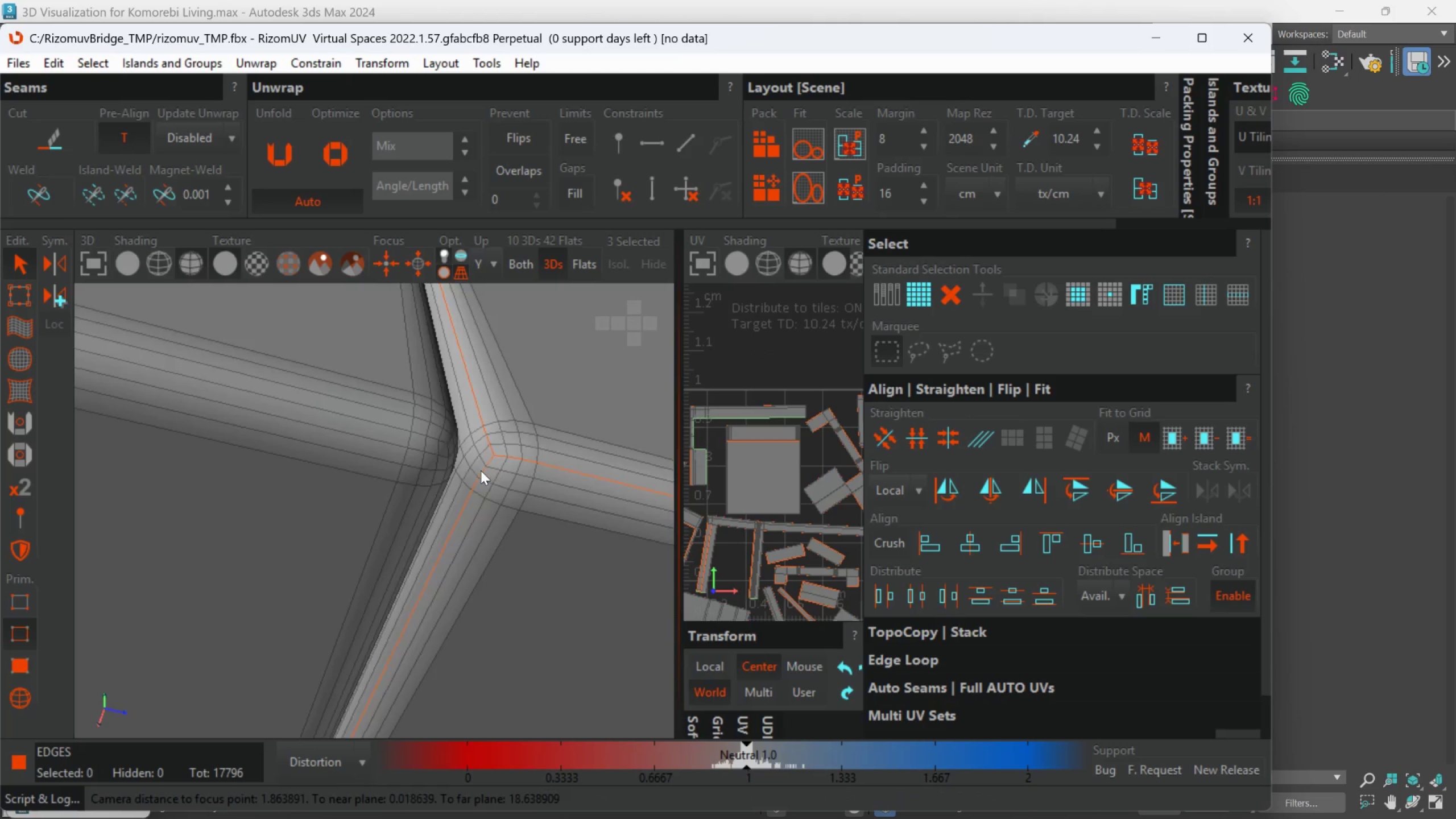 
key(Alt+AltLeft)
 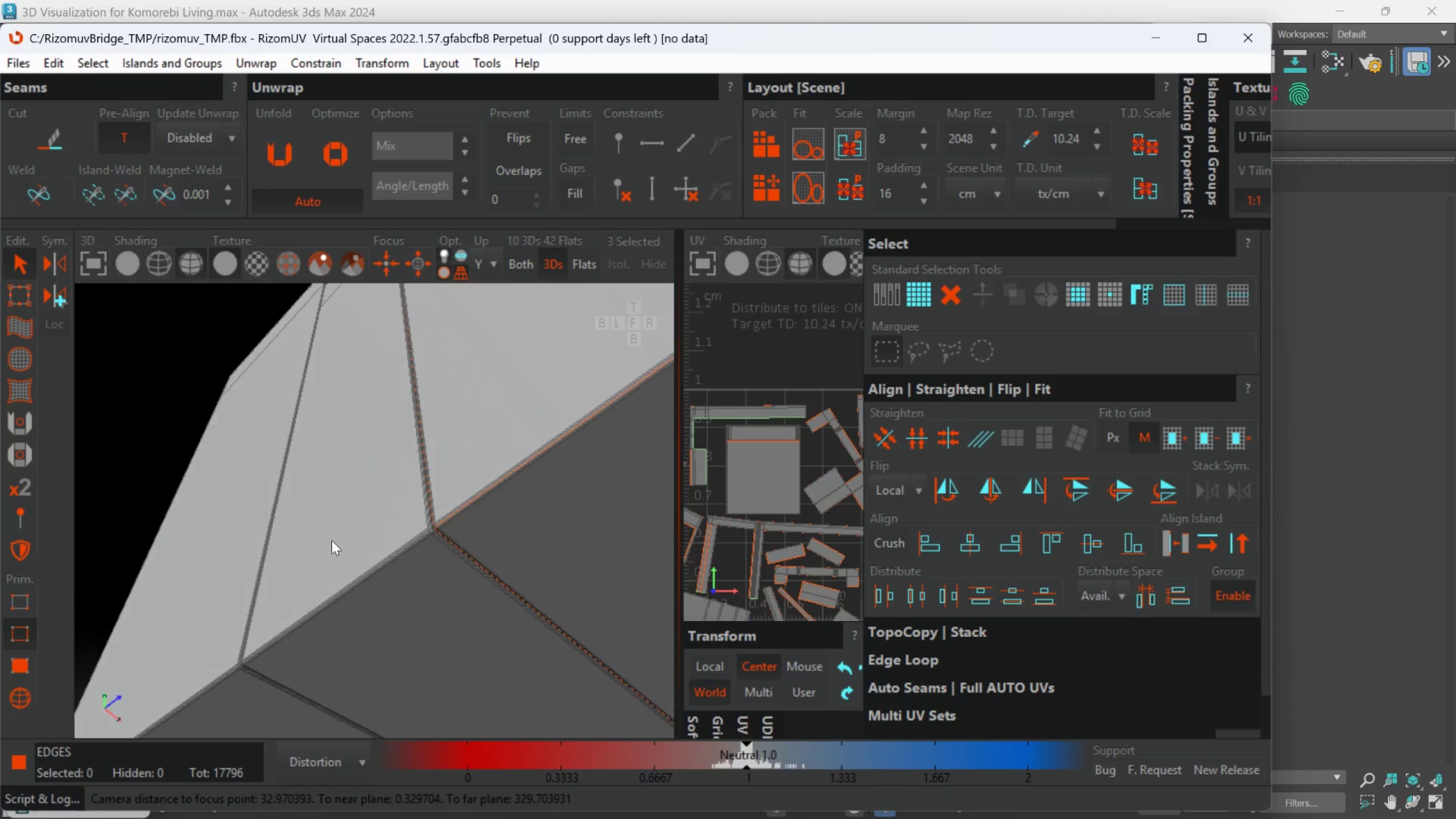 
scroll: coordinate [477, 522], scroll_direction: down, amount: 9.0
 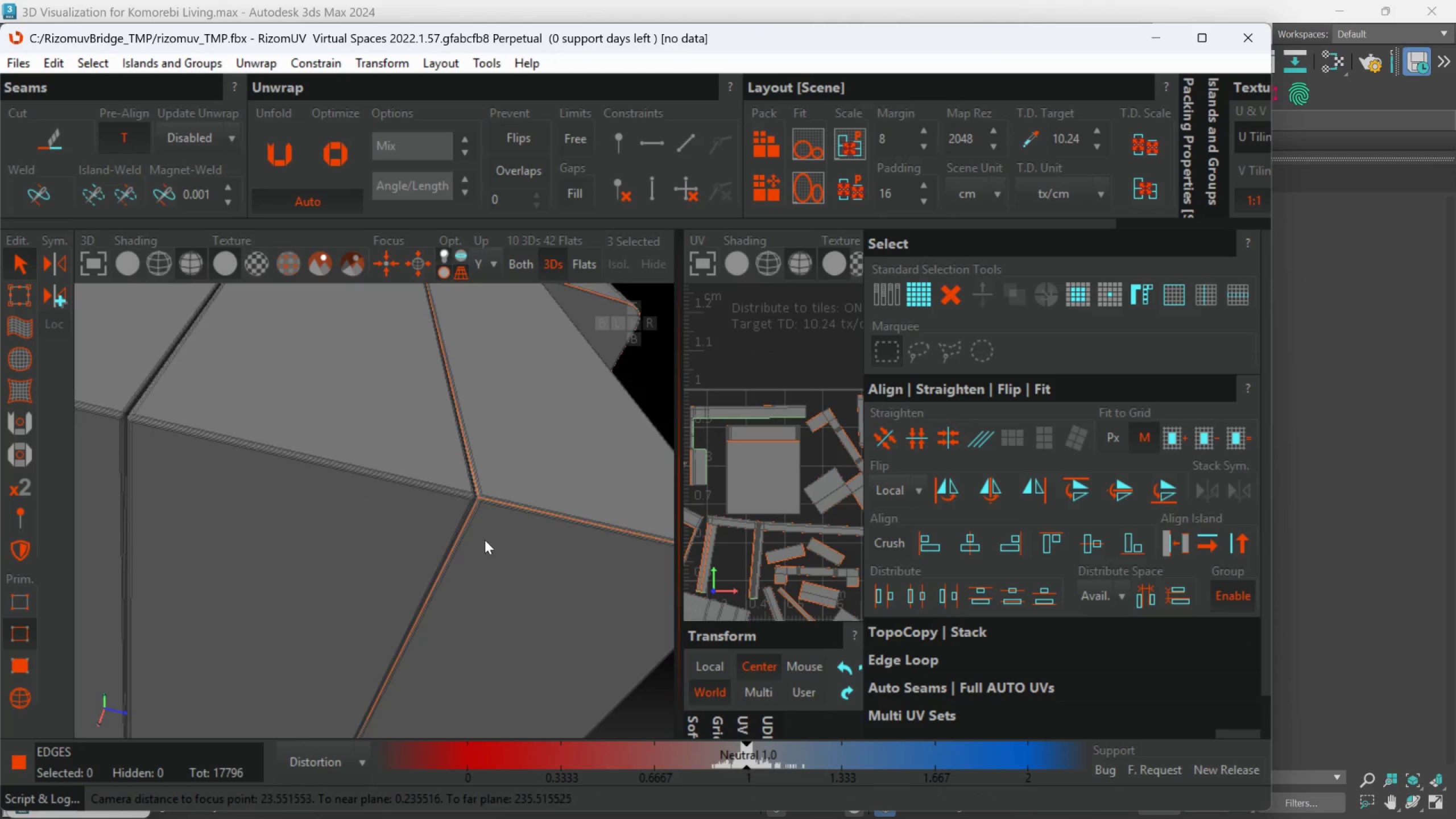 
hold_key(key=AltLeft, duration=0.38)
 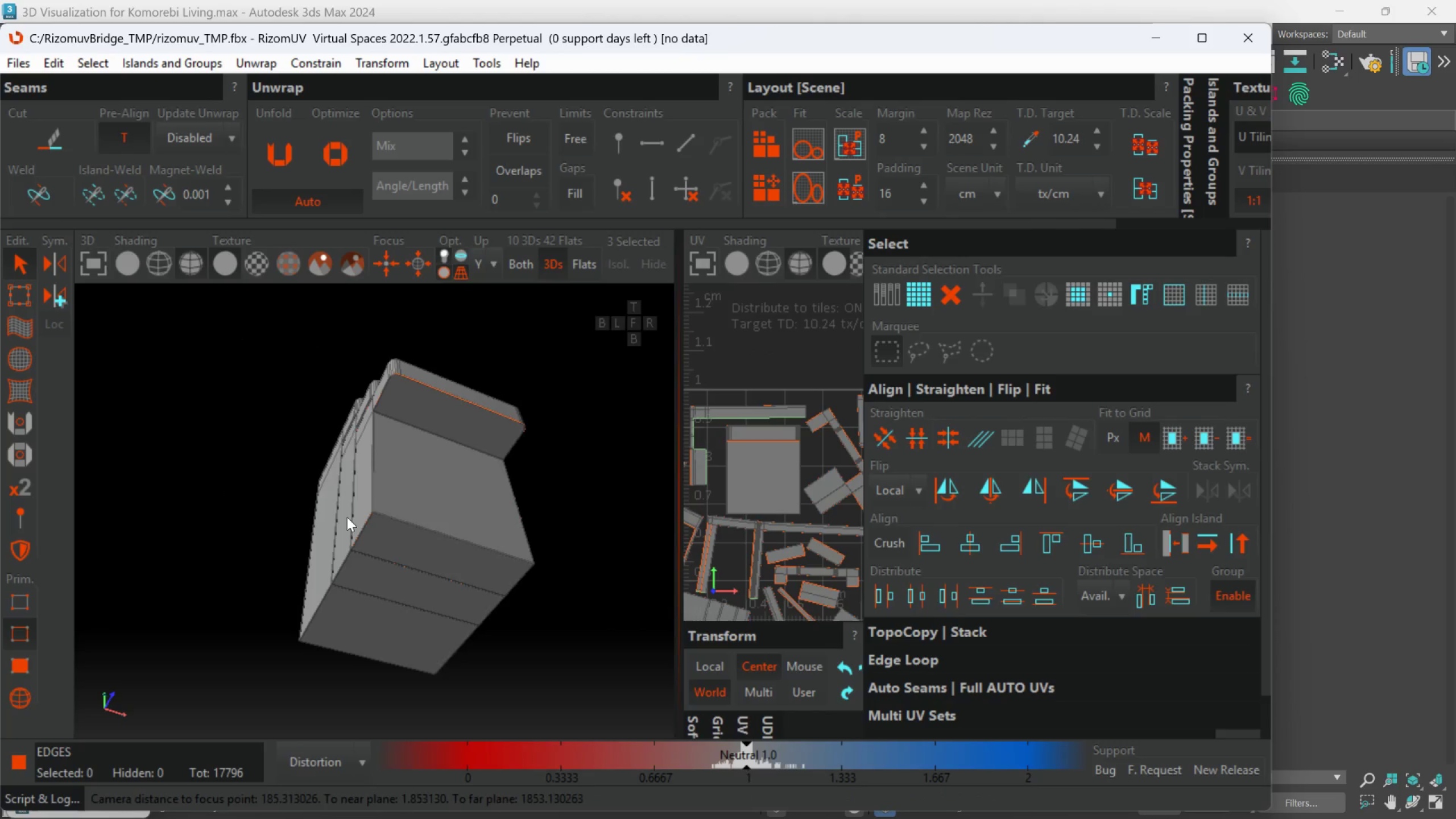 
scroll: coordinate [331, 547], scroll_direction: down, amount: 5.0
 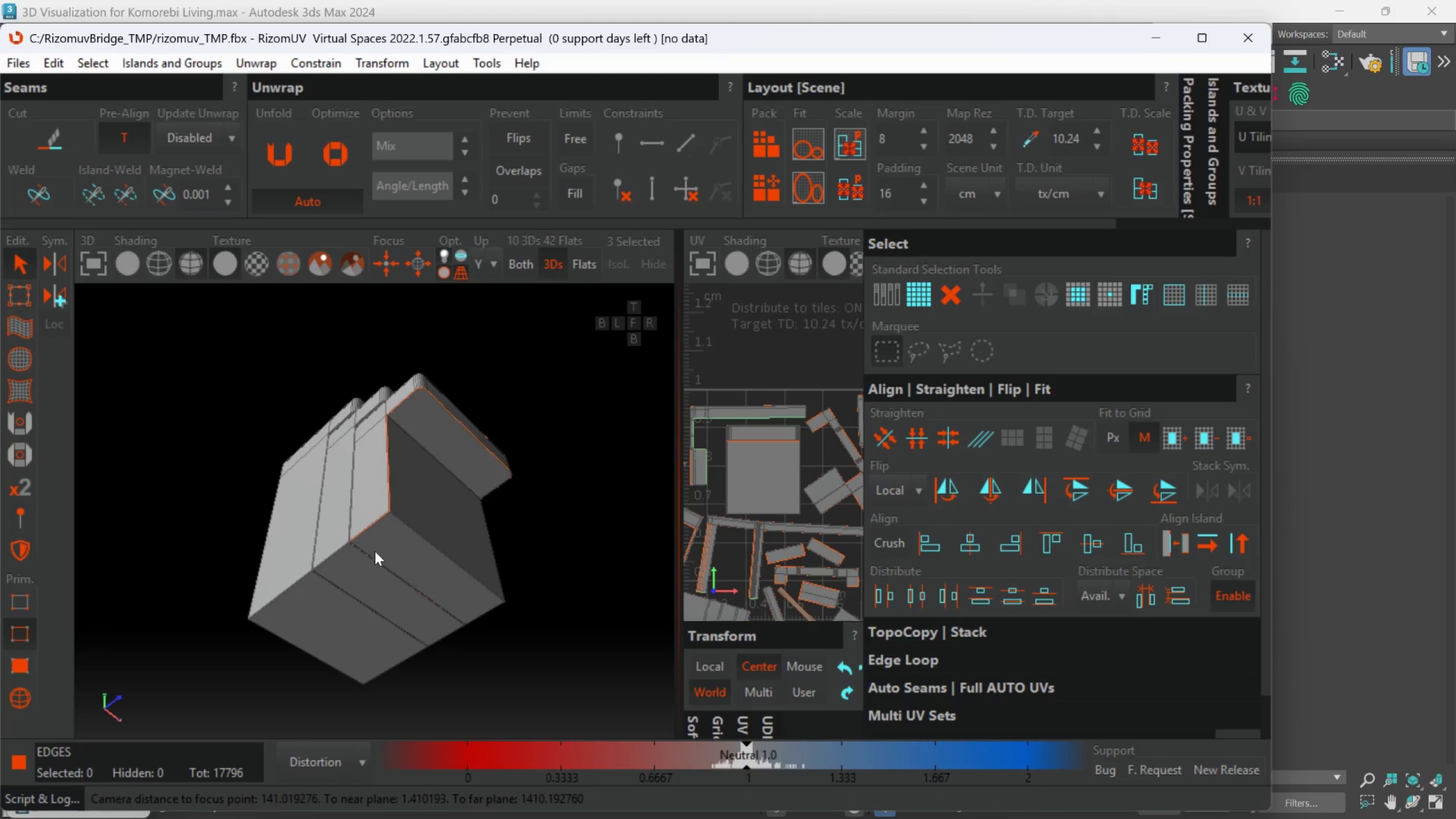 
scroll: coordinate [579, 503], scroll_direction: up, amount: 8.0
 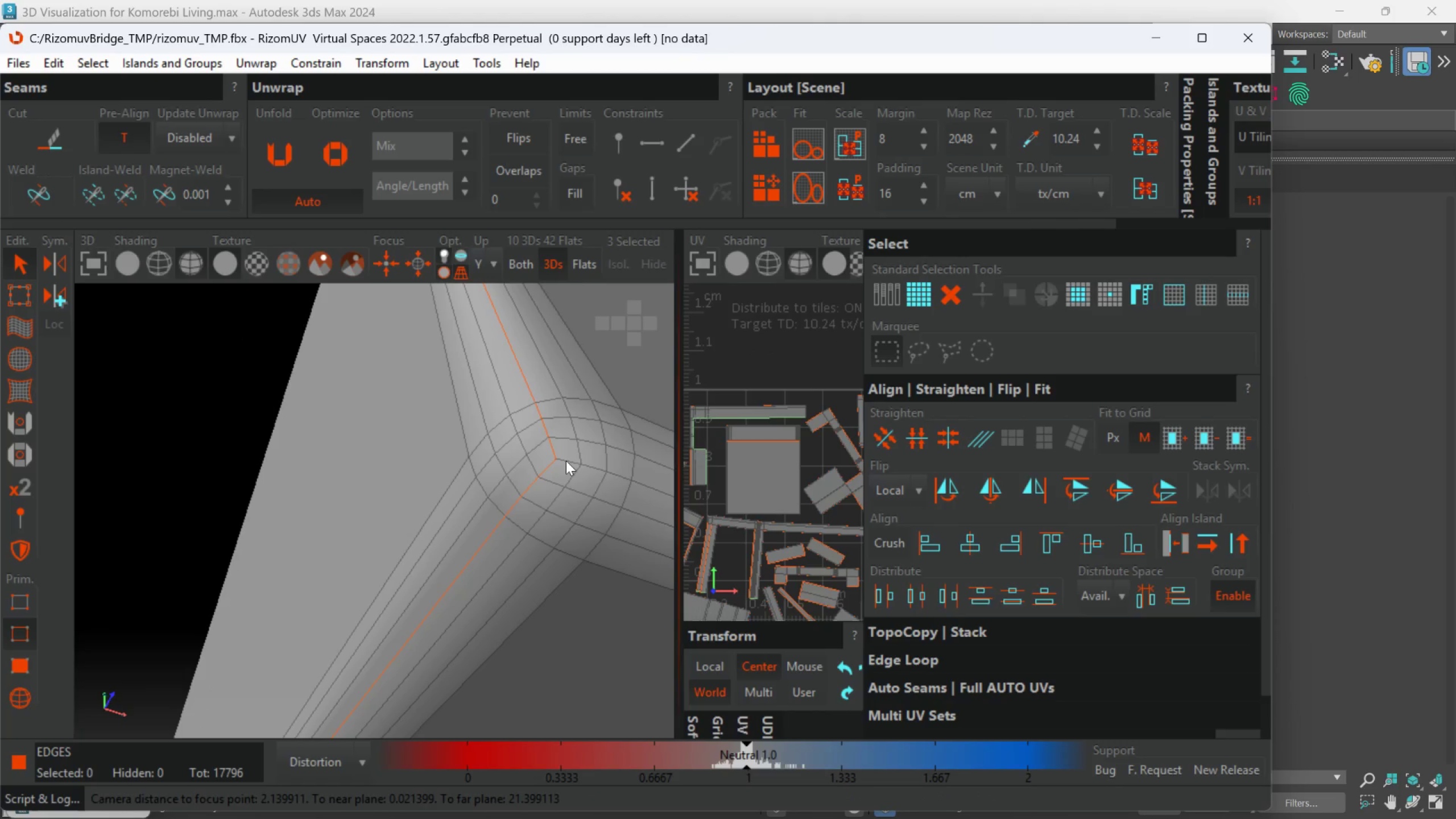 
double_click([566, 461])
 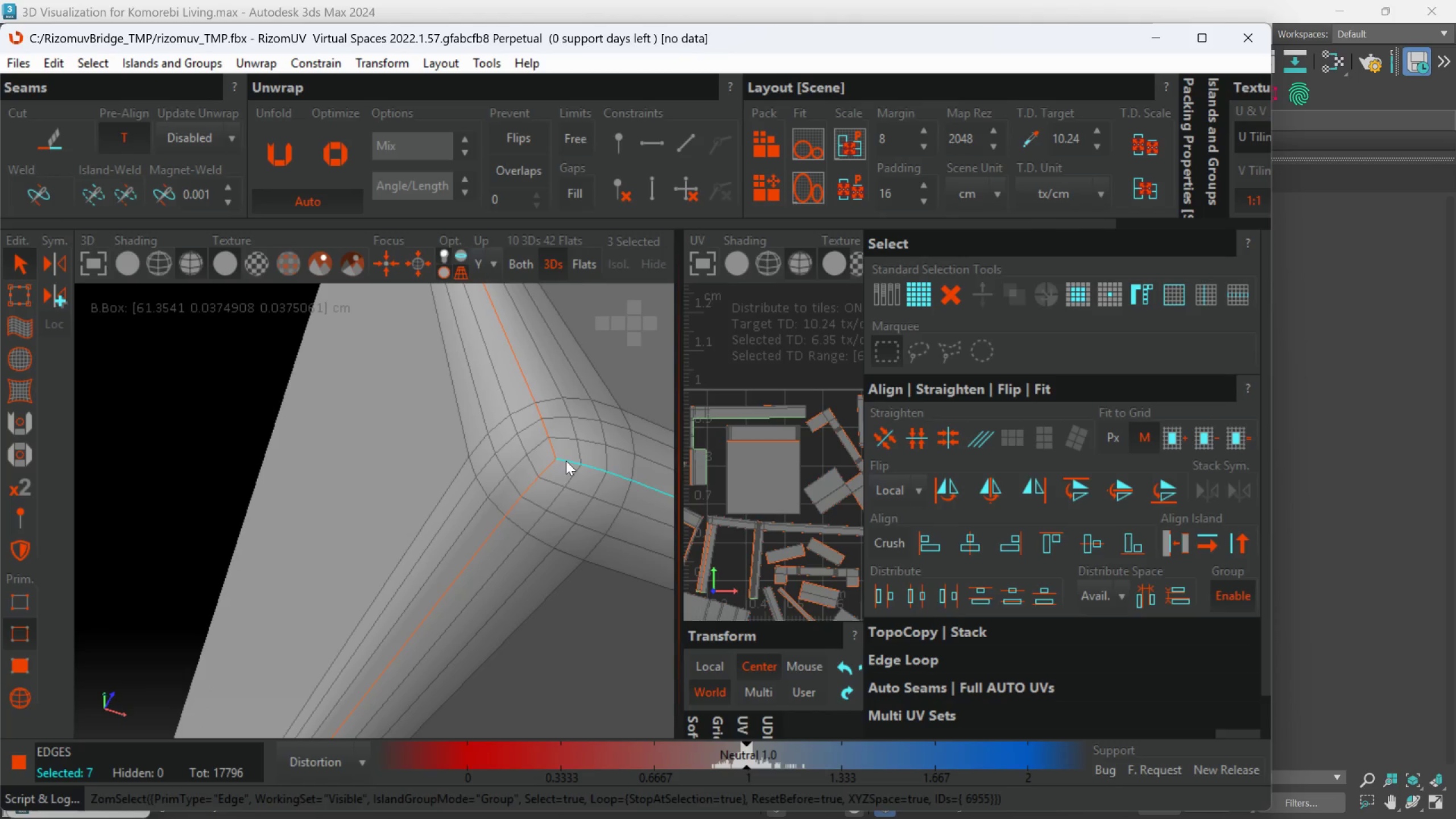 
key(C)
 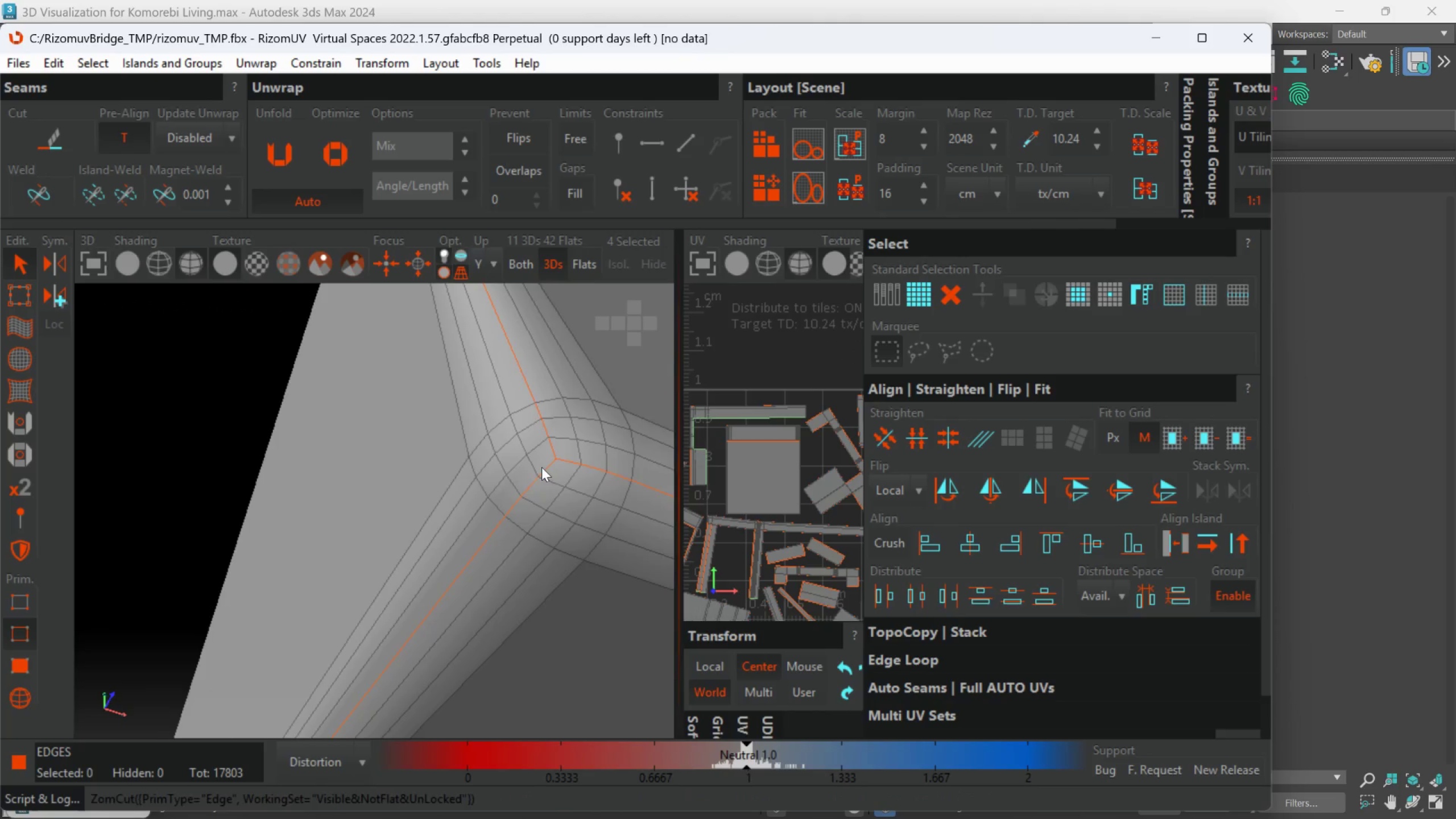 
hold_key(key=AltLeft, duration=0.55)
 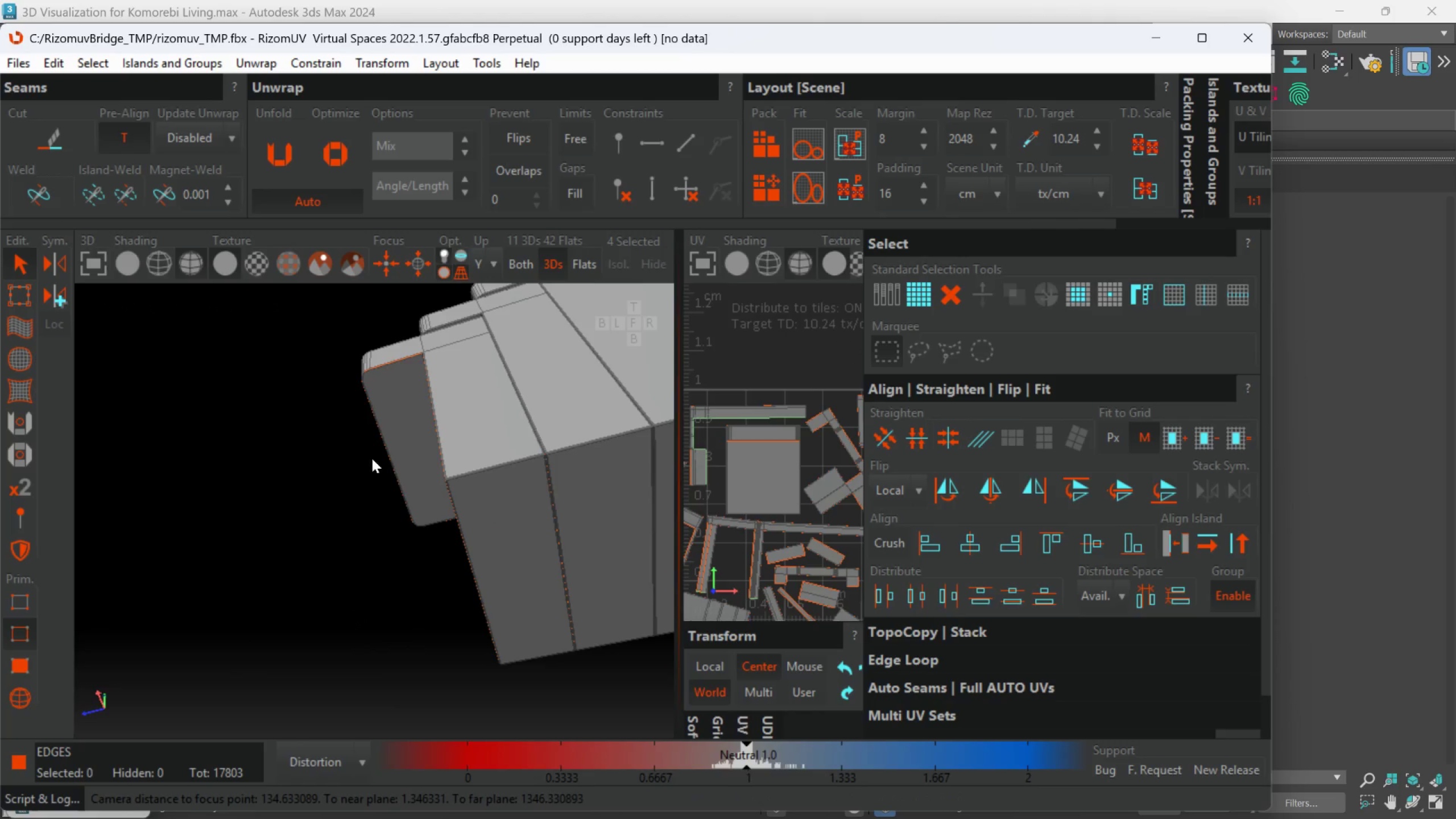 
scroll: coordinate [504, 626], scroll_direction: down, amount: 14.0
 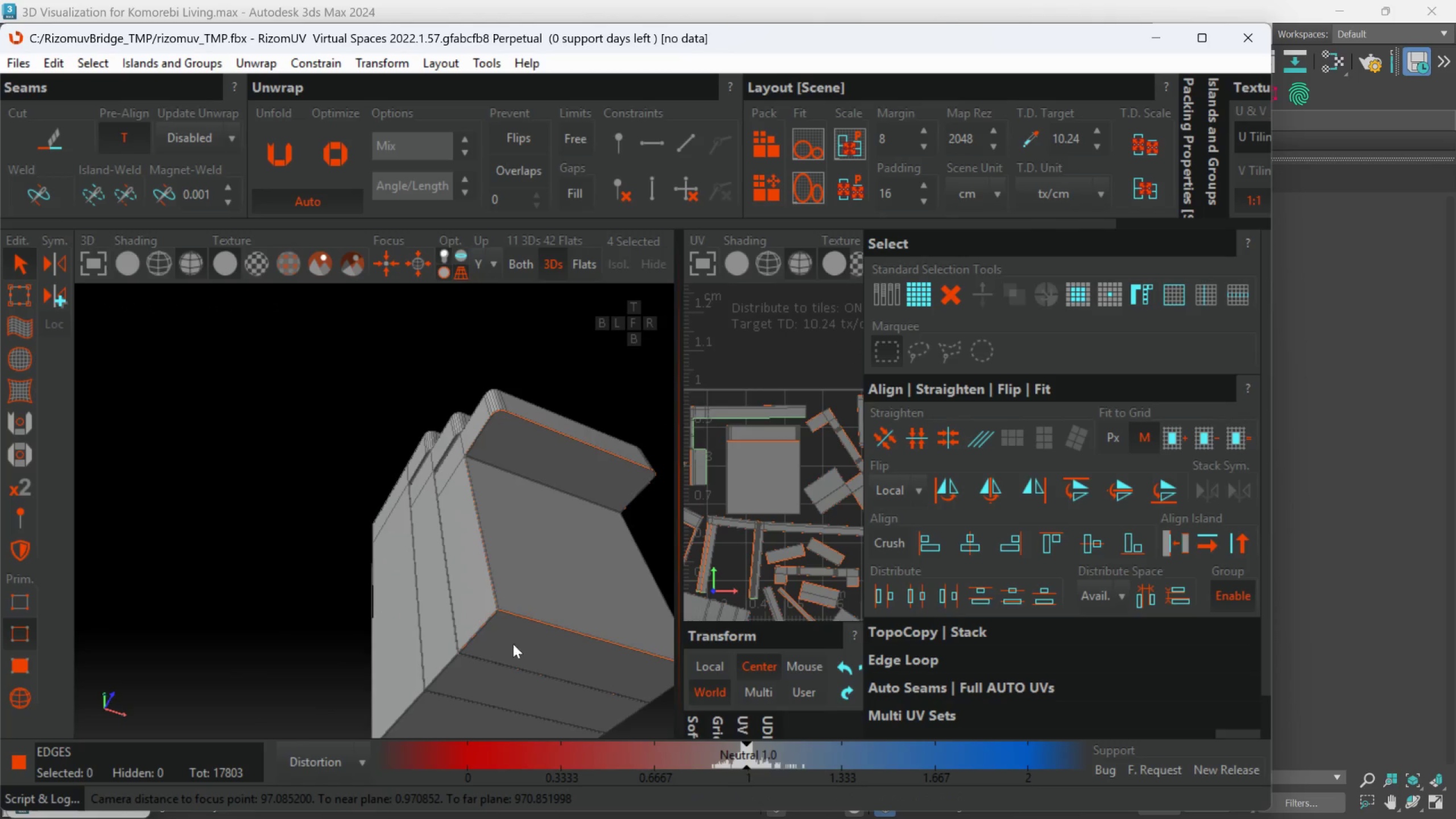 
hold_key(key=AltLeft, duration=0.34)
 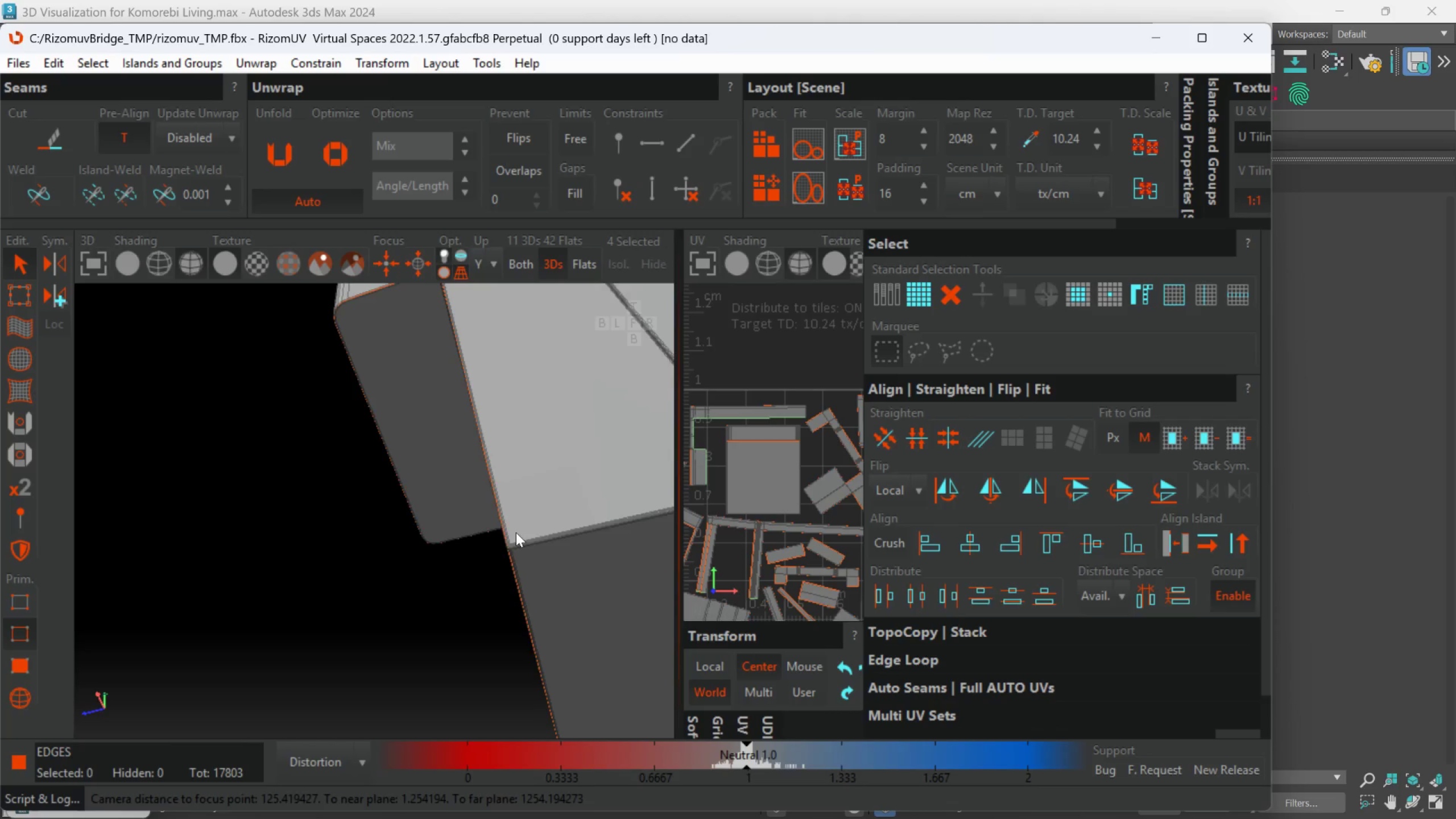 
scroll: coordinate [472, 485], scroll_direction: none, amount: 0.0
 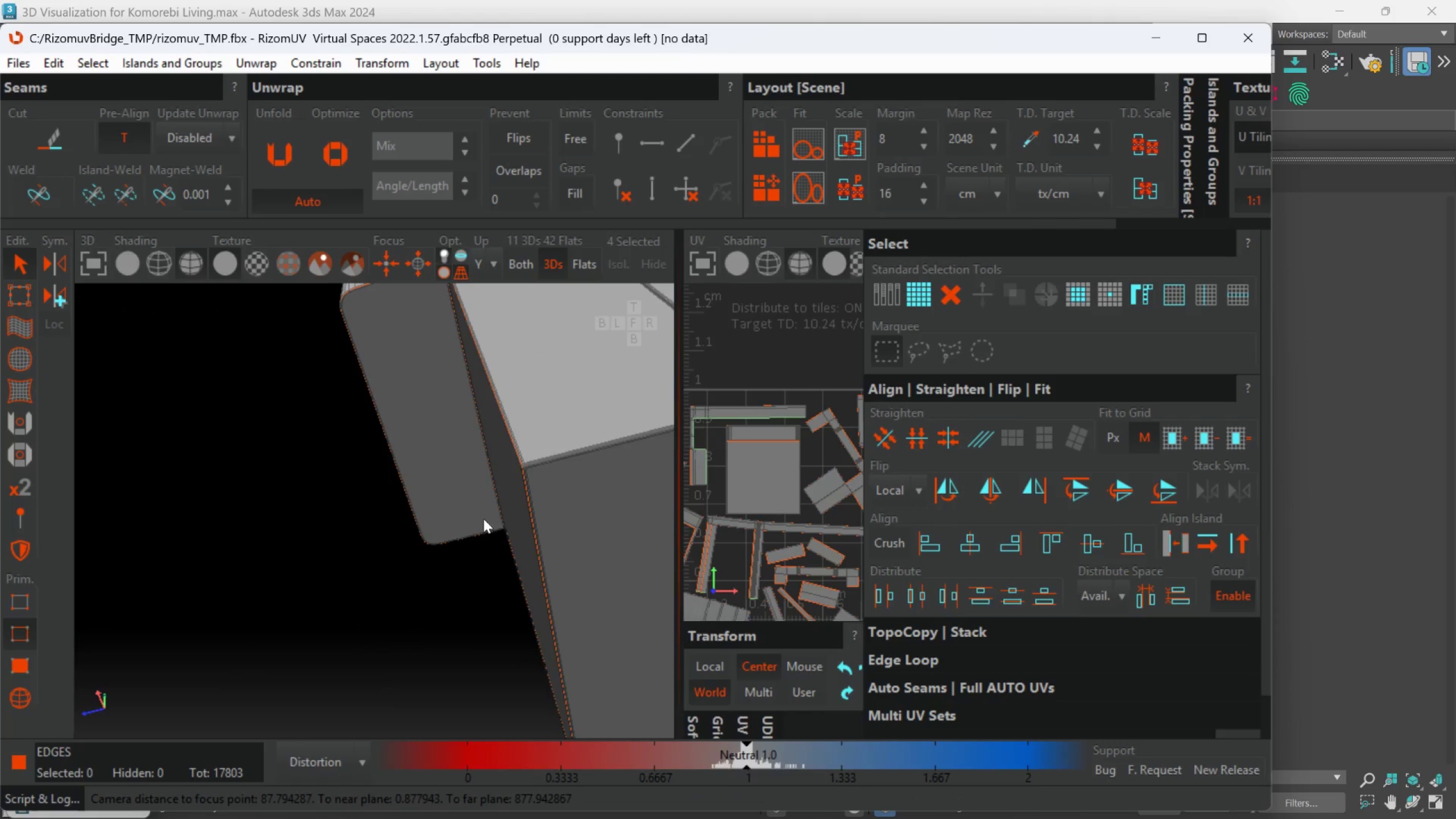 
scroll: coordinate [510, 534], scroll_direction: up, amount: 5.0
 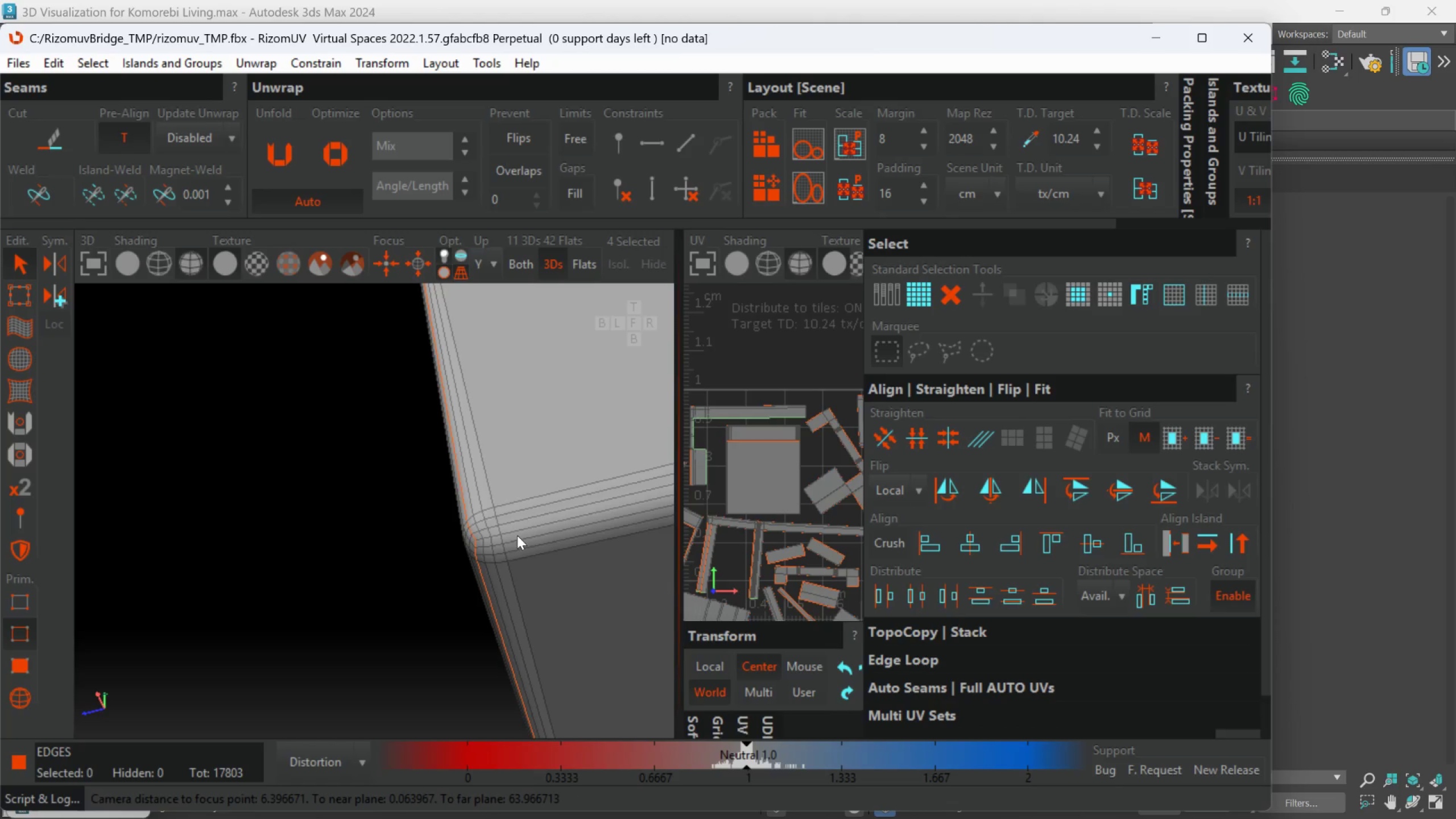 
double_click([520, 531])
 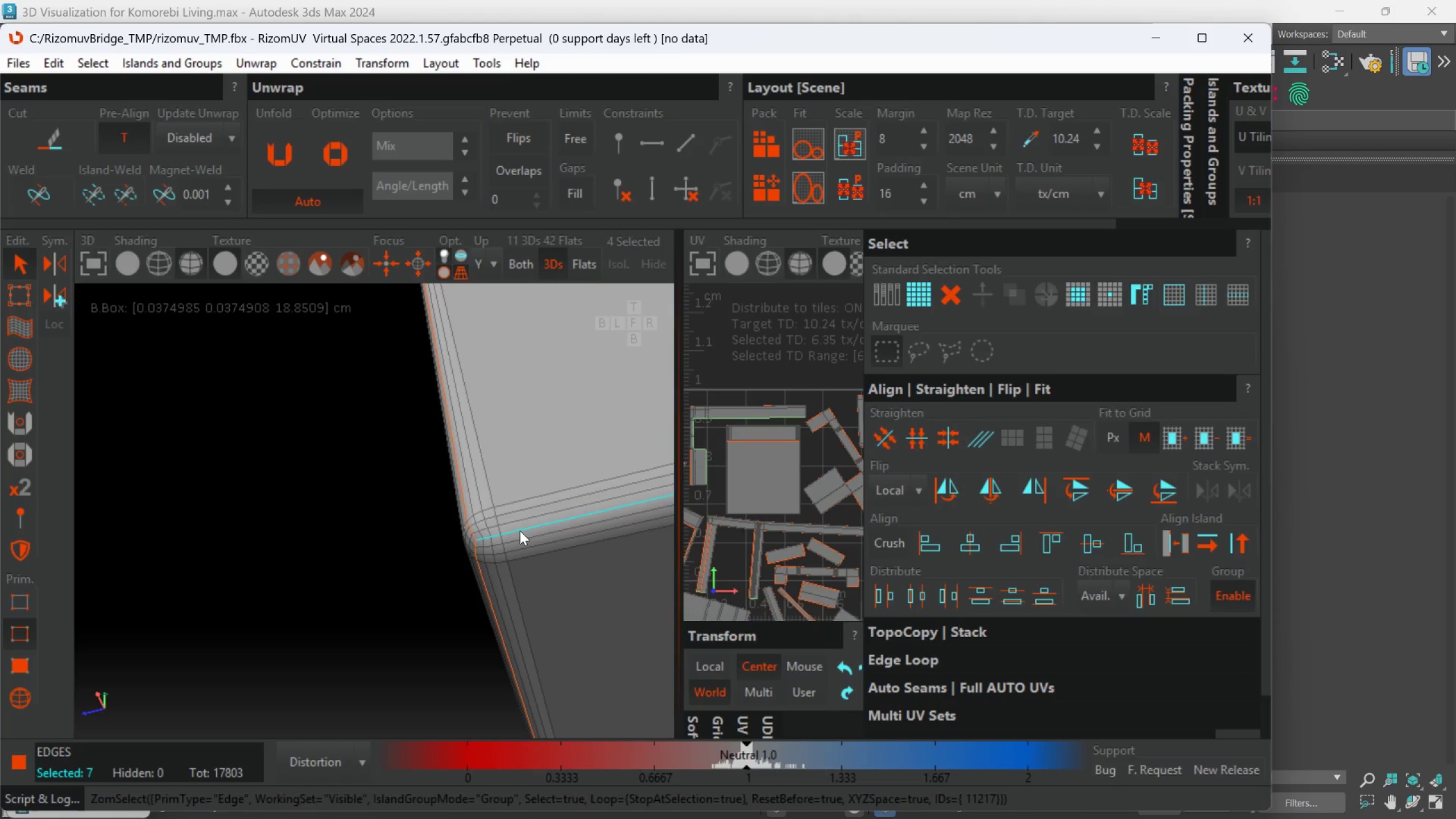 
key(C)
 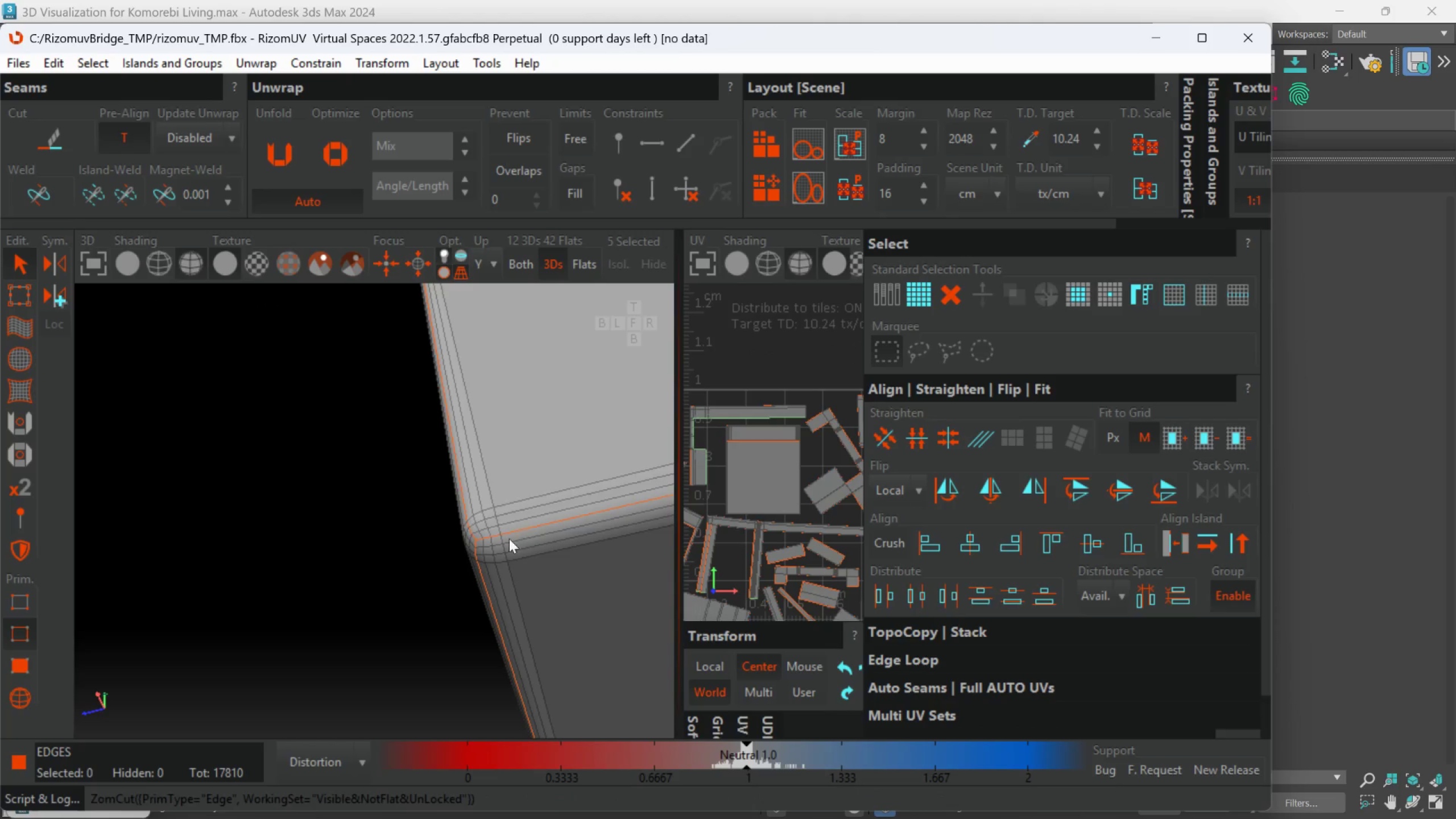 
key(Space)
 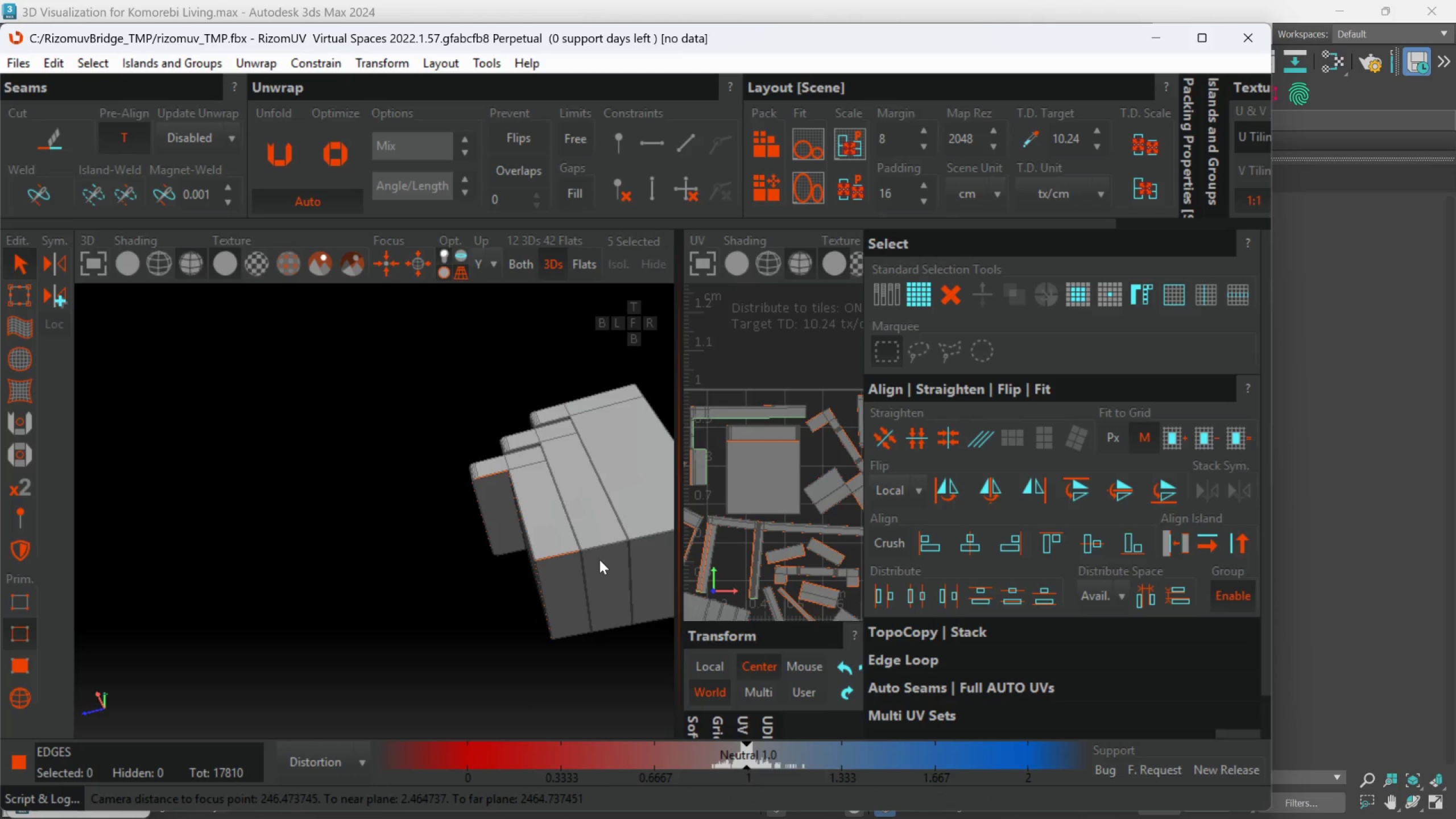 
scroll: coordinate [532, 575], scroll_direction: down, amount: 13.0
 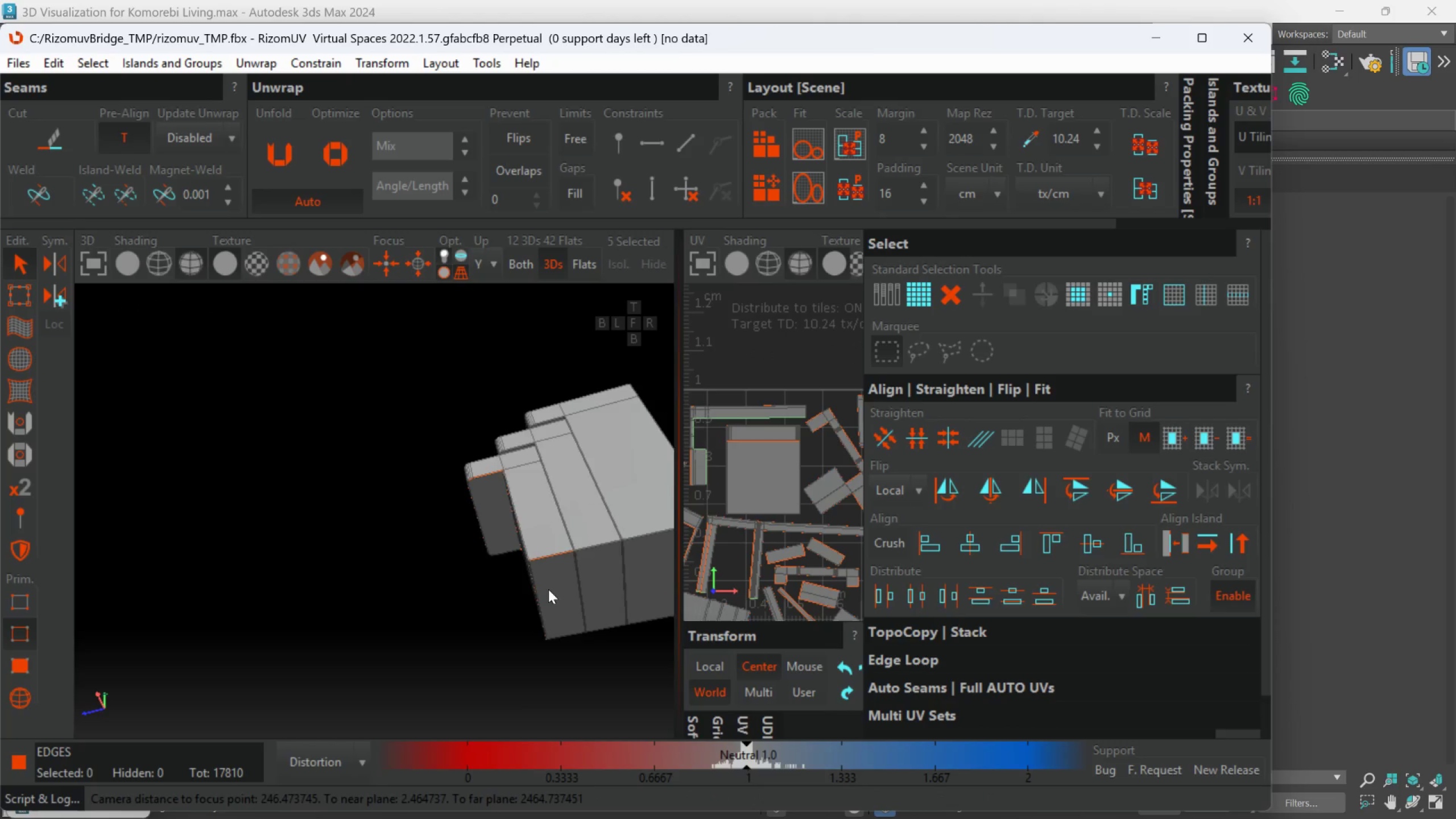 
hold_key(key=AltLeft, duration=0.34)
 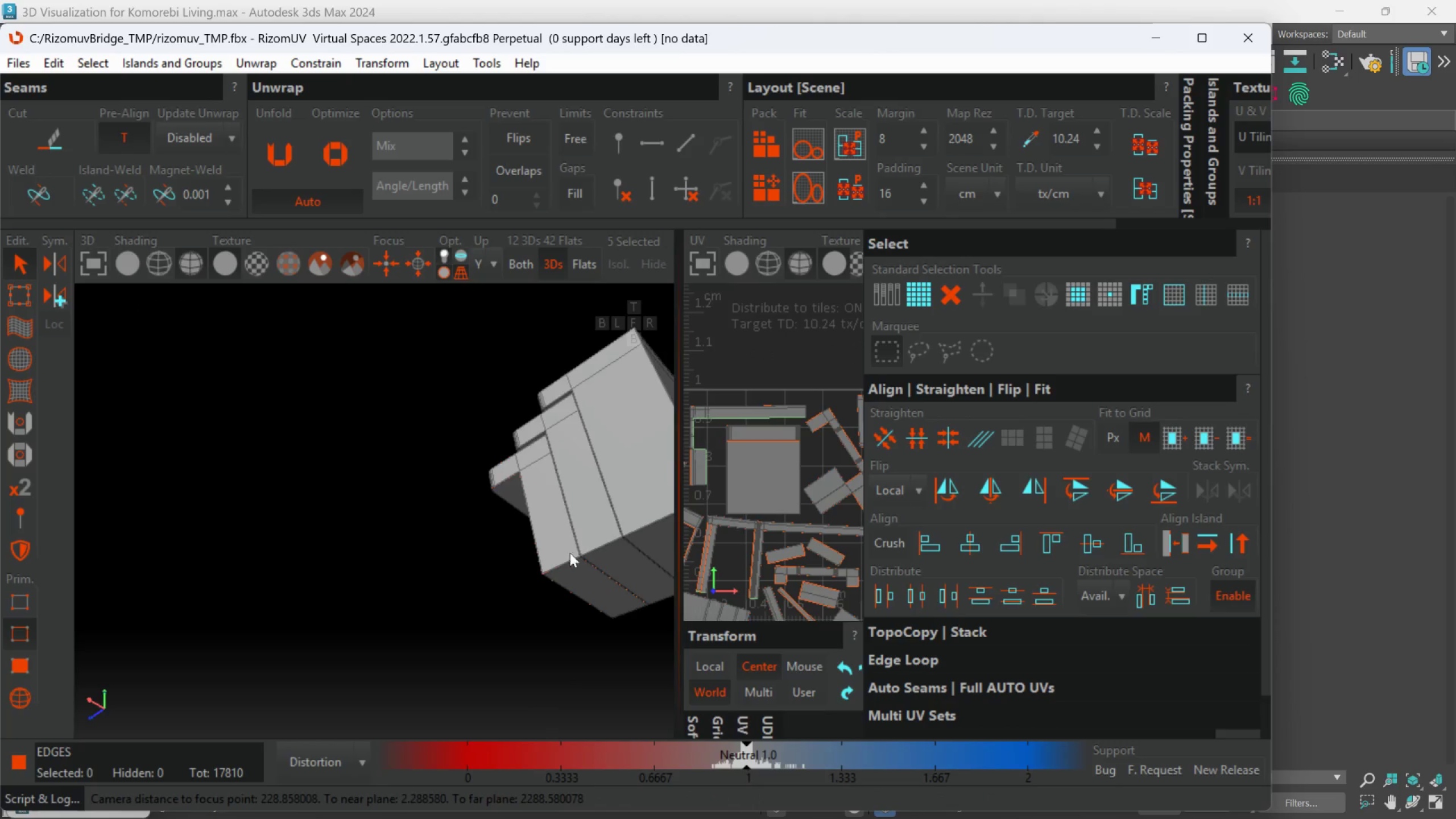 
scroll: coordinate [641, 514], scroll_direction: up, amount: 11.0
 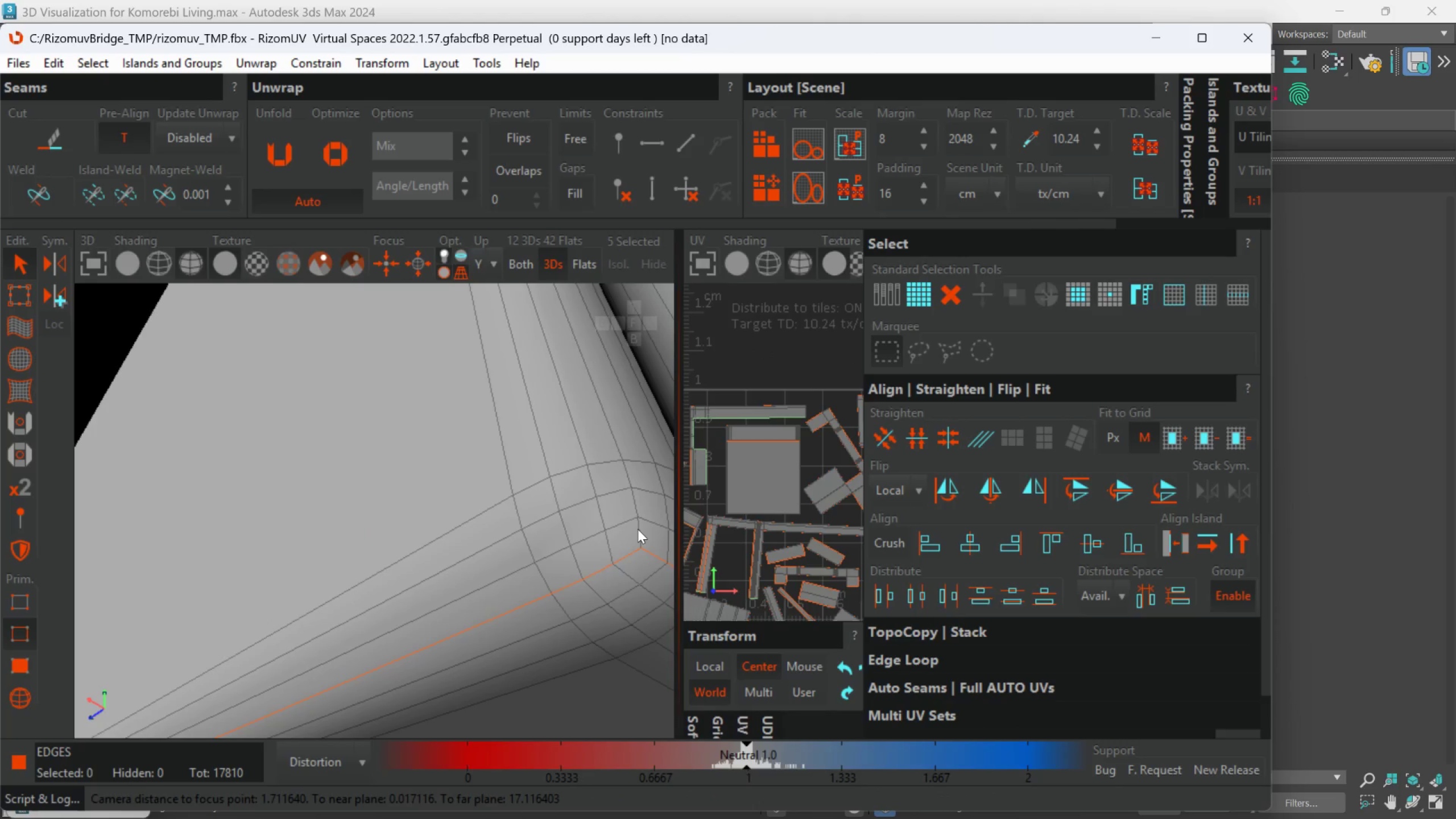 
double_click([638, 529])
 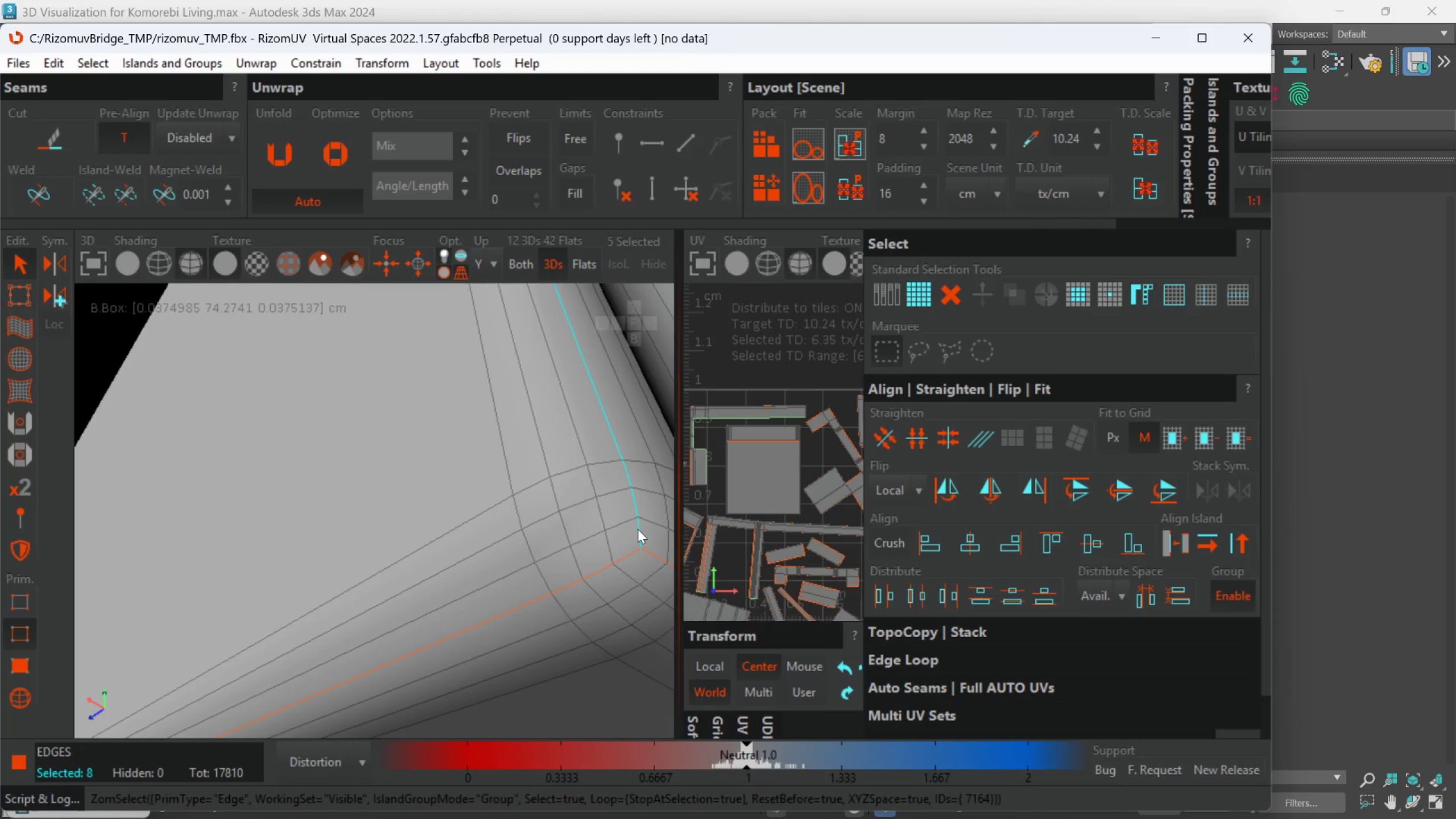 
key(C)
 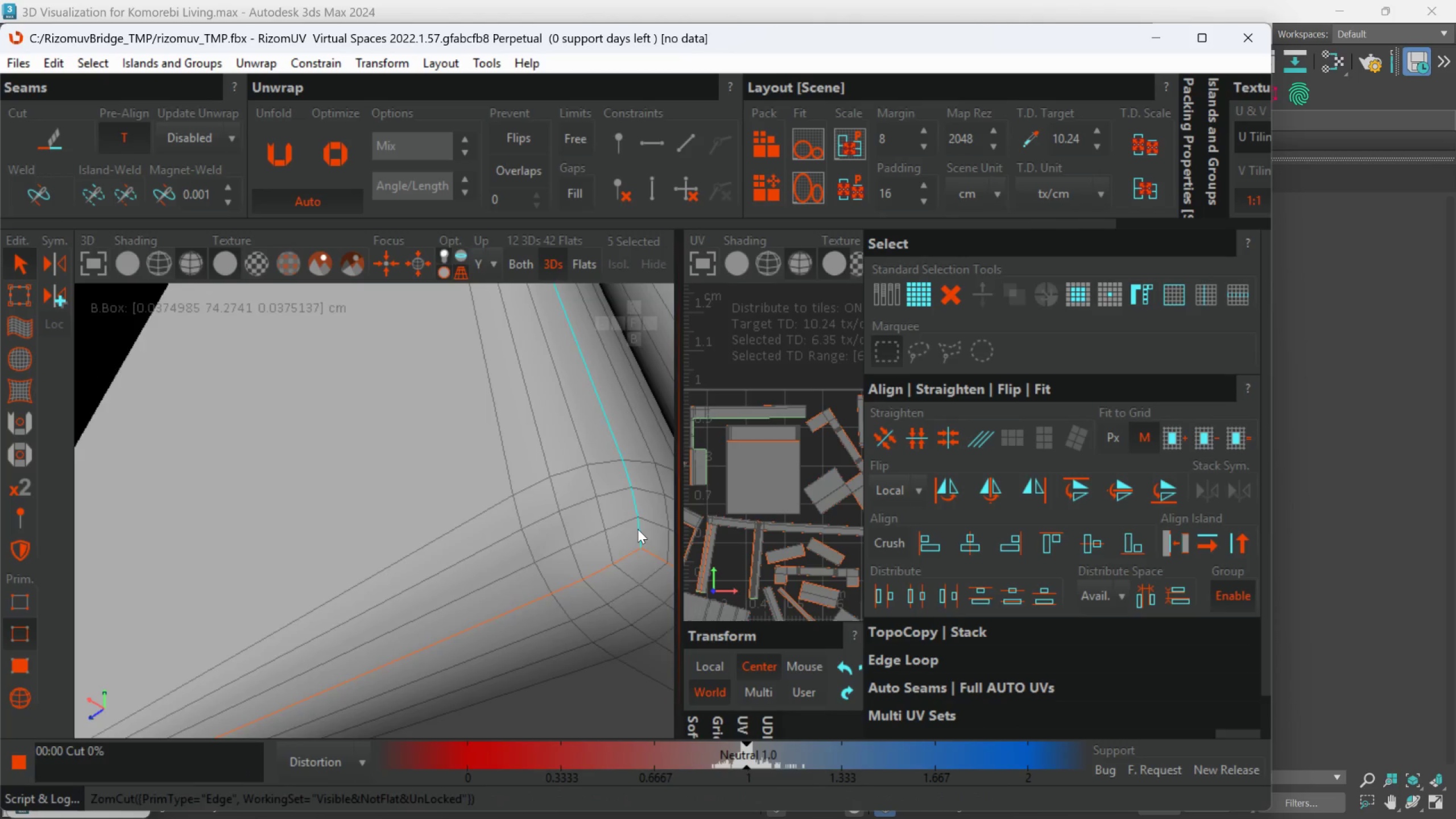 
hold_key(key=AltLeft, duration=0.39)
 